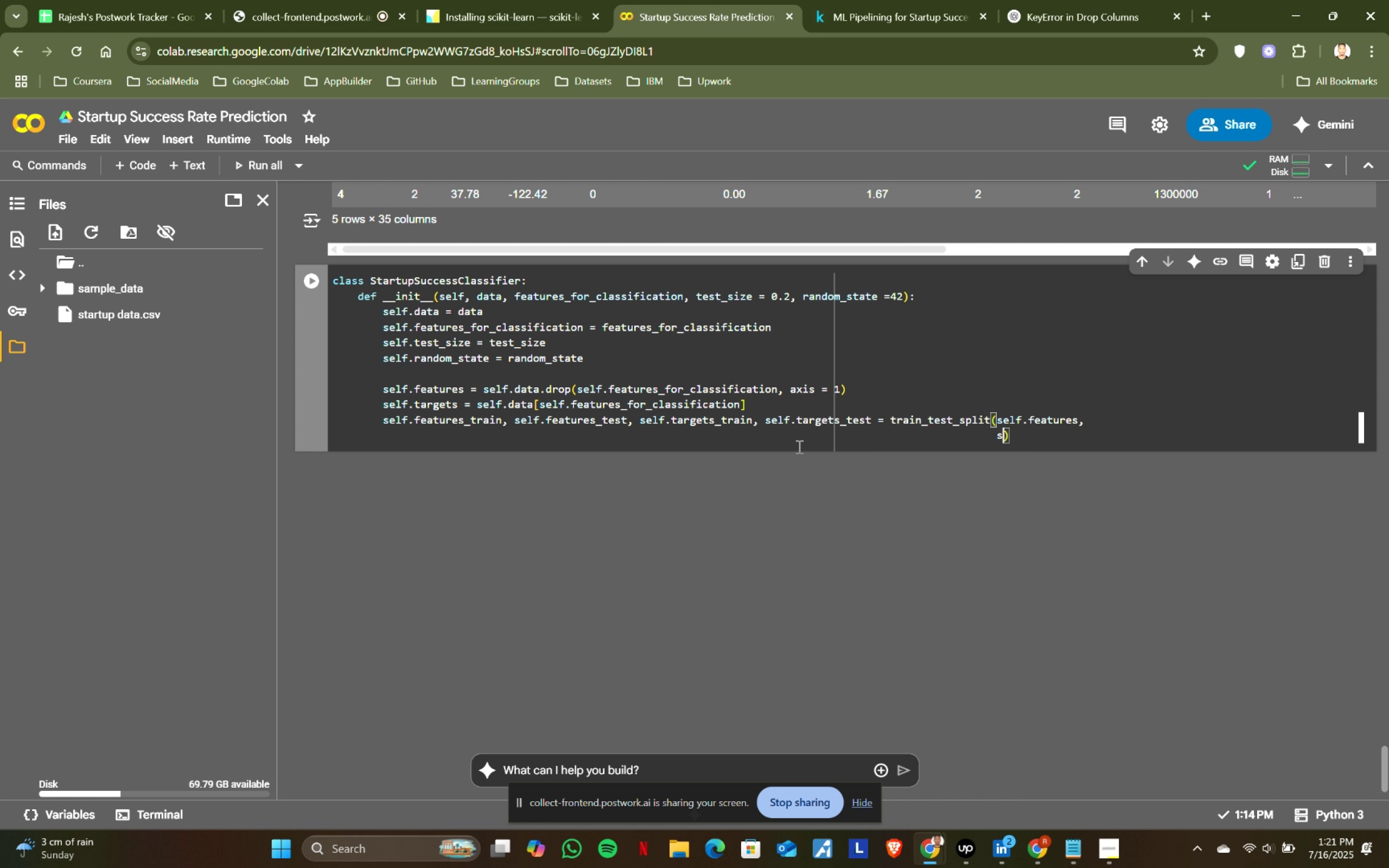 
type(self.targ)
 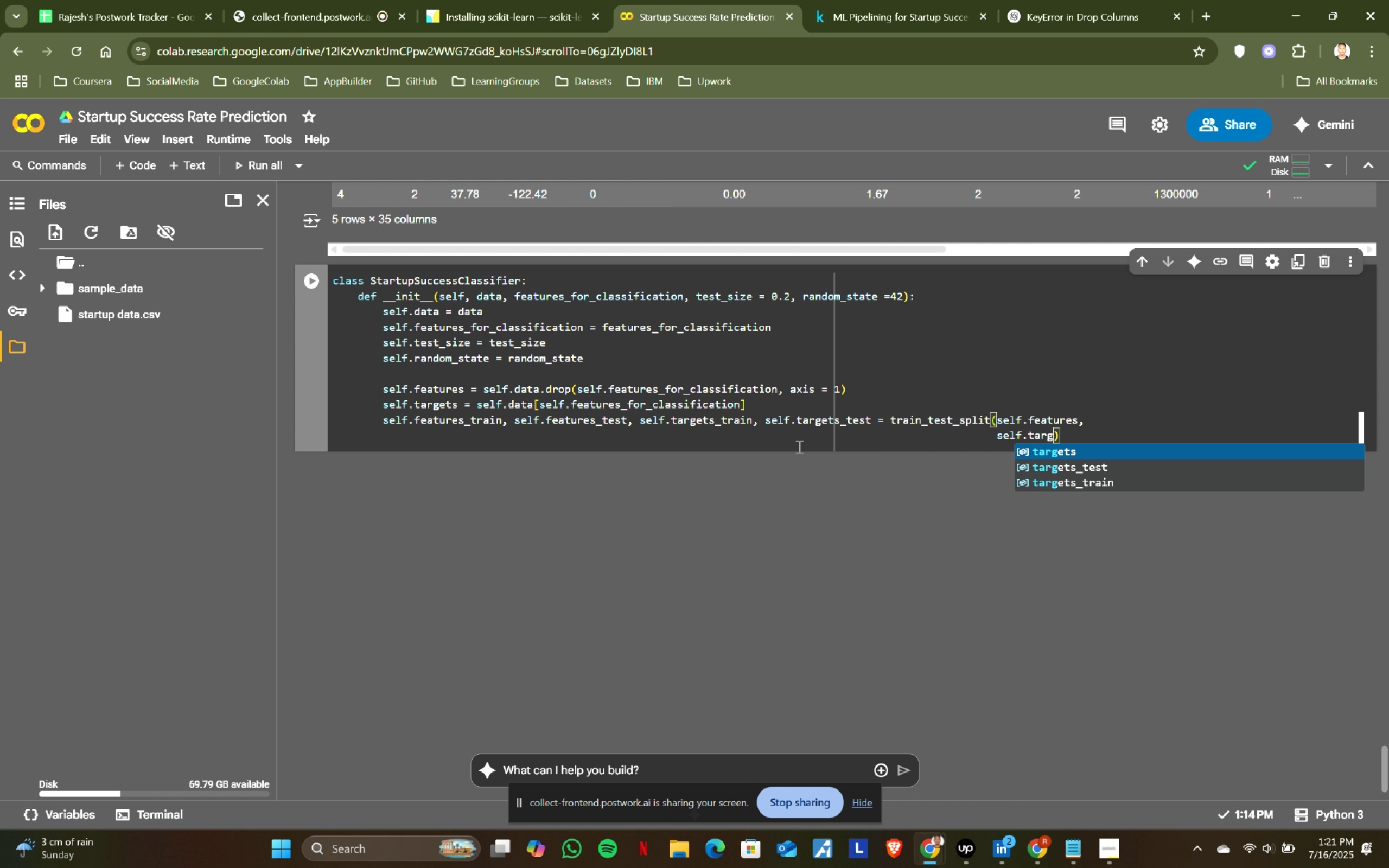 
key(Enter)
 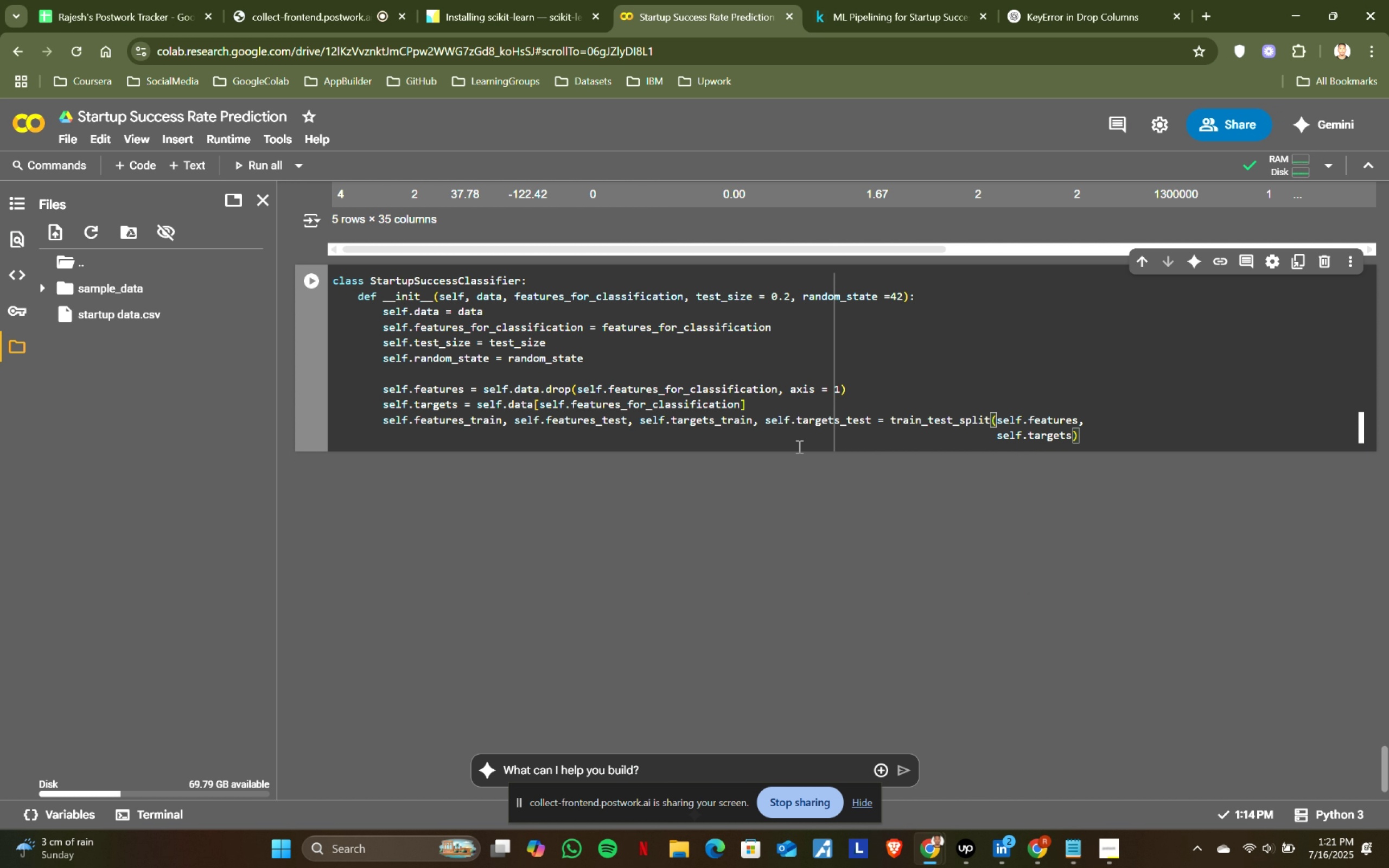 
key(Comma)
 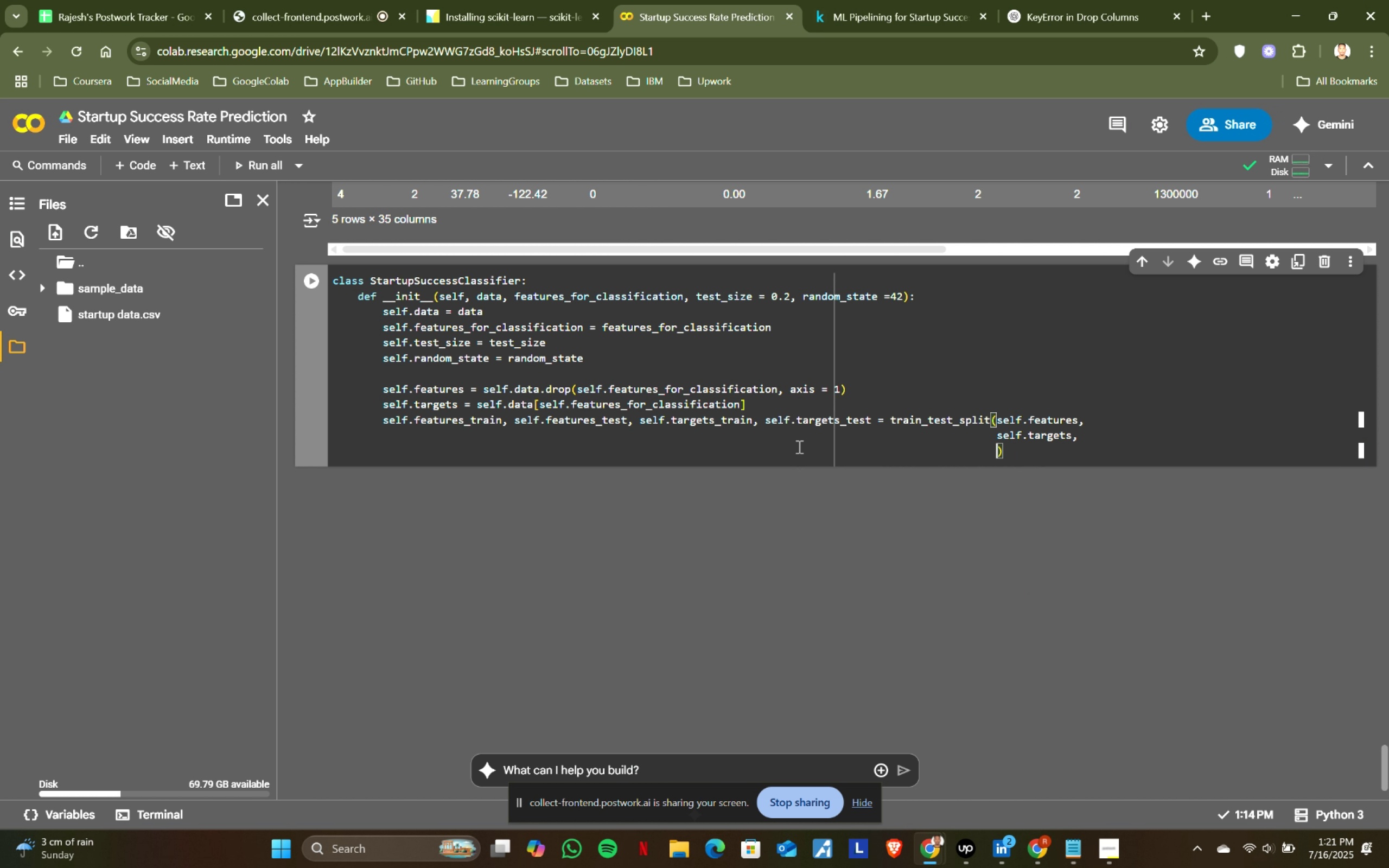 
key(Enter)
 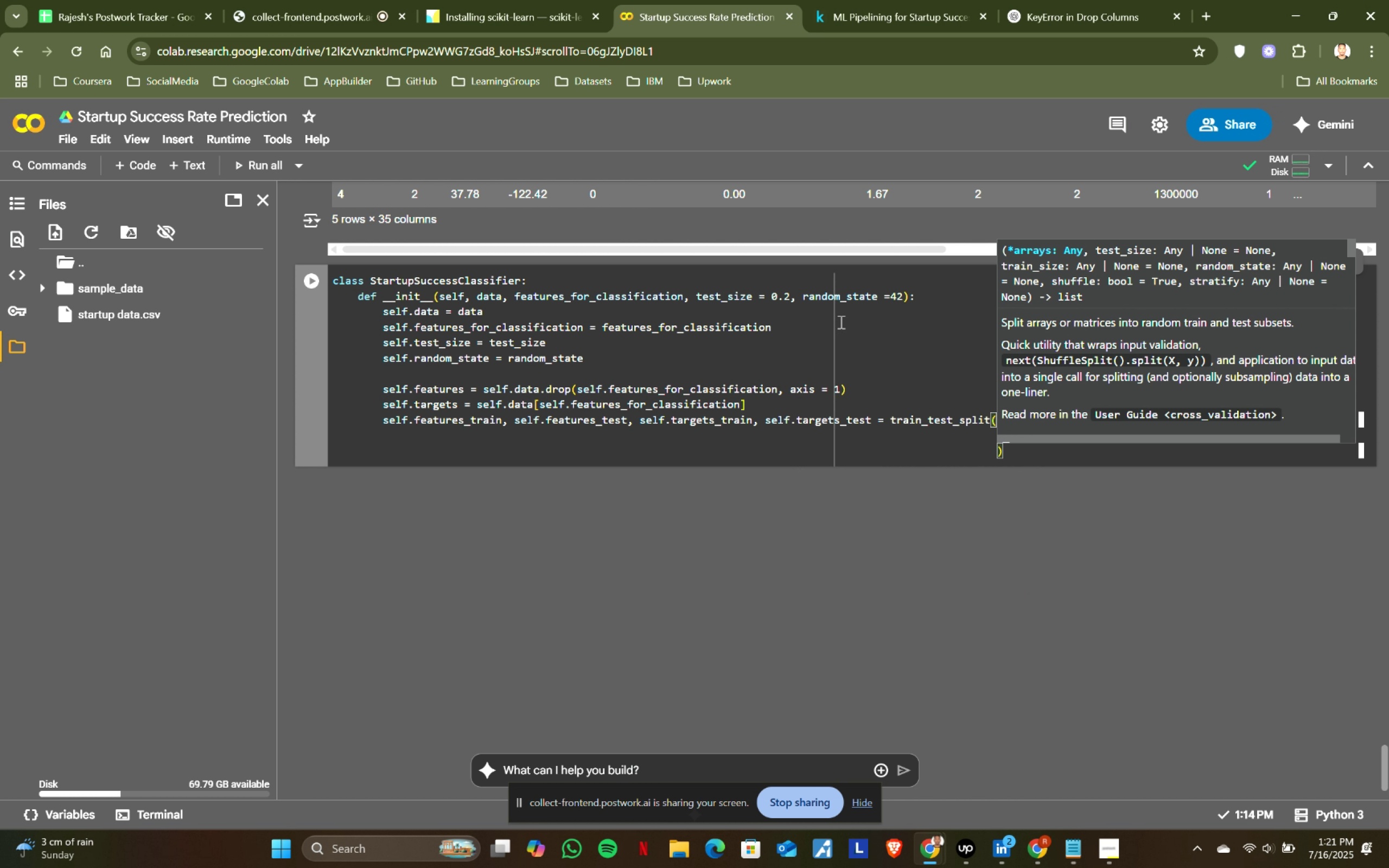 
left_click([887, 0])
 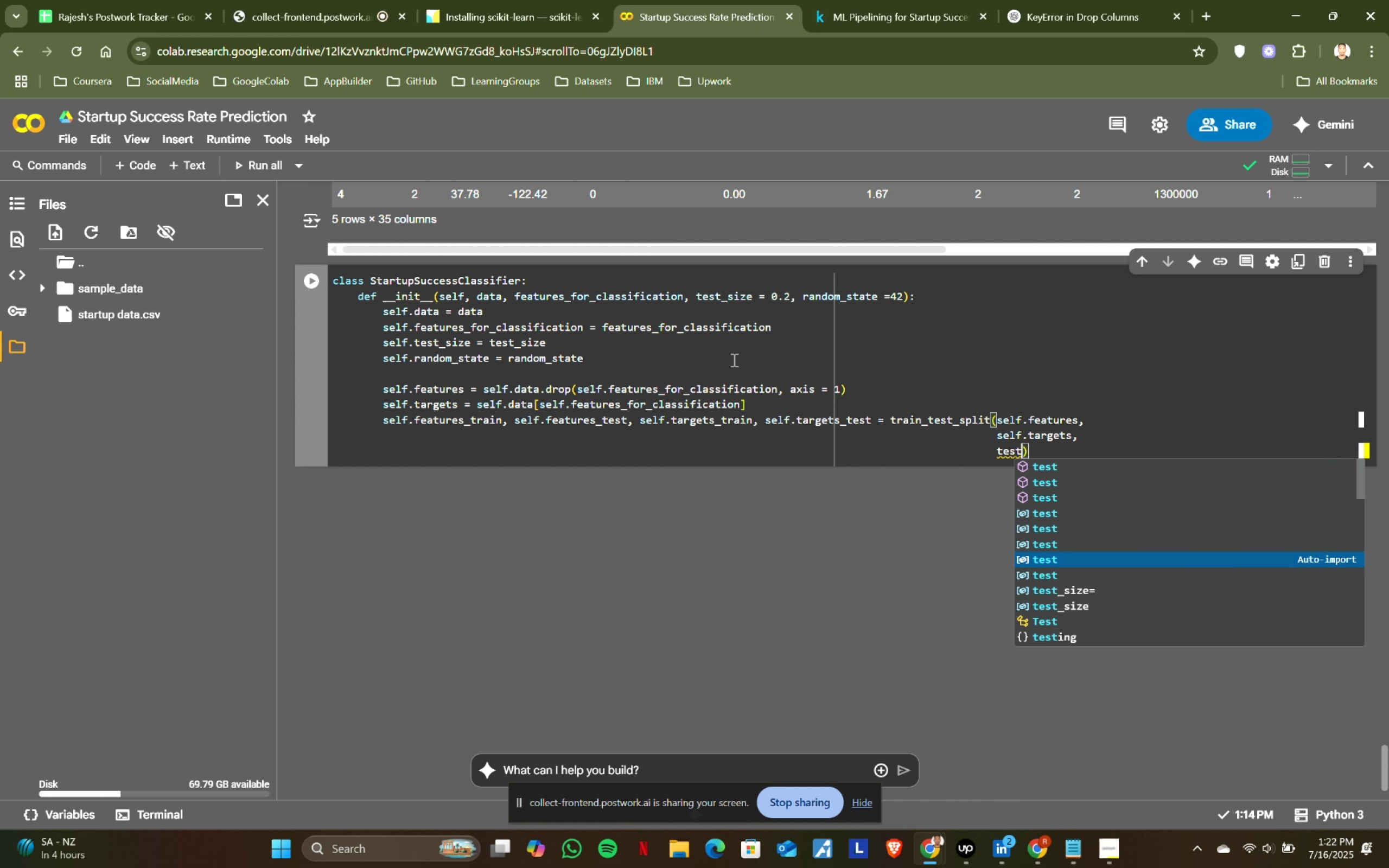 
wait(13.29)
 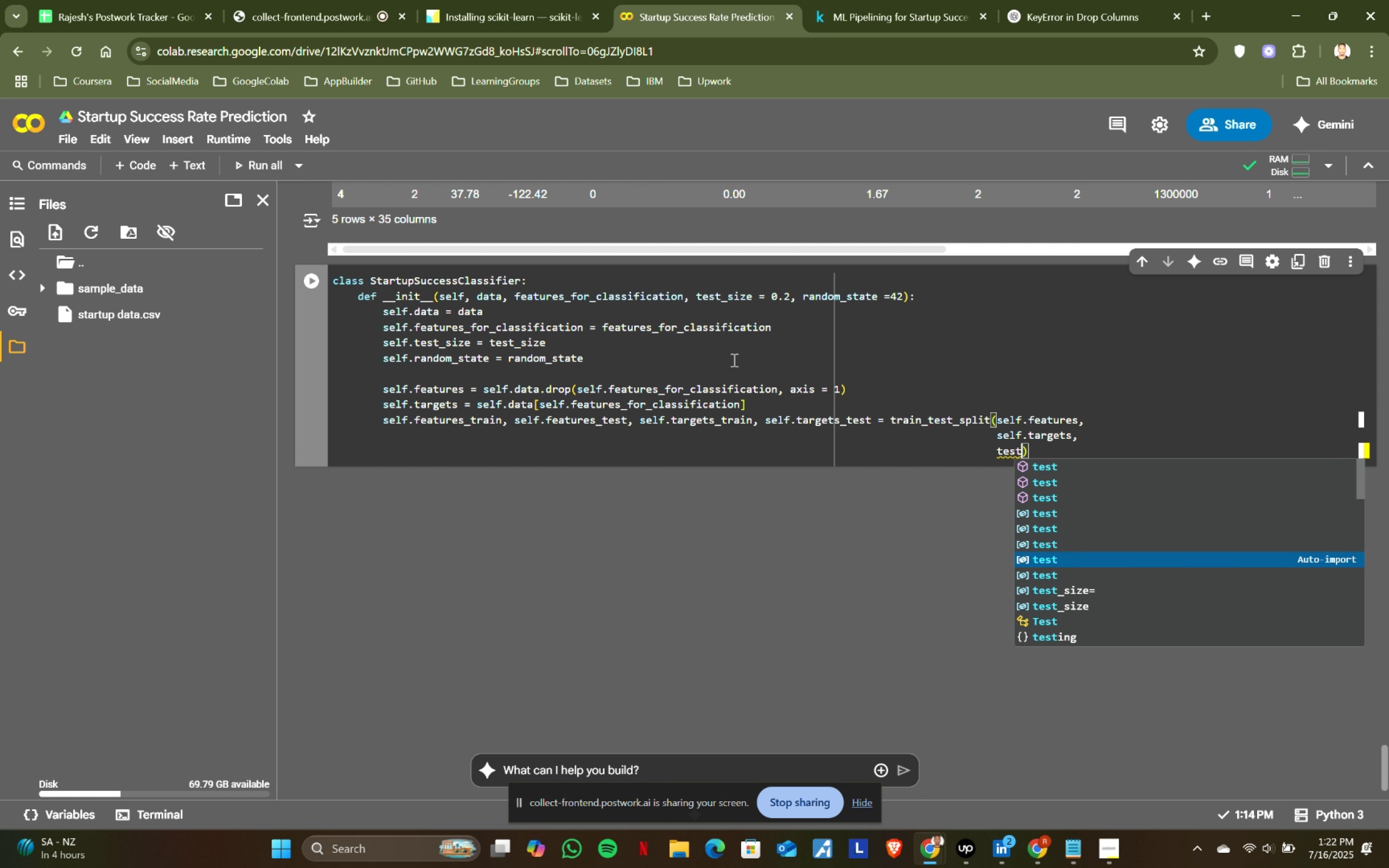 
left_click([666, 0])
 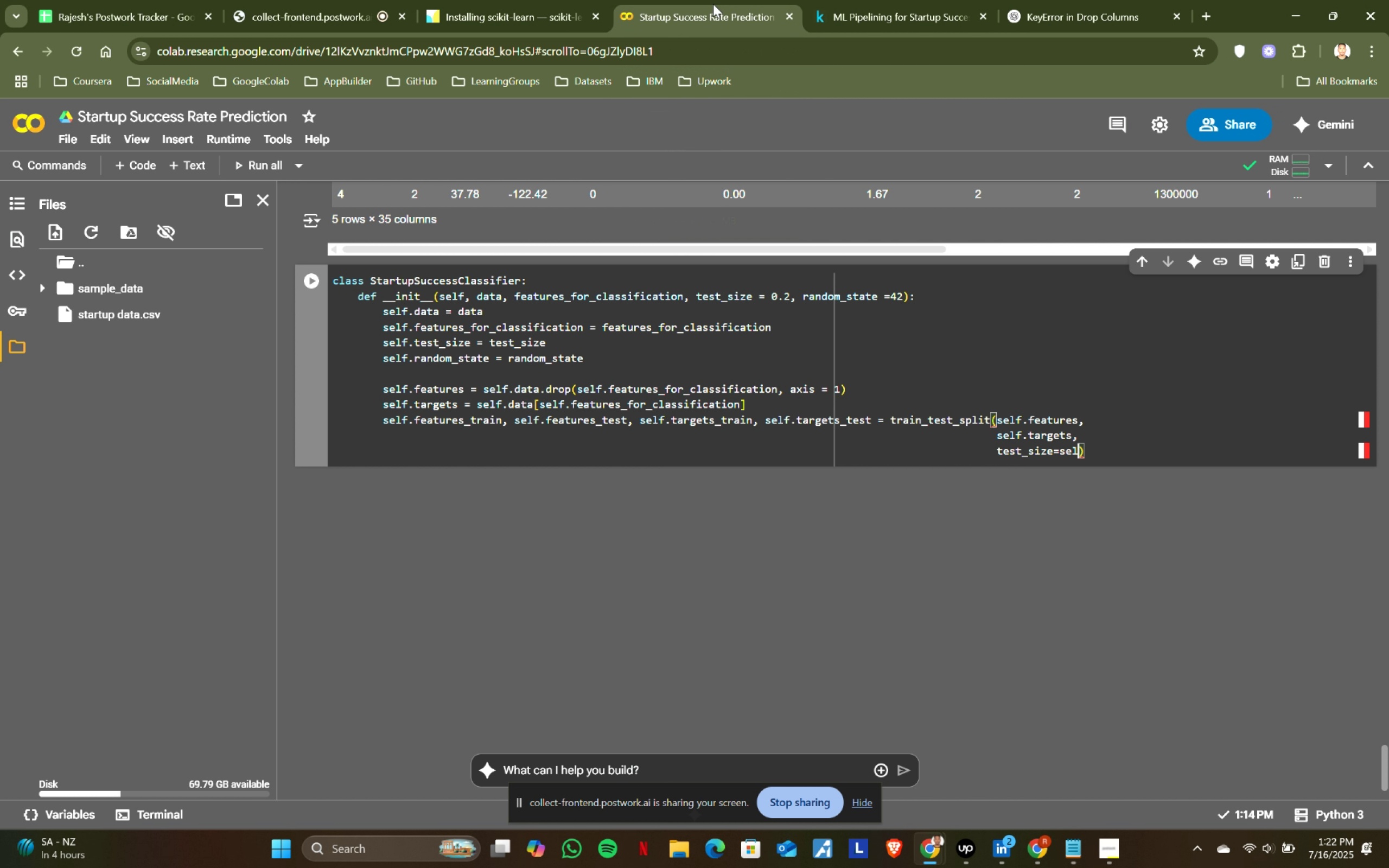 
type(test)
 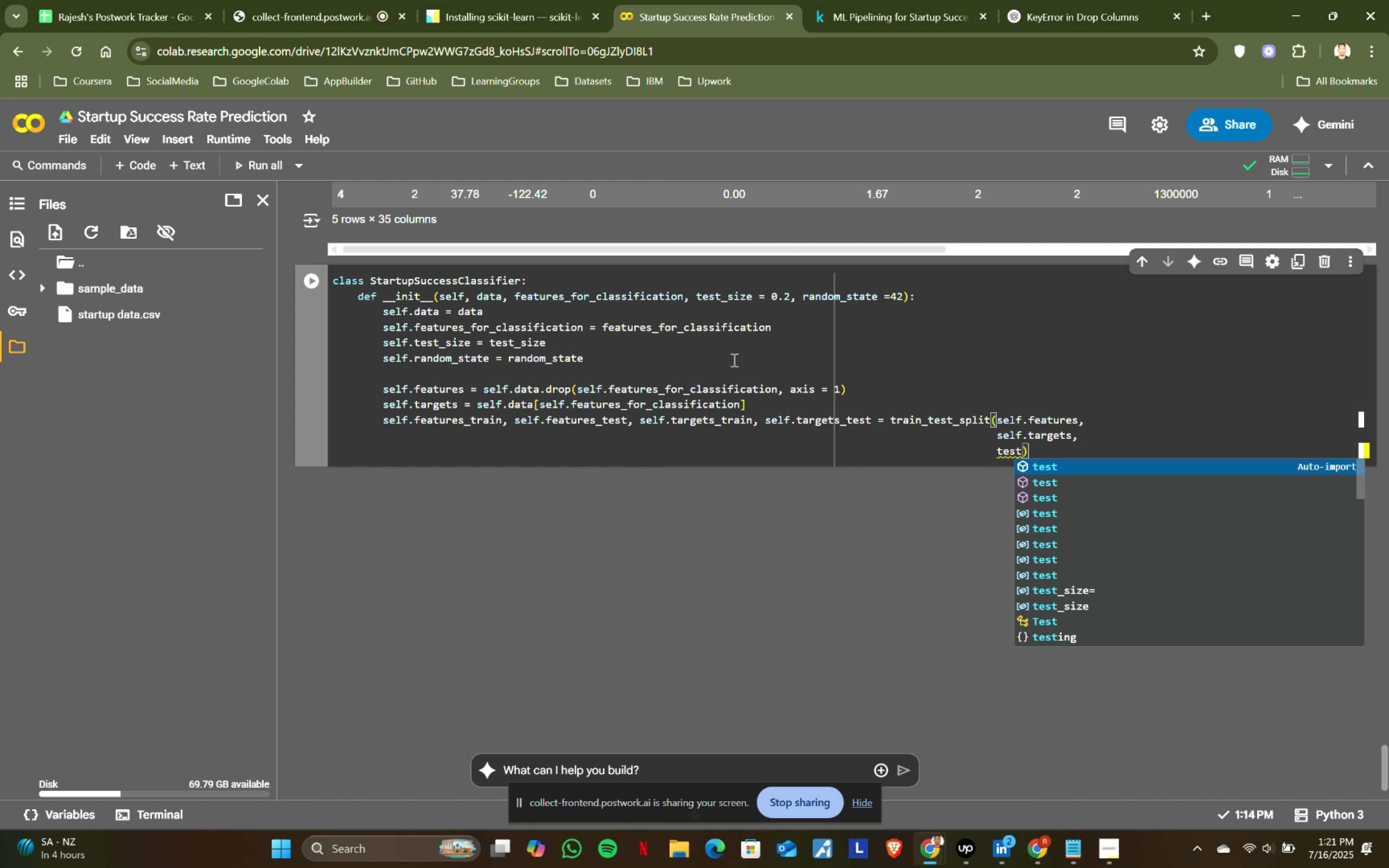 
key(ArrowDown)
 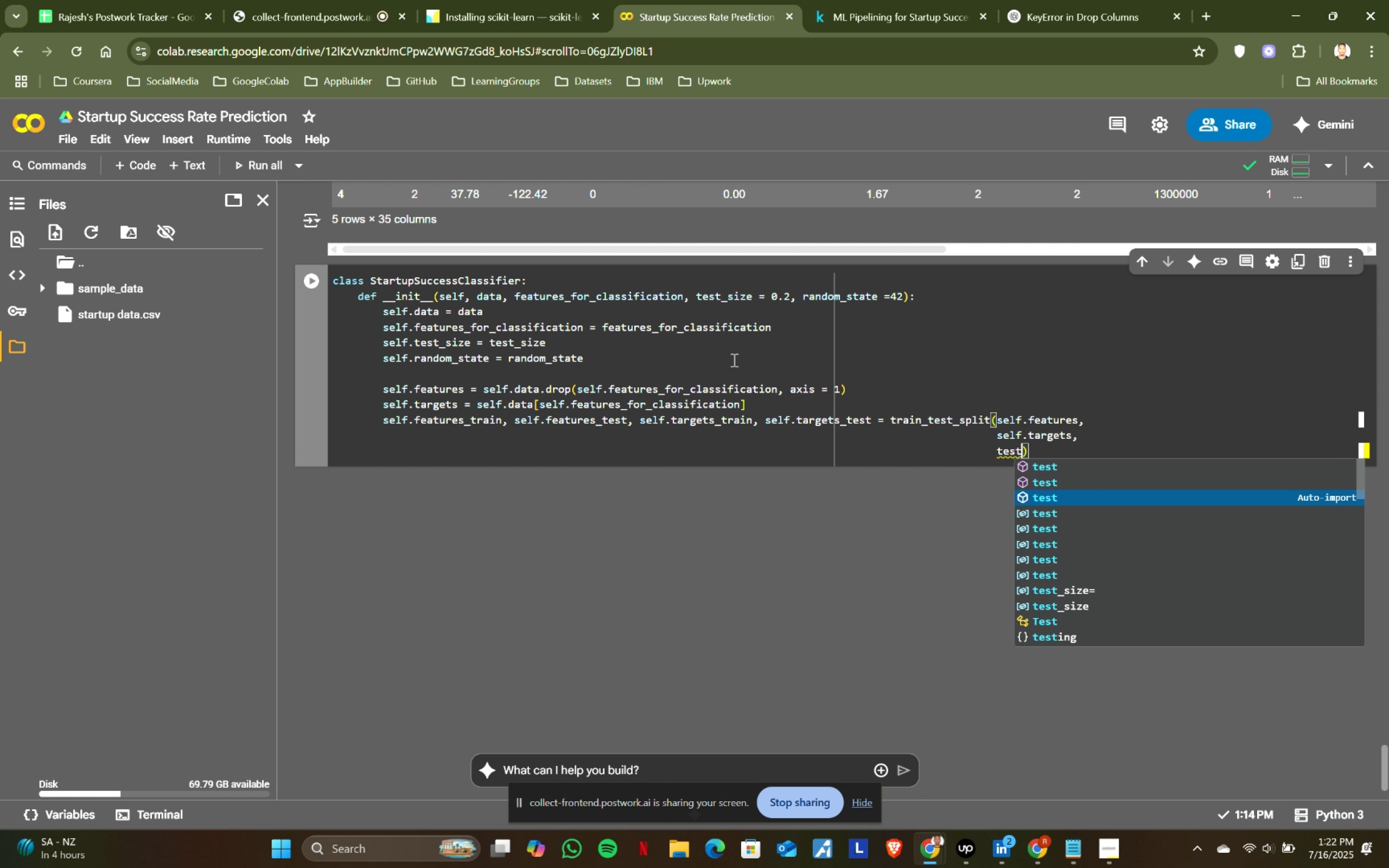 
key(ArrowDown)
 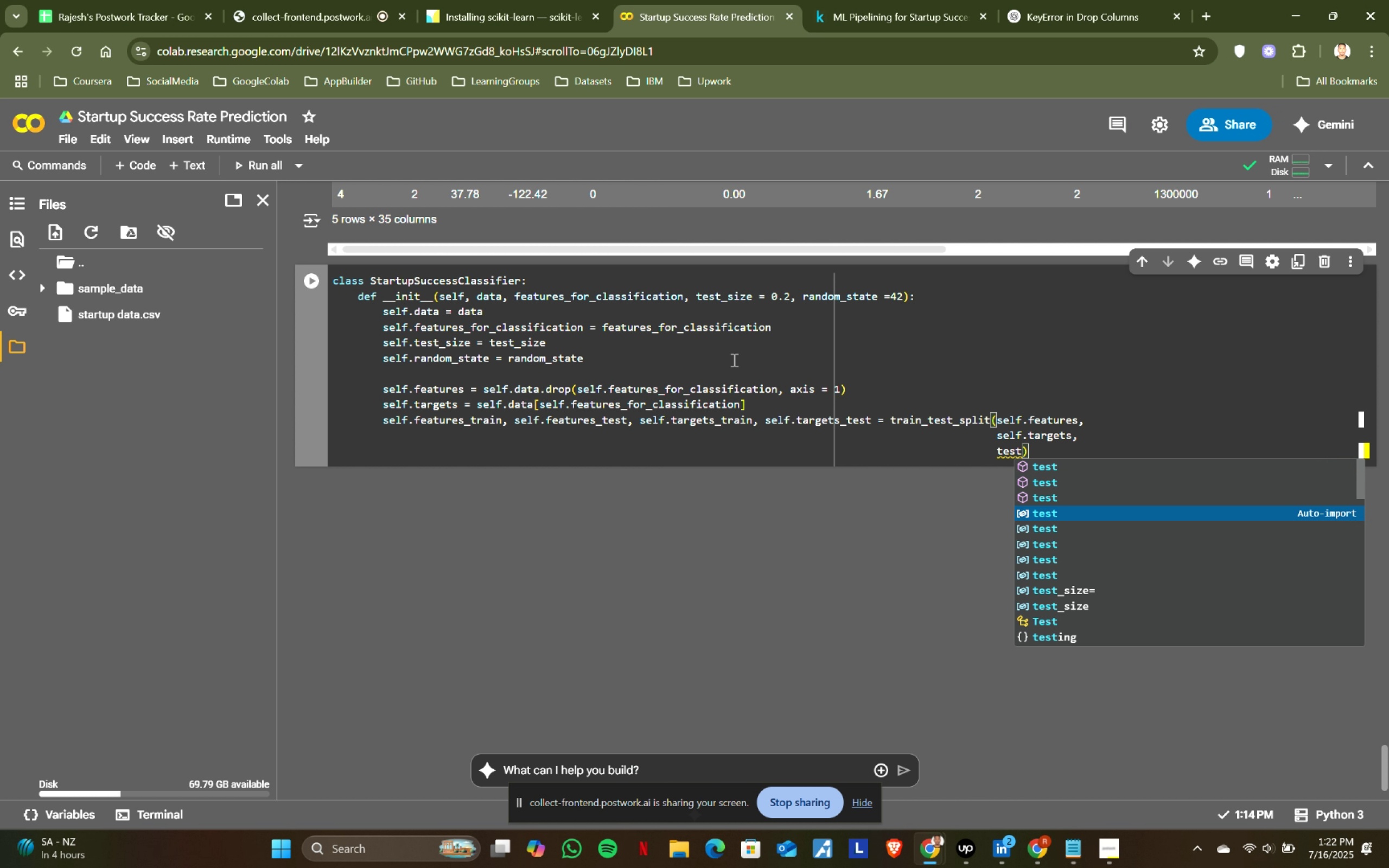 
key(ArrowDown)
 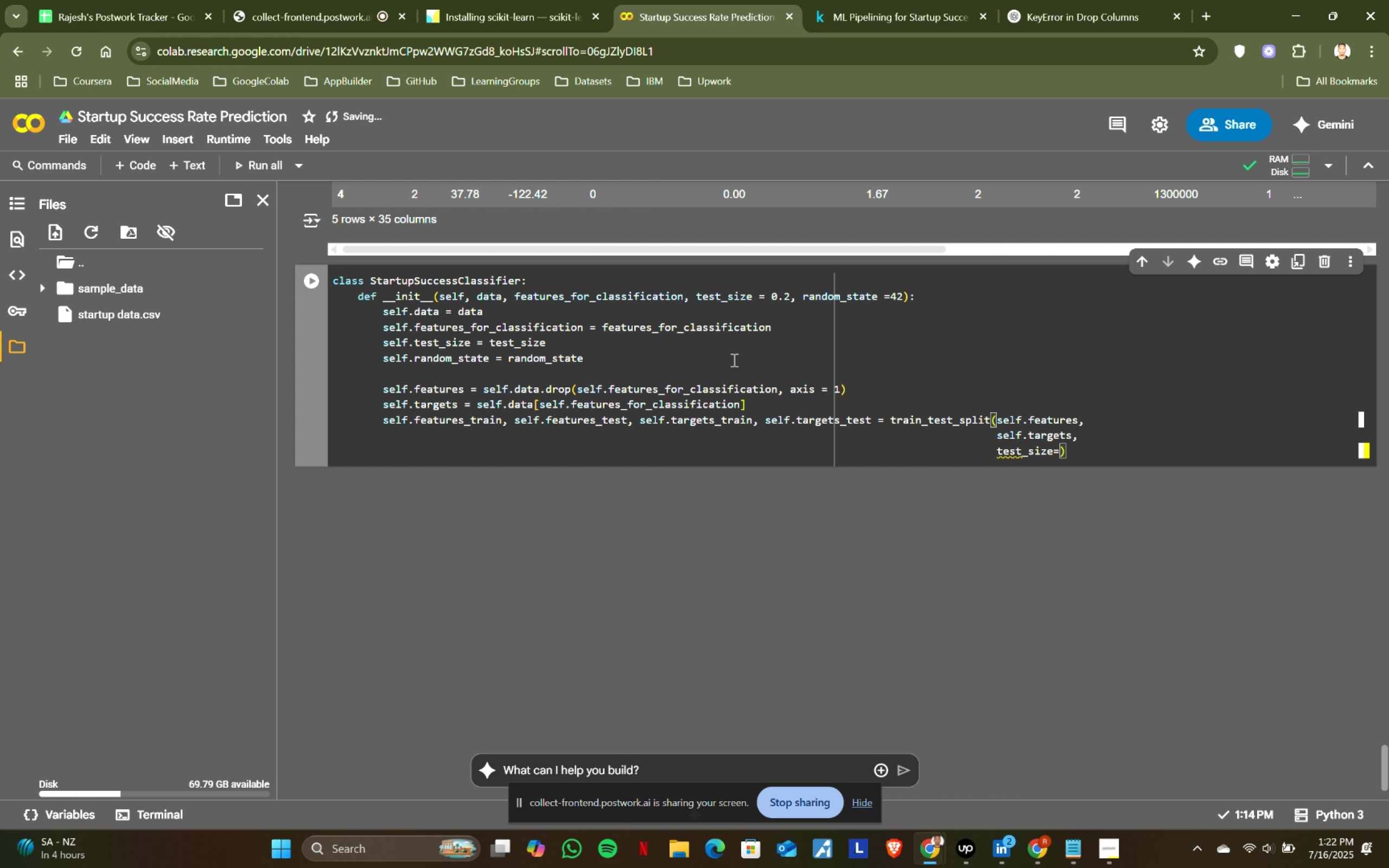 
key(ArrowDown)
 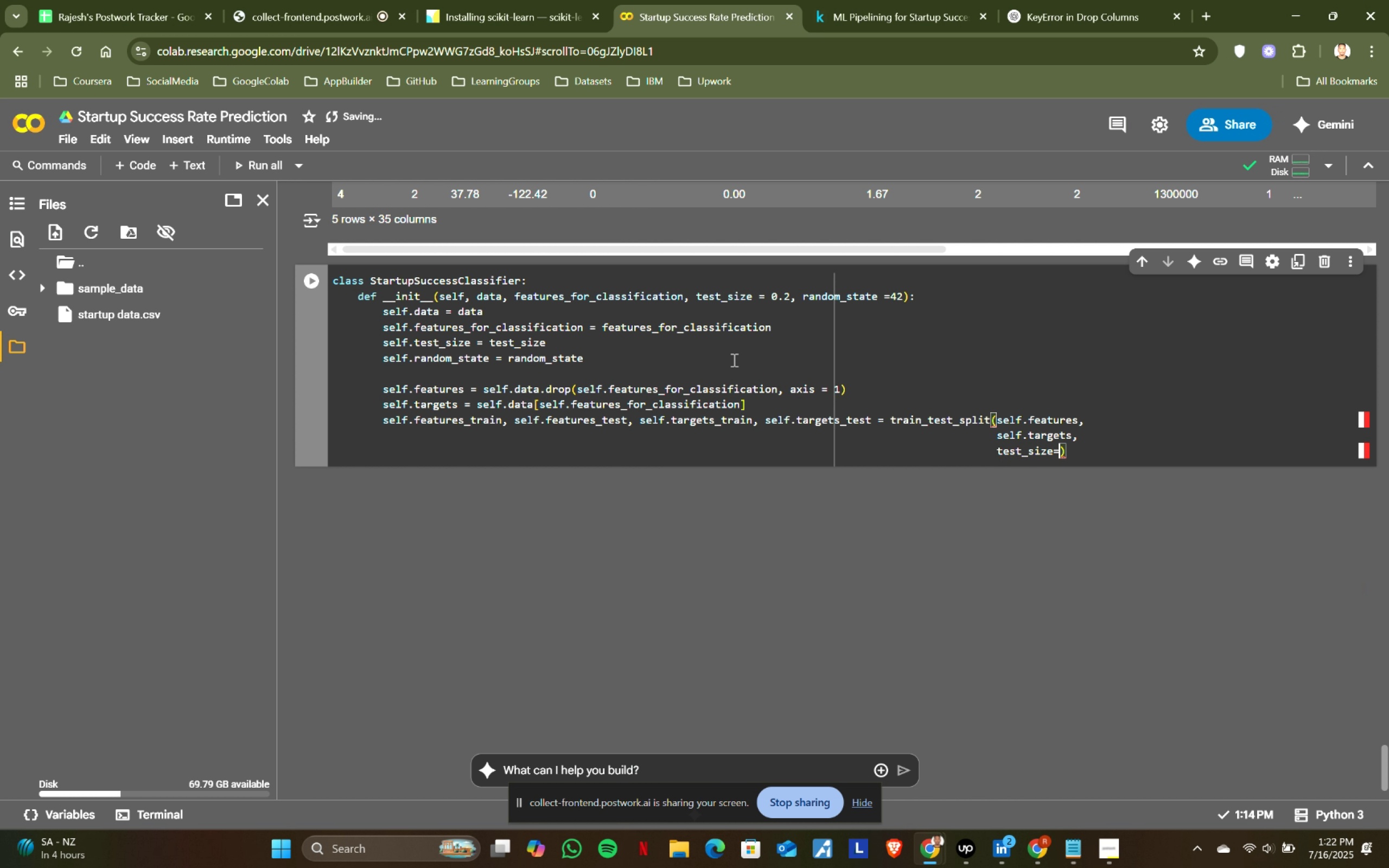 
key(ArrowDown)
 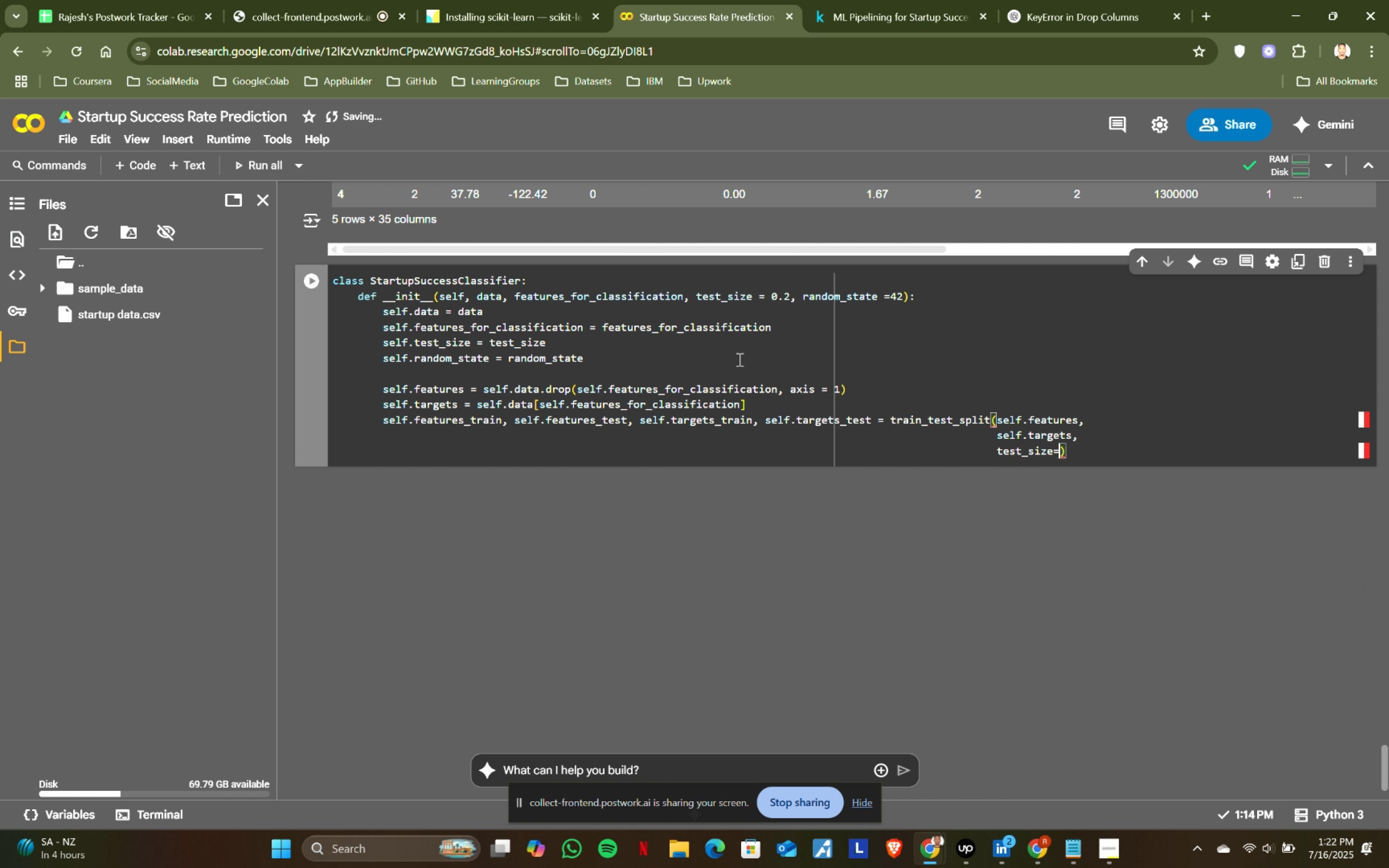 
key(ArrowDown)
 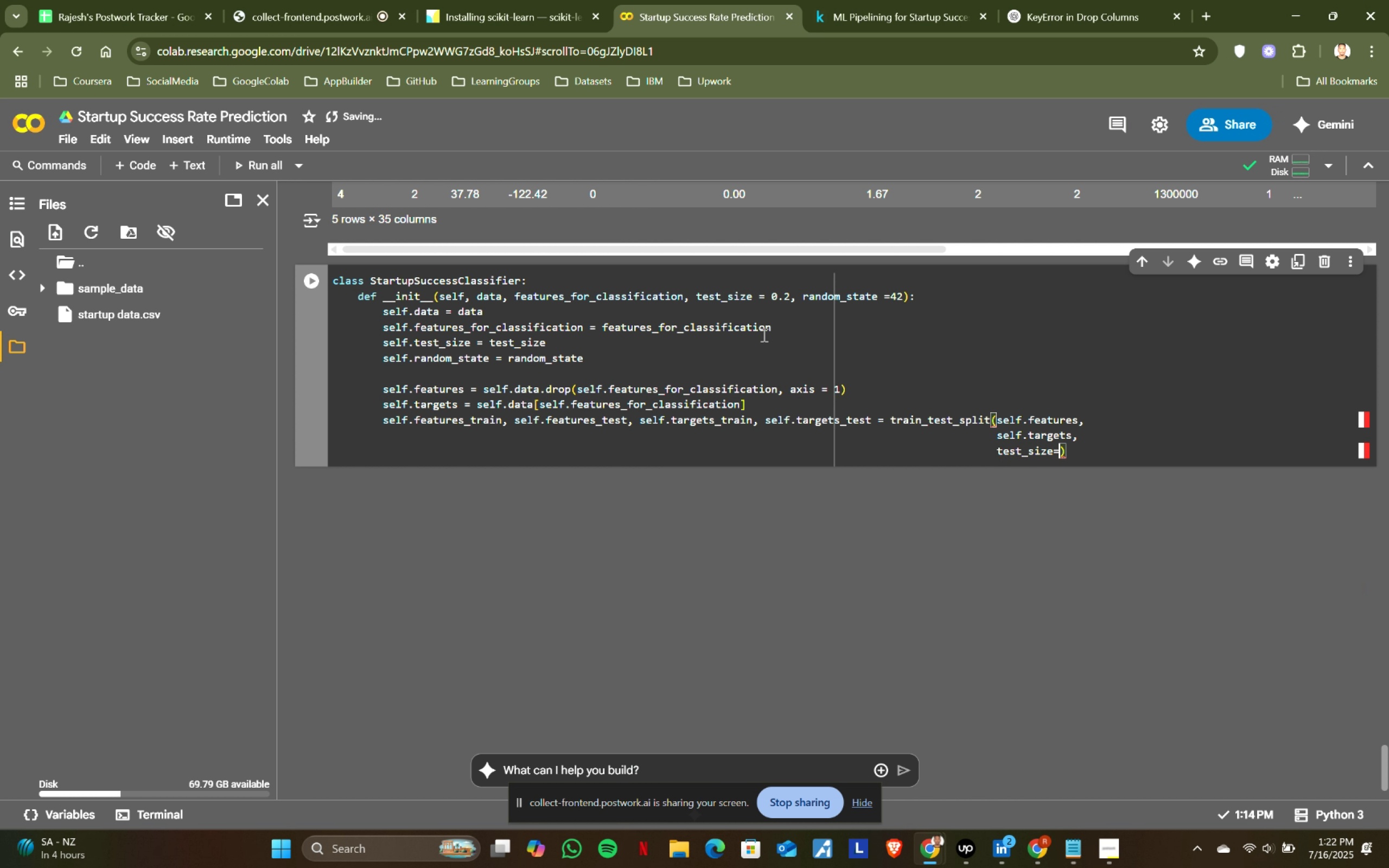 
key(ArrowDown)
 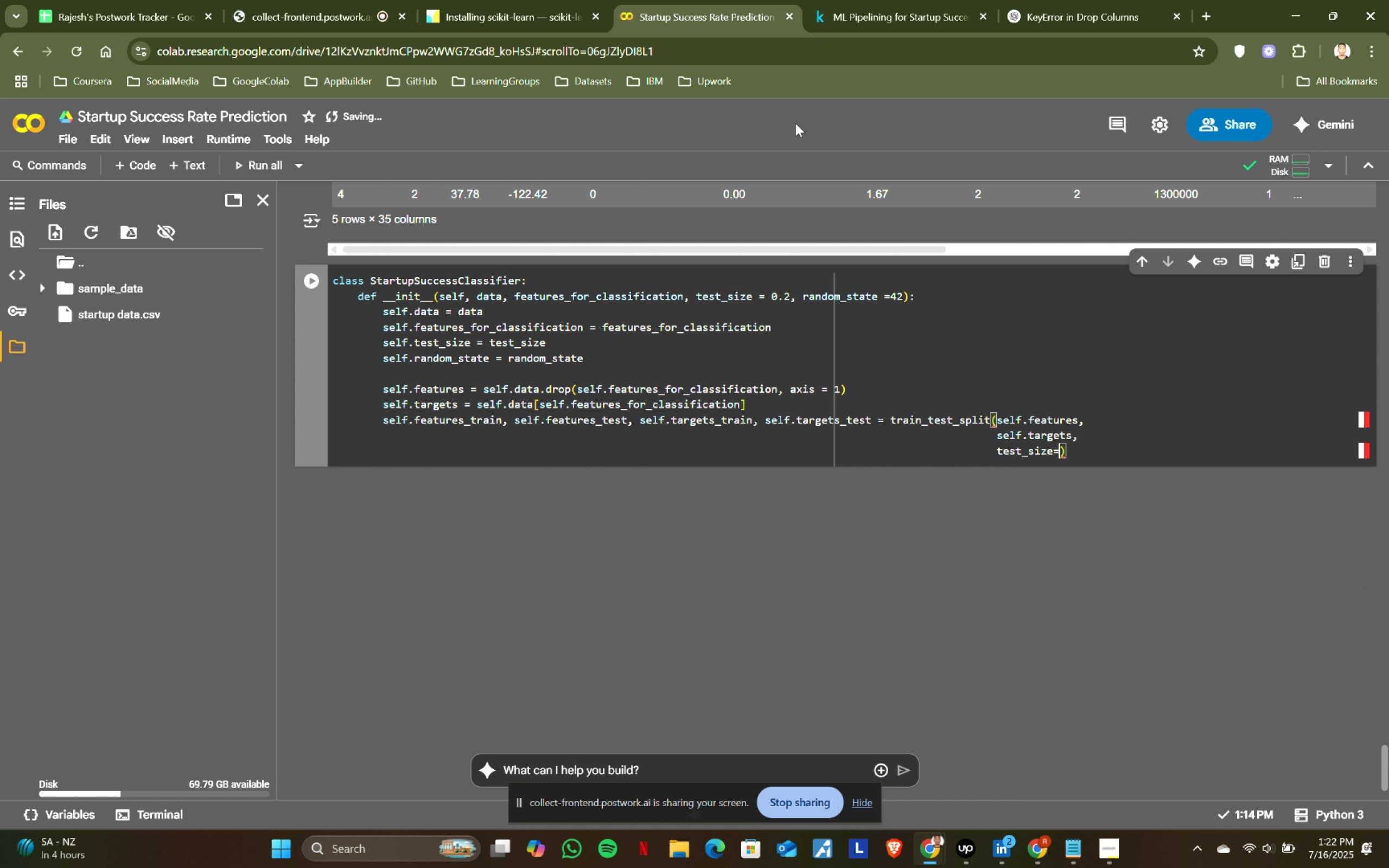 
key(ArrowDown)
 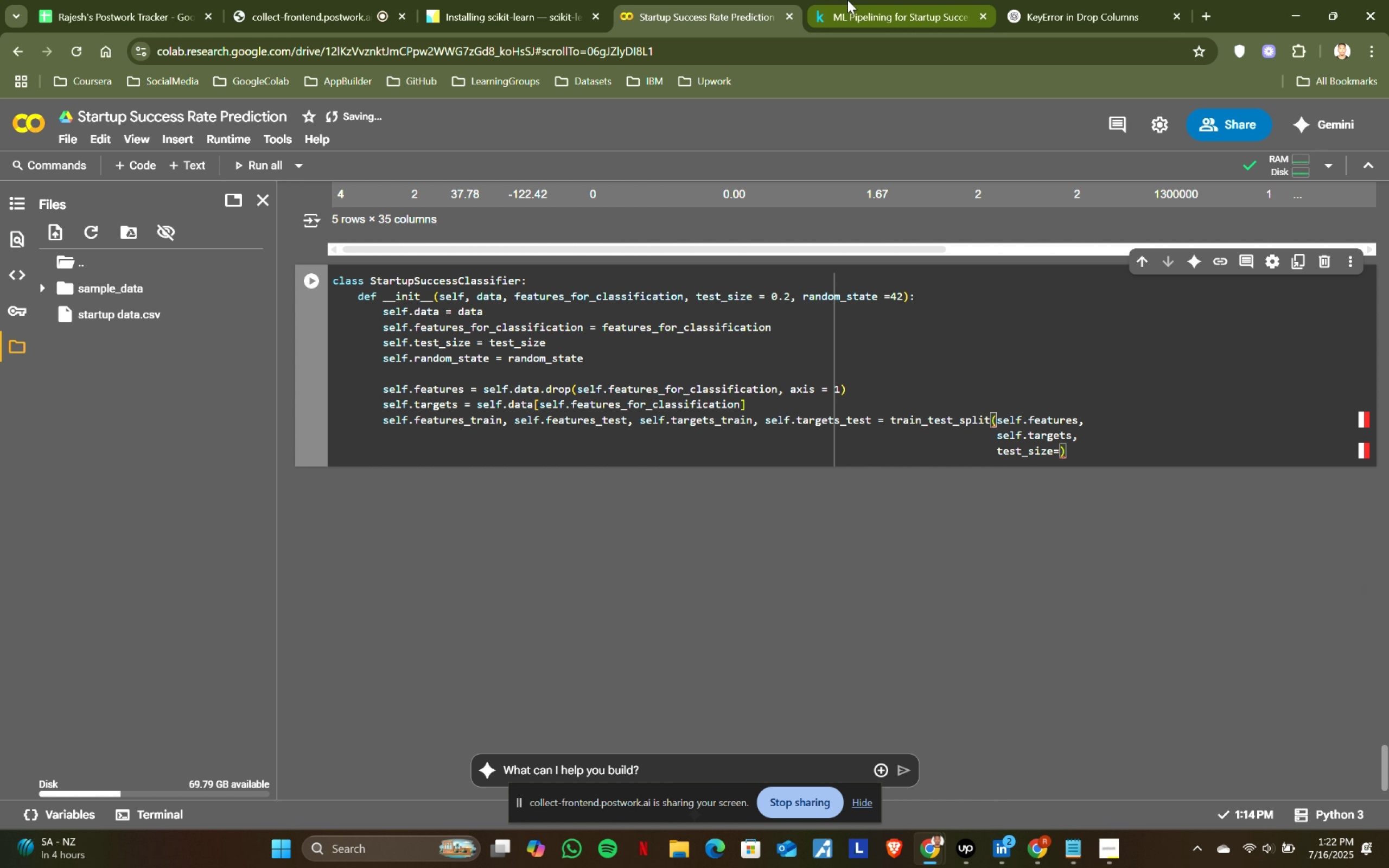 
key(Enter)
 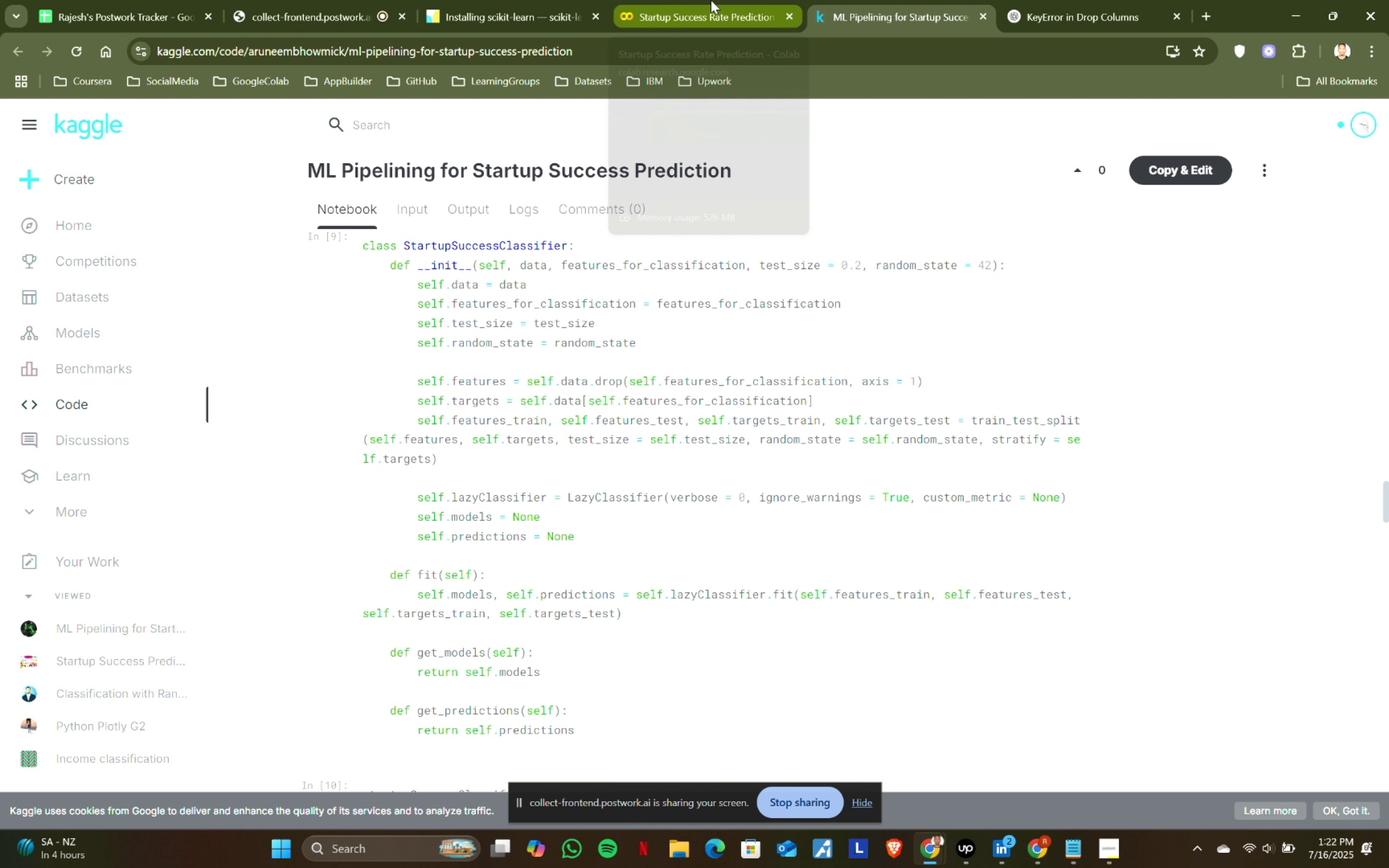 
left_click([848, 0])
 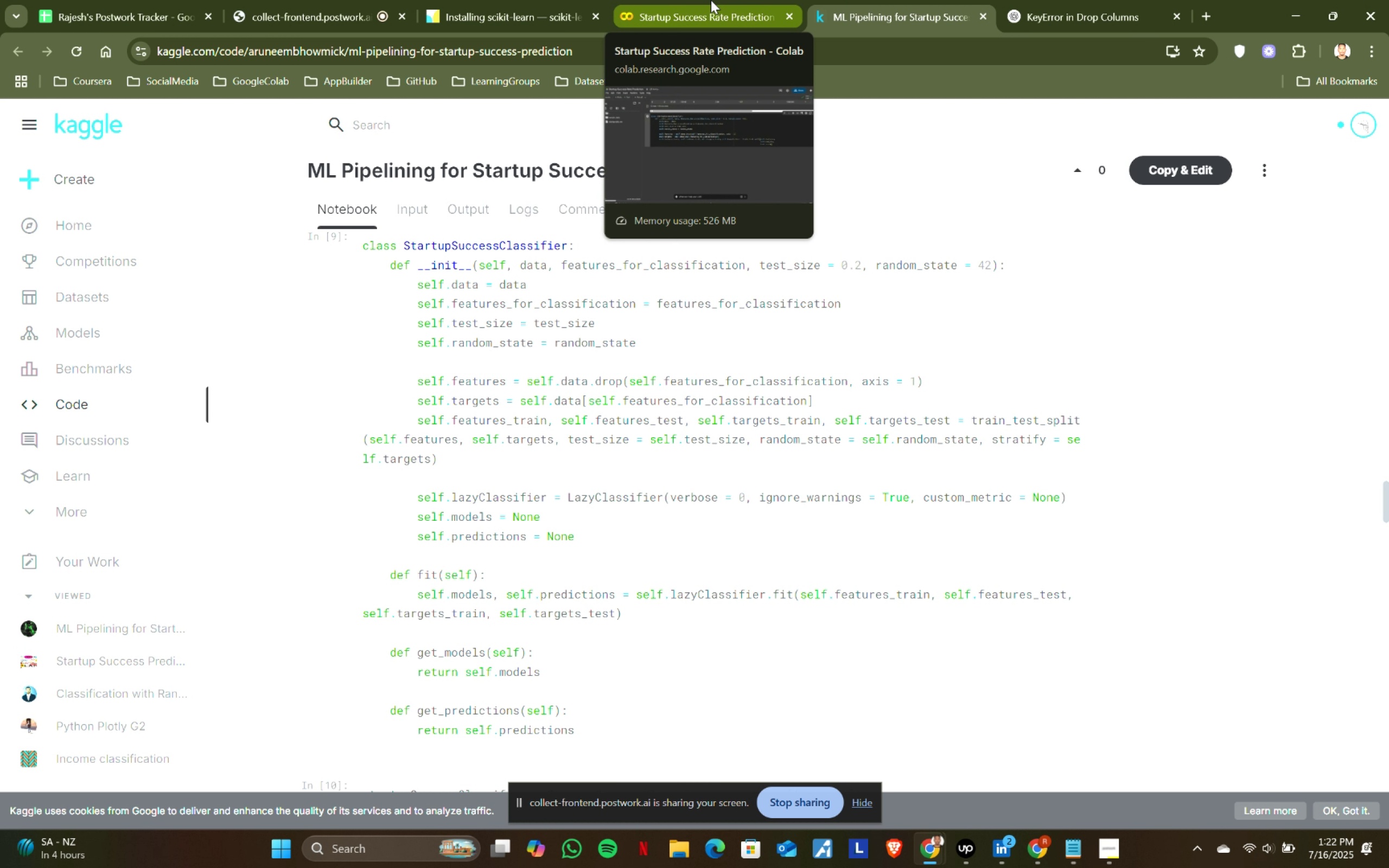 
left_click([711, 0])
 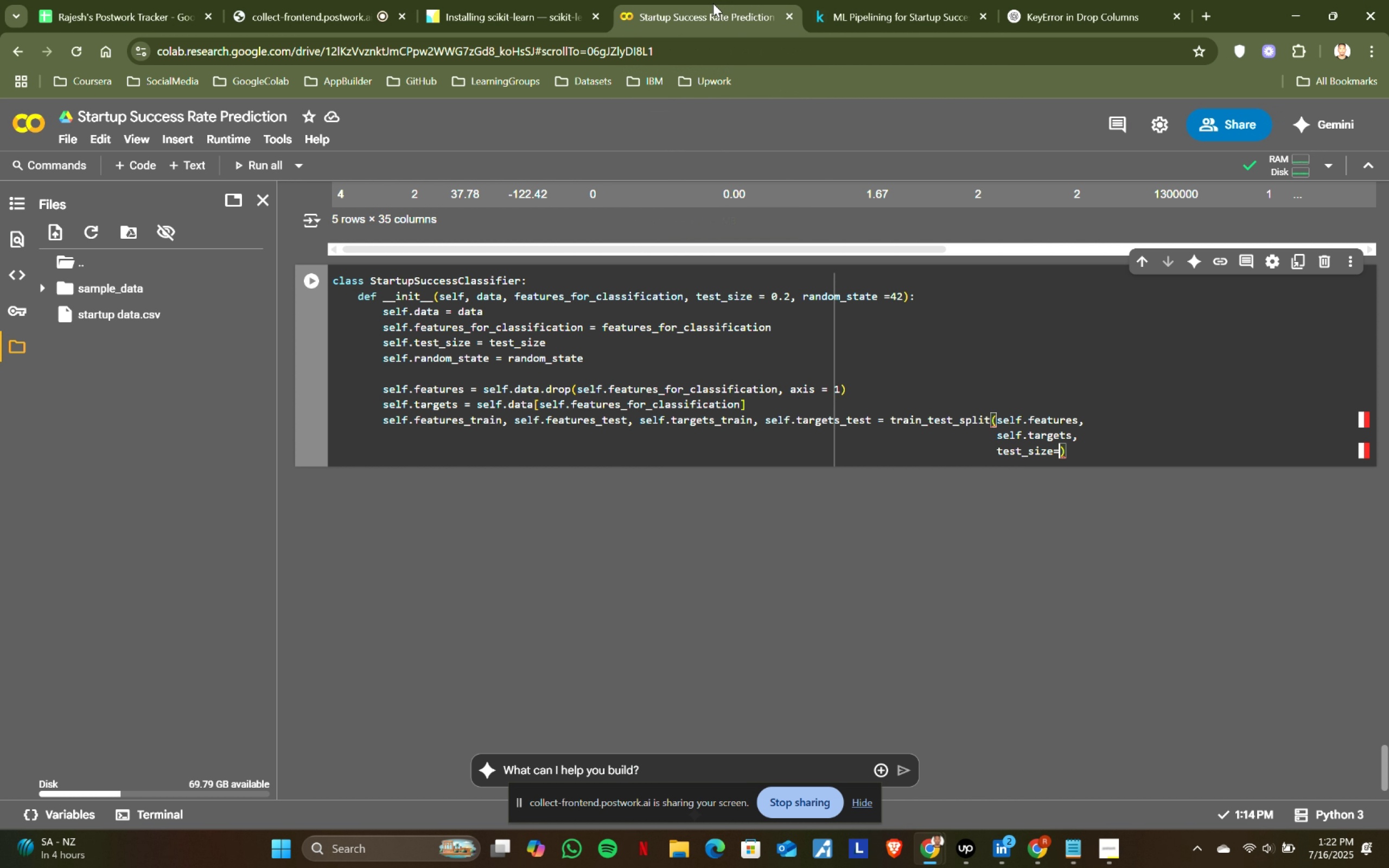 
type(self.tst)
key(Backspace)
key(Backspace)
type(est_size,)
 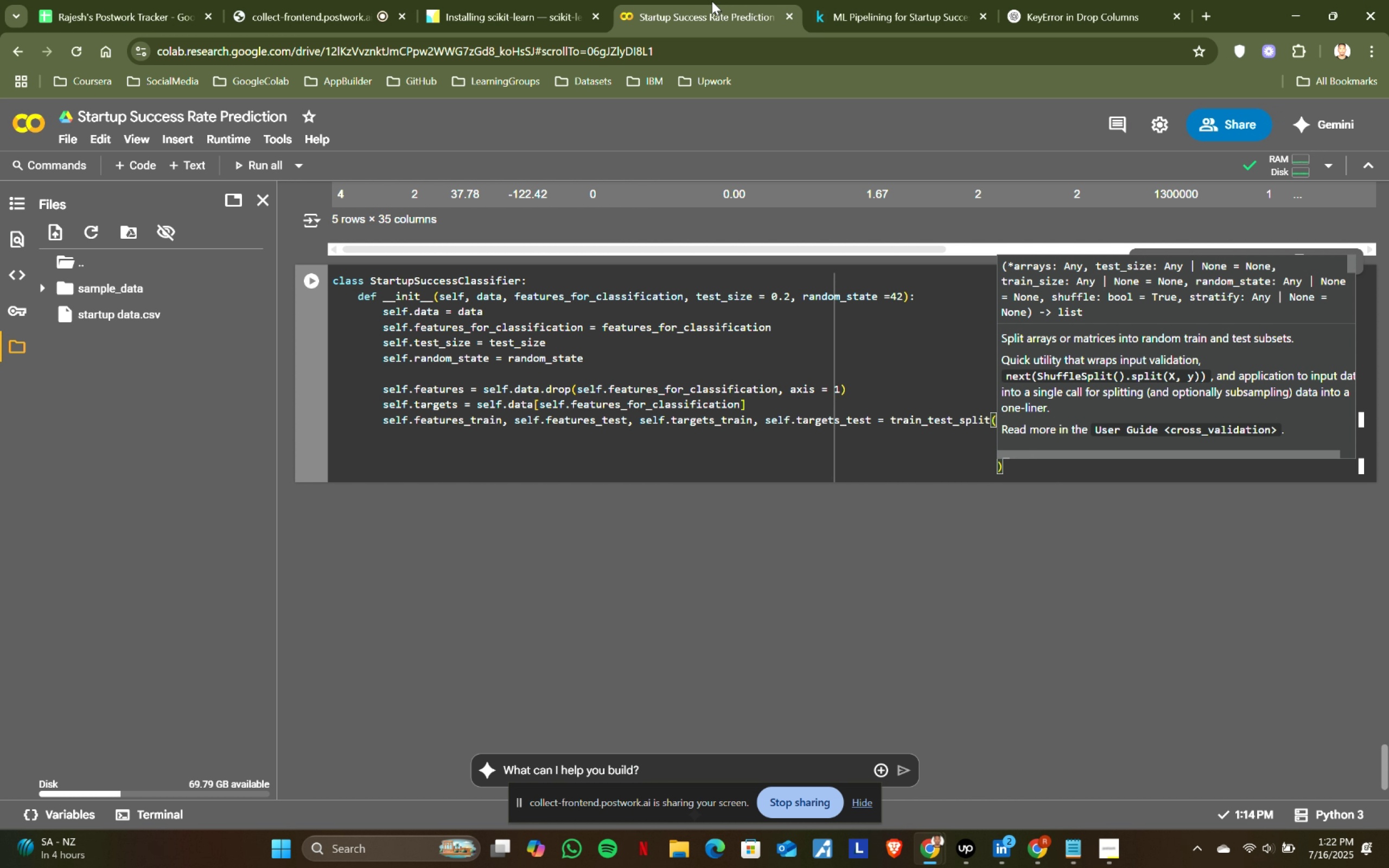 
key(Enter)
 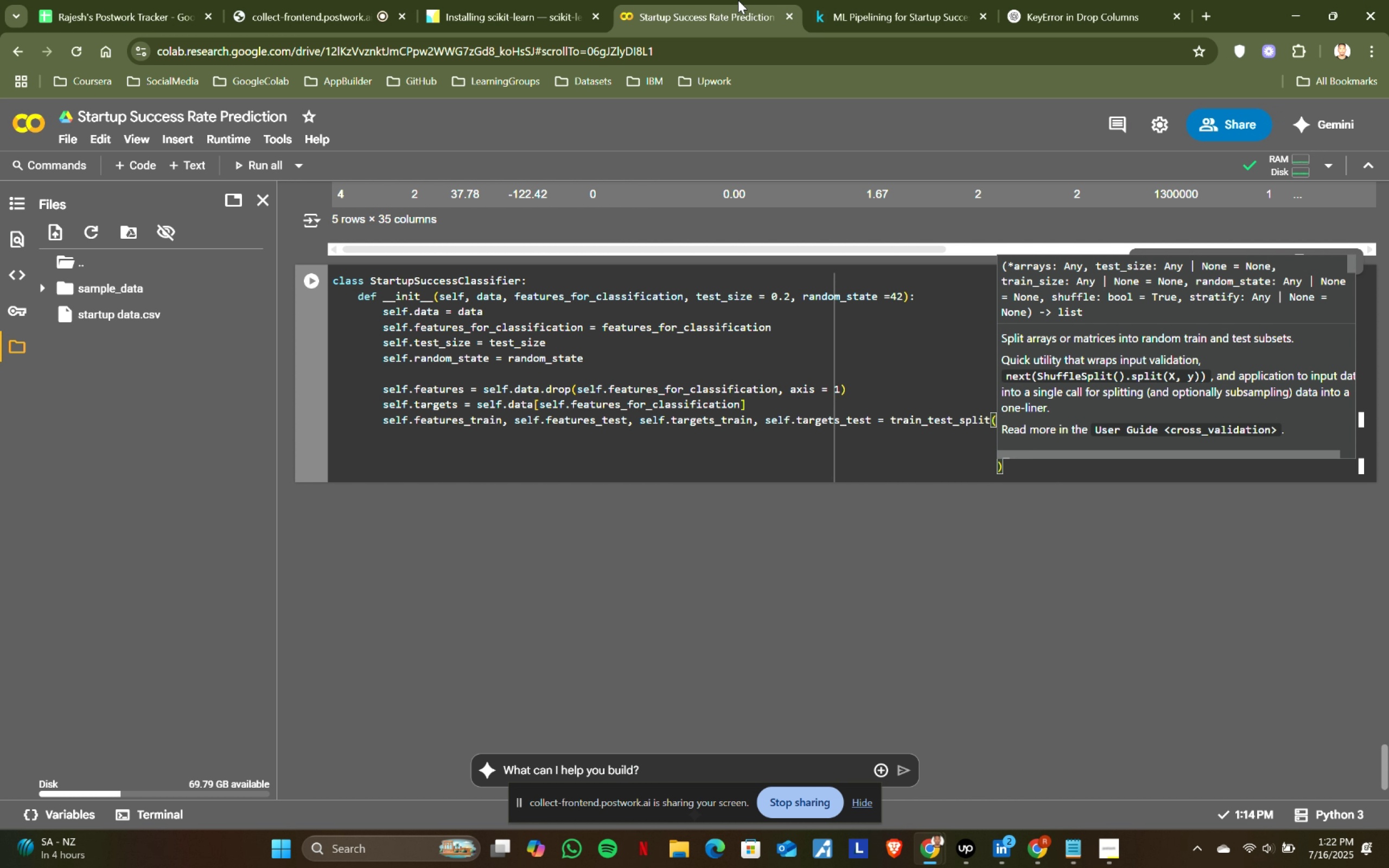 
left_click([905, 0])
 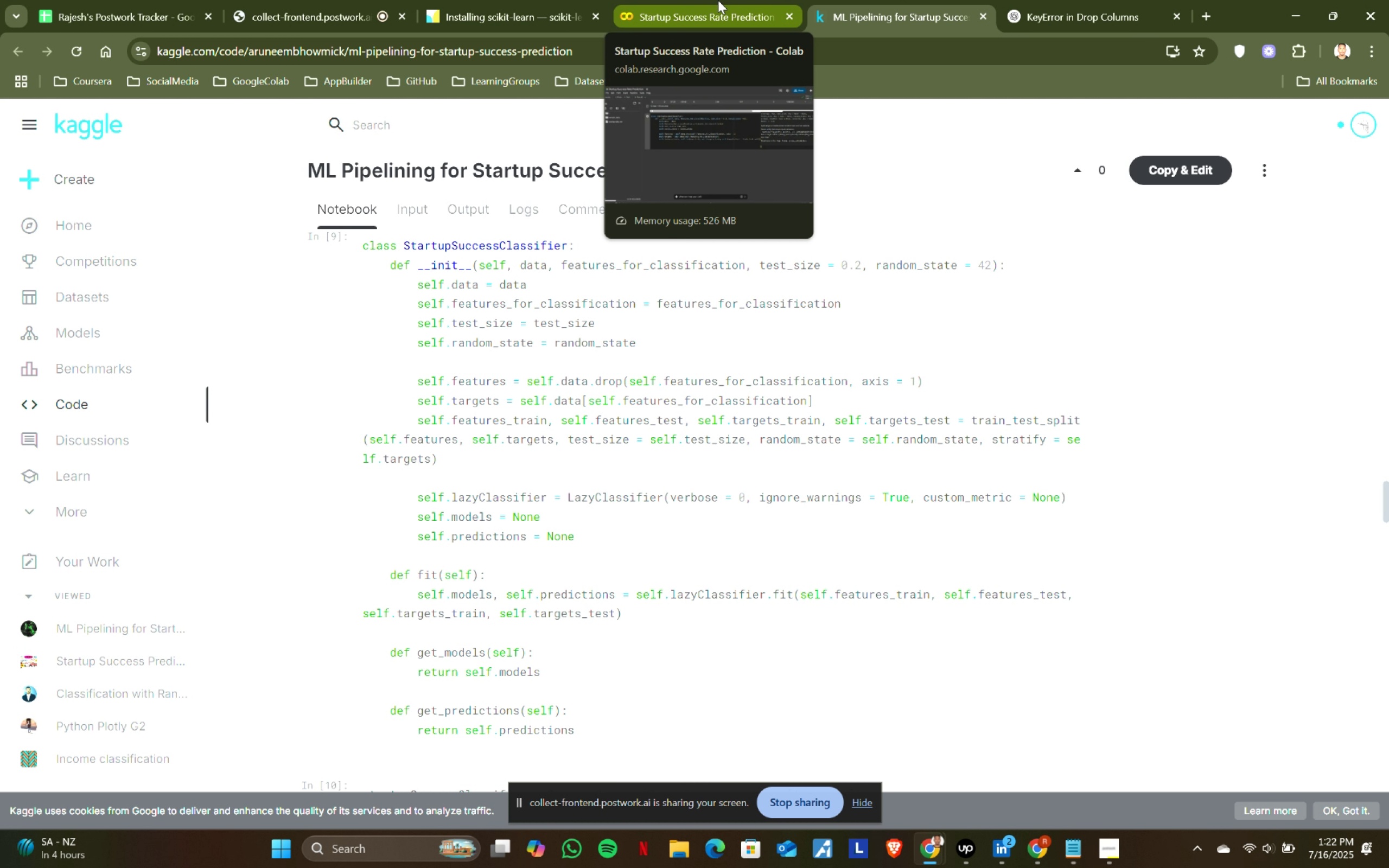 
left_click([718, 0])
 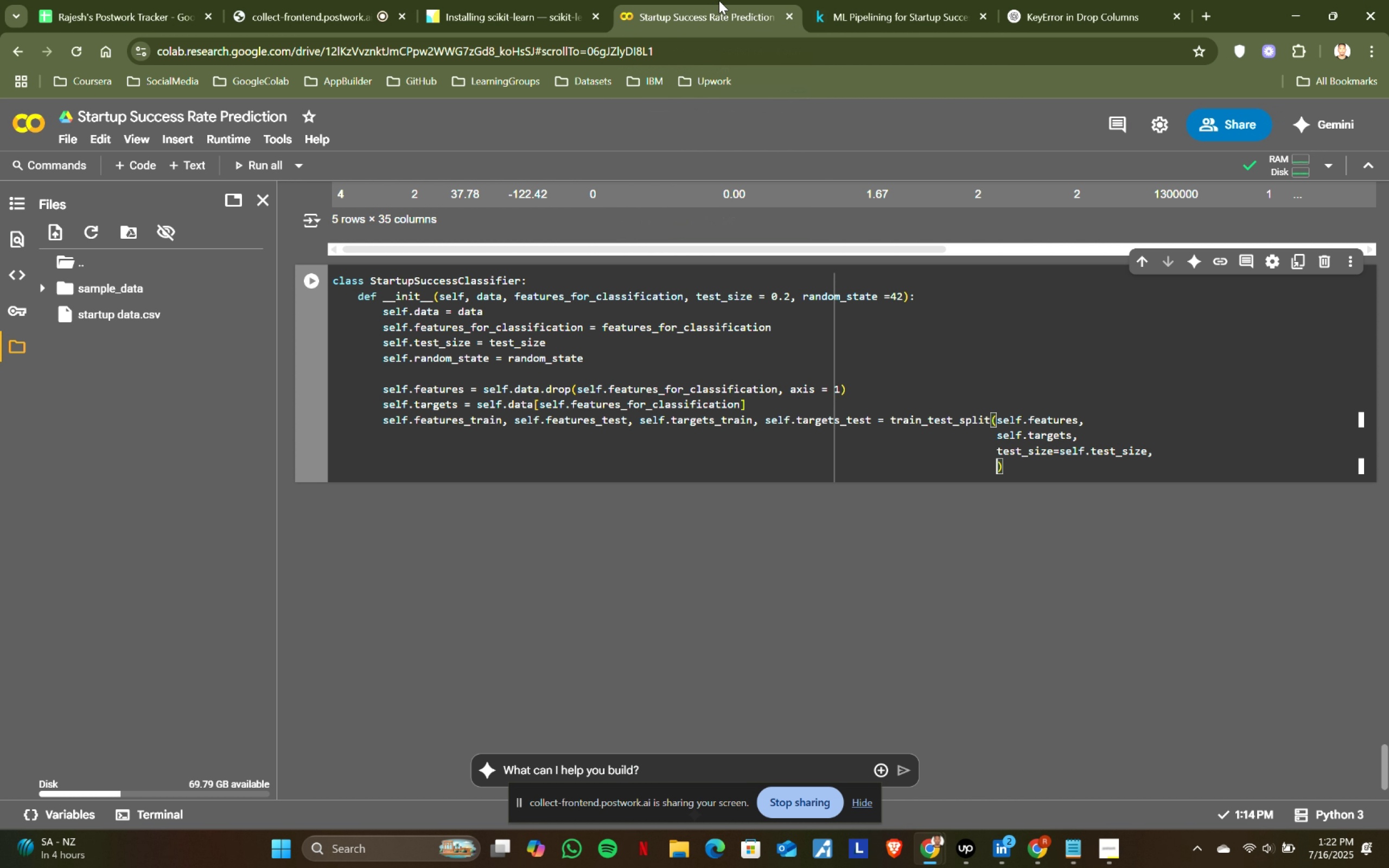 
type(random_sta)
 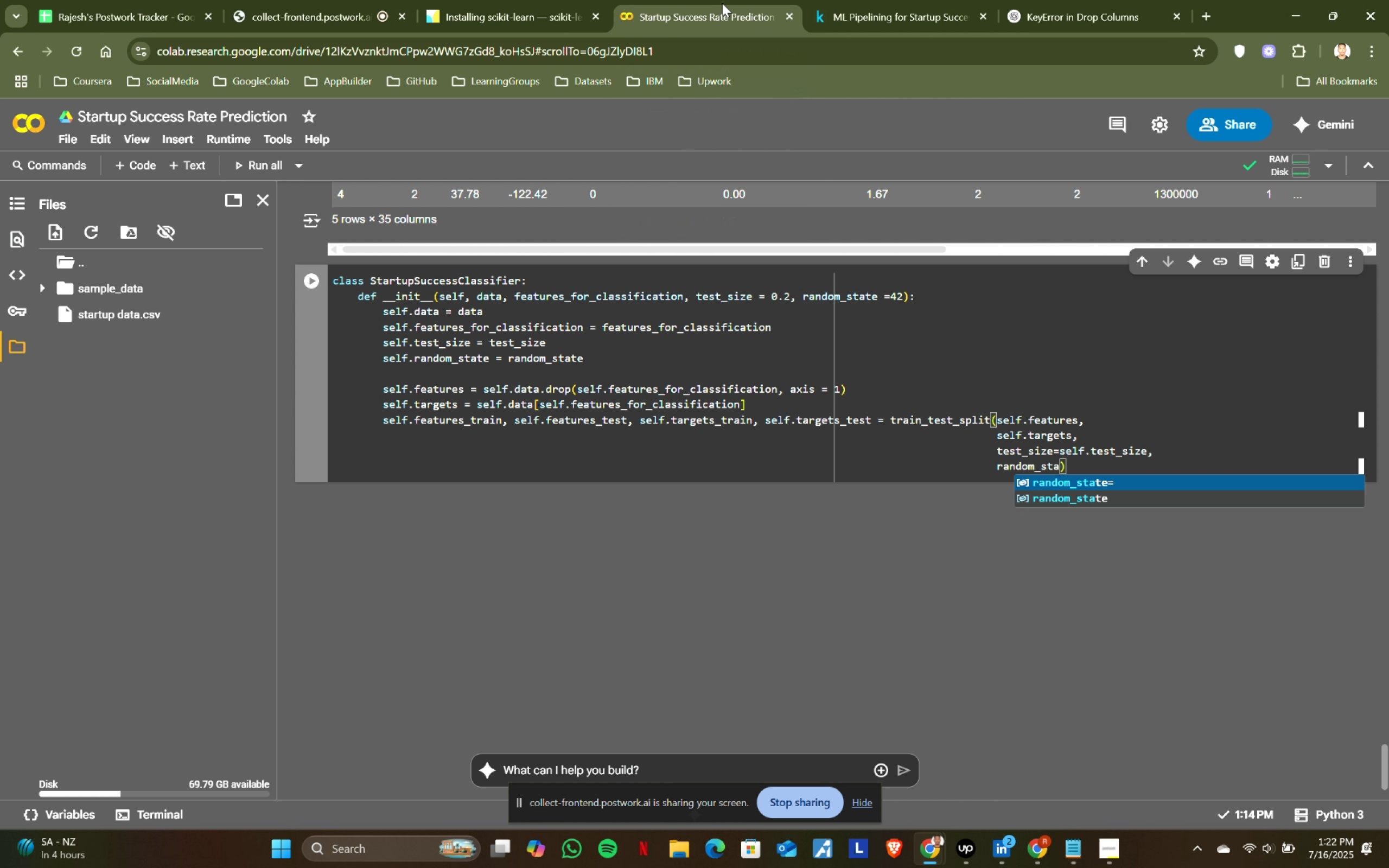 
key(Enter)
 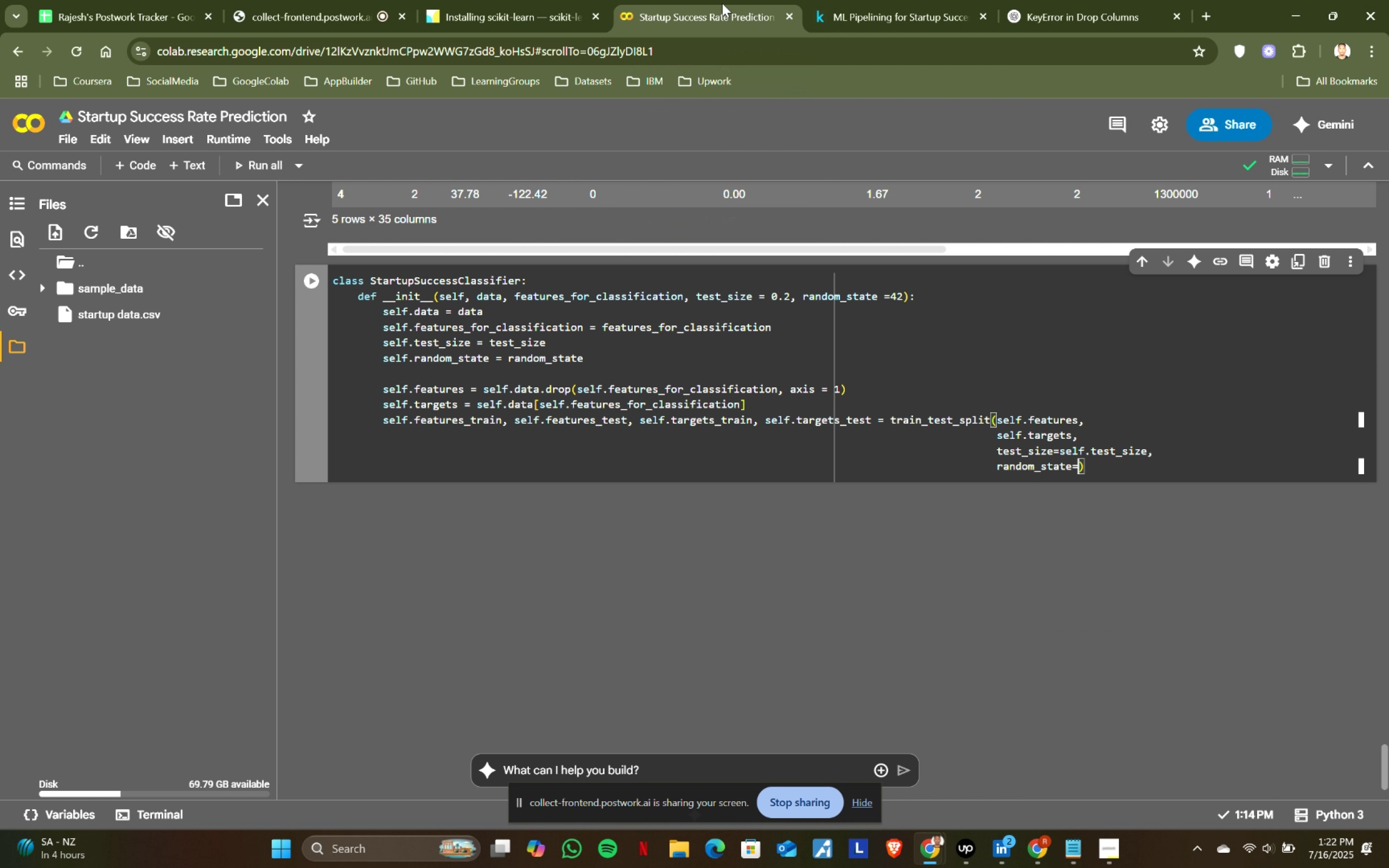 
type(self)
key(Tab)
key(Tab)
 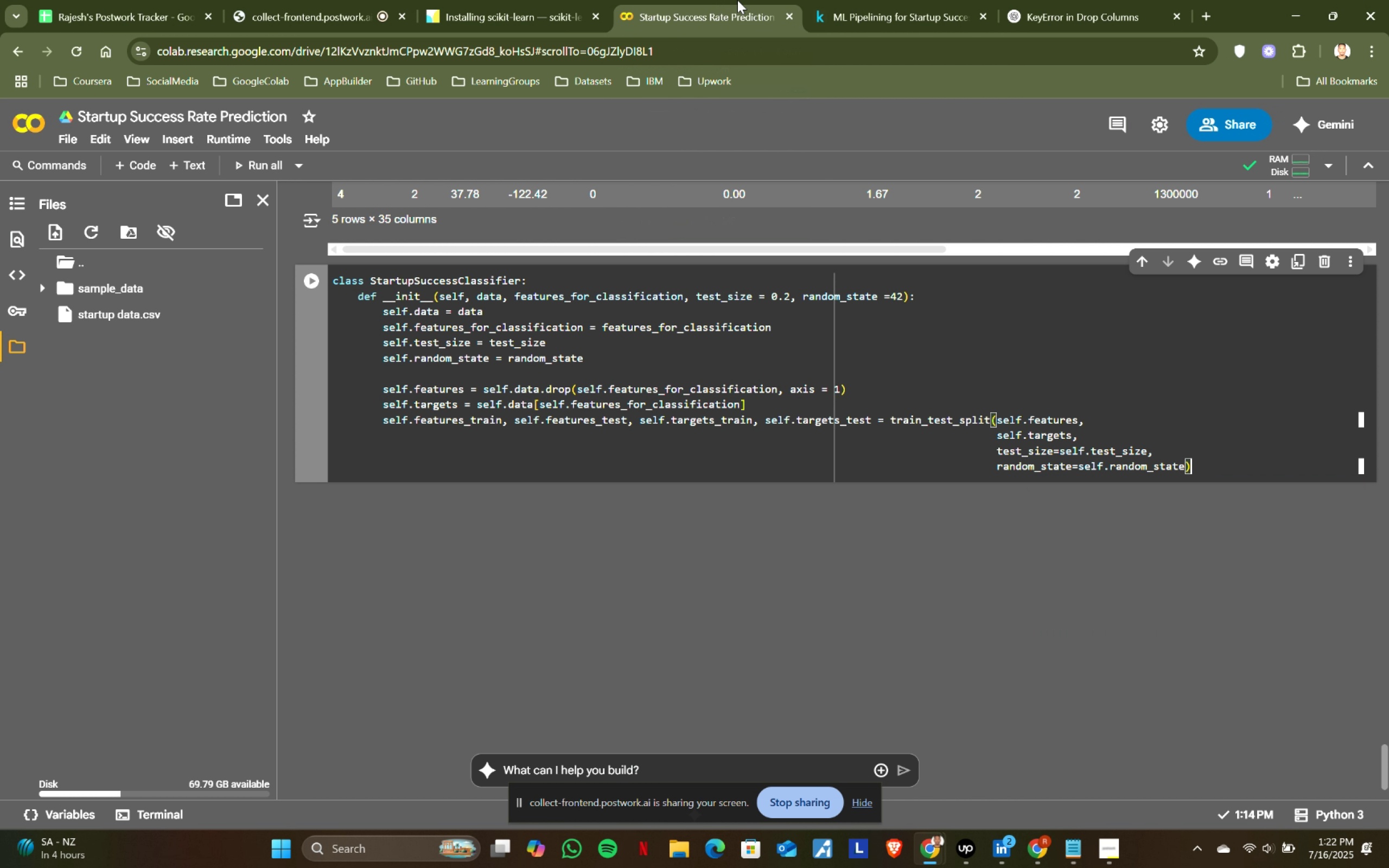 
left_click([859, 0])
 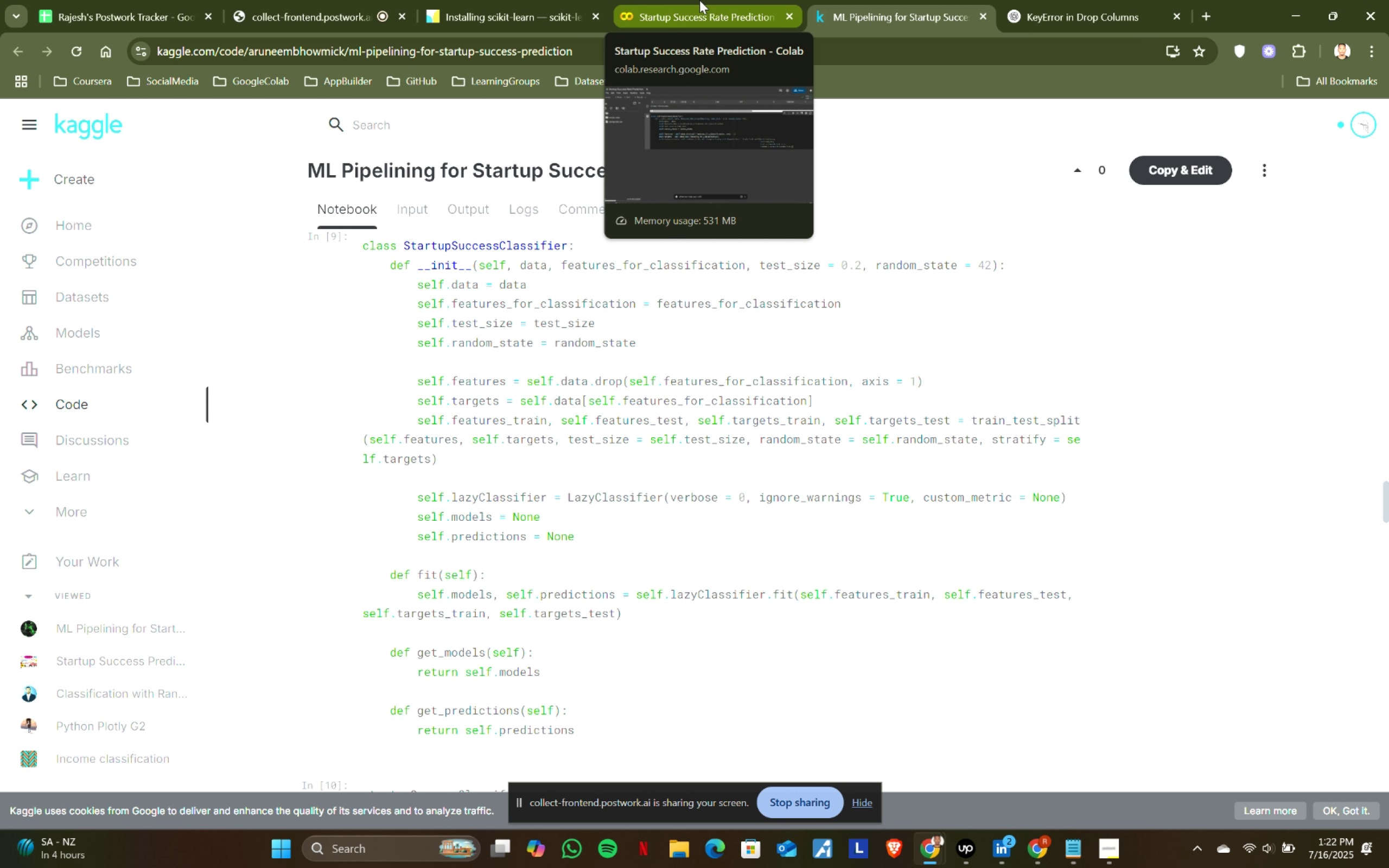 
left_click([699, 0])
 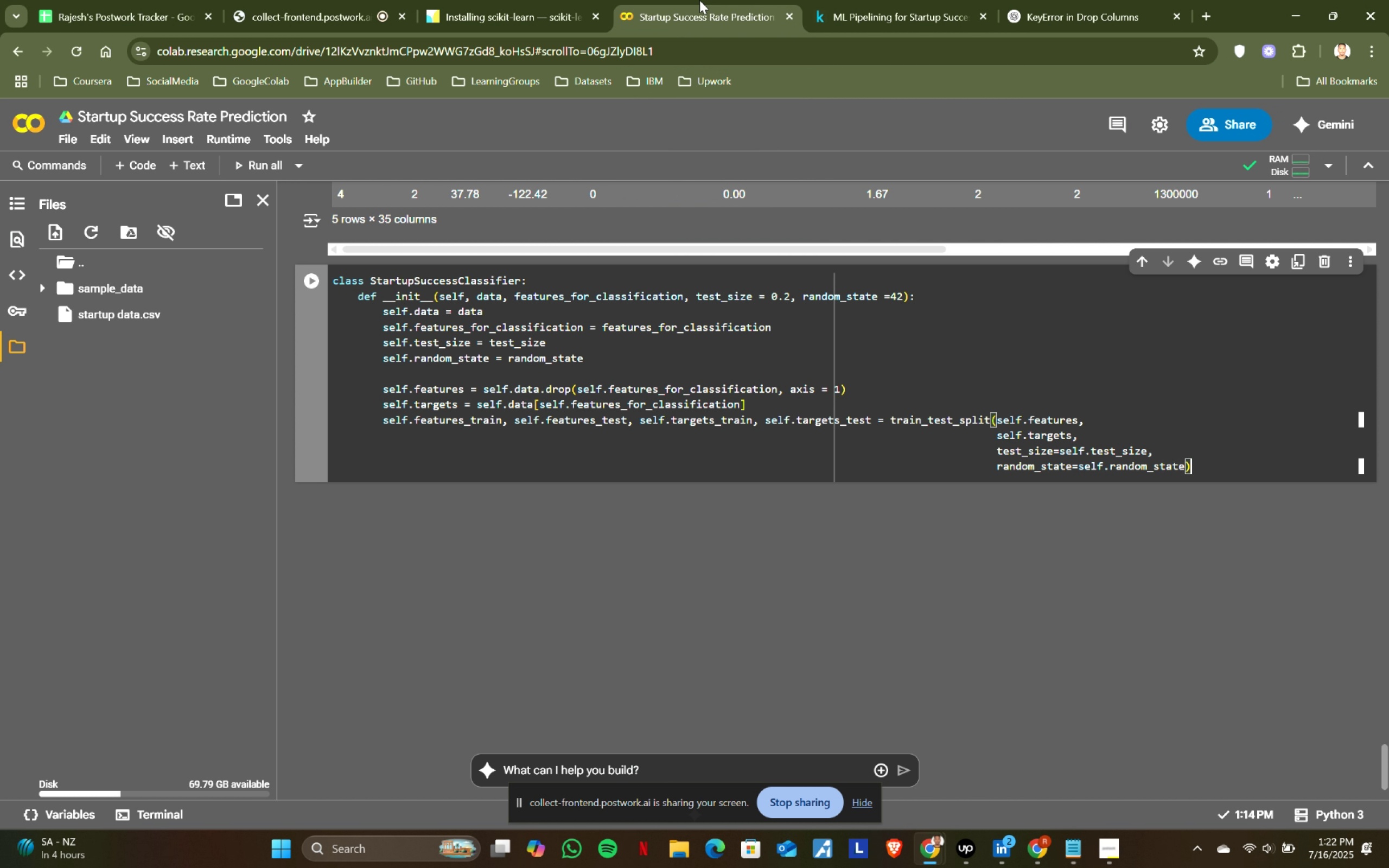 
key(Comma)
 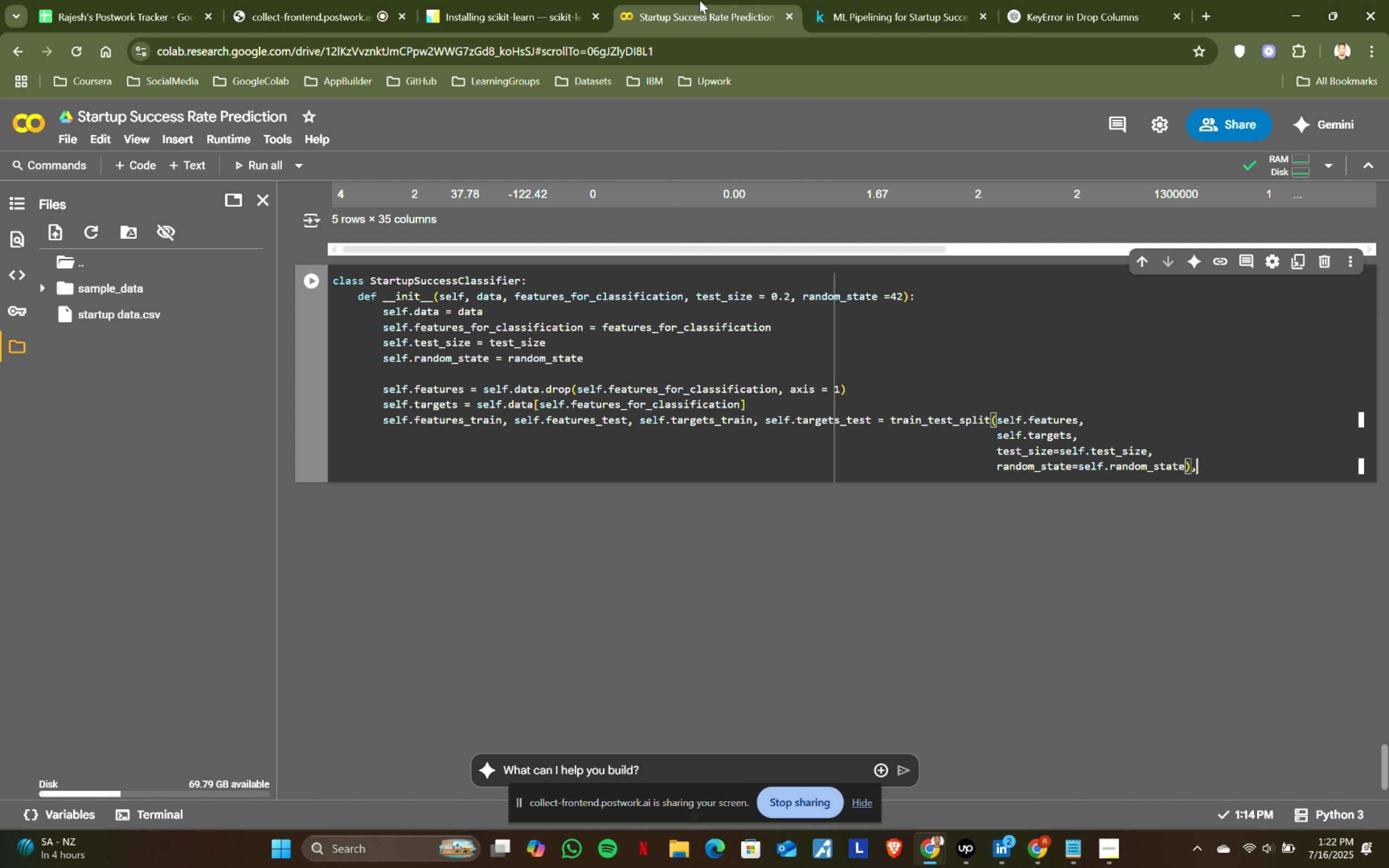 
key(Enter)
 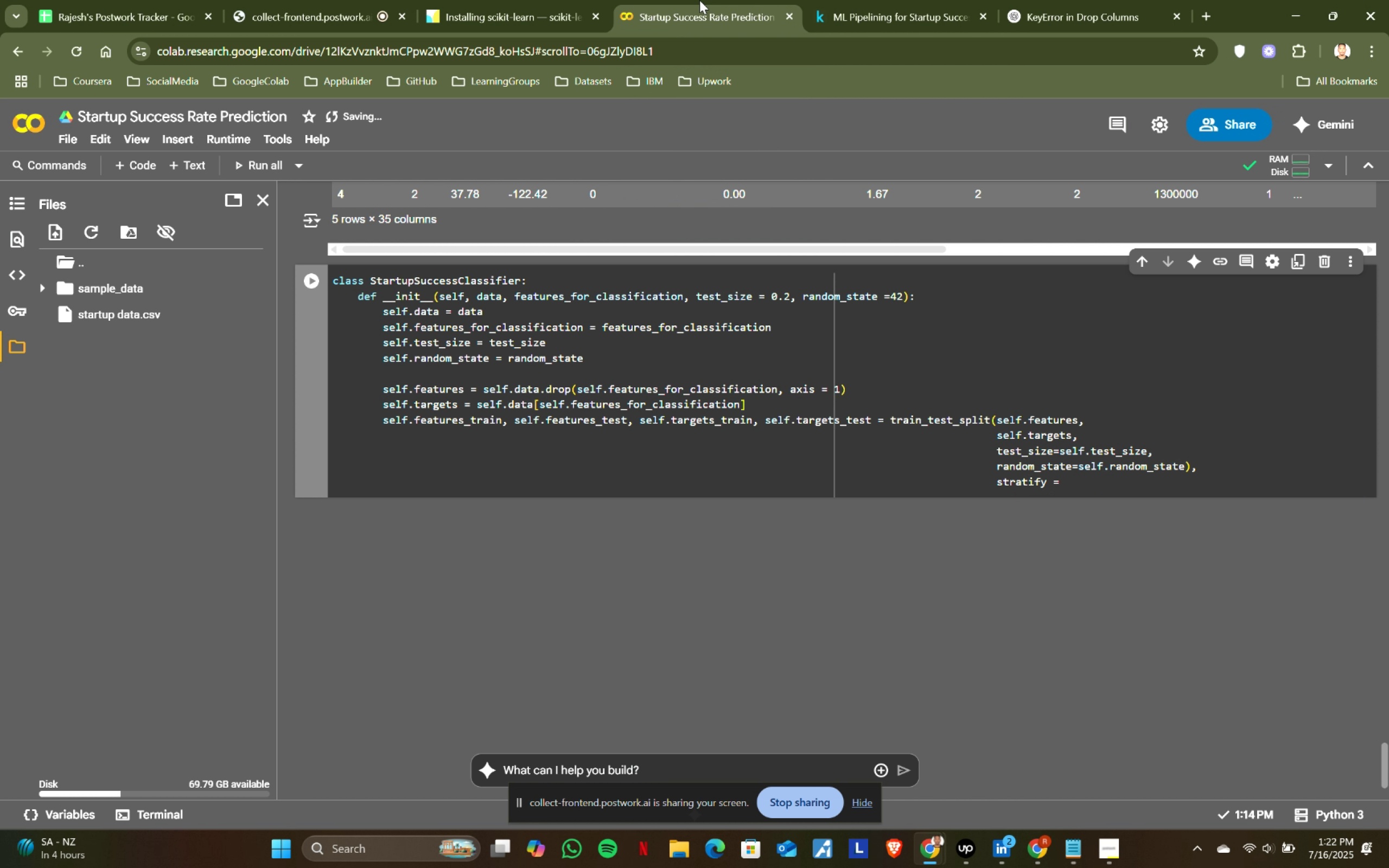 
type(stratify = sle[NumLock])
key(Backspace)
key(Backspace)
type(elf.)
 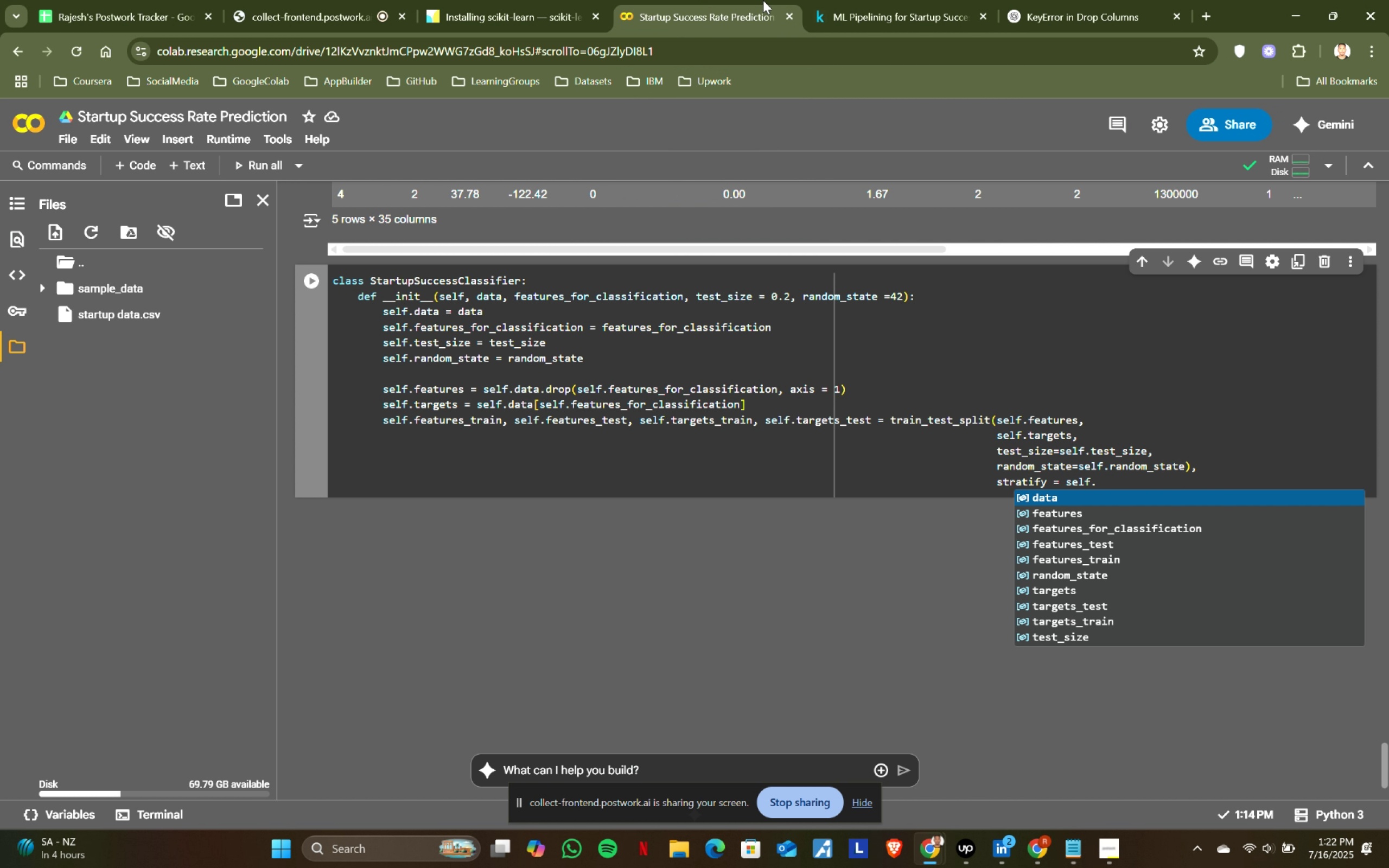 
left_click([869, 0])
 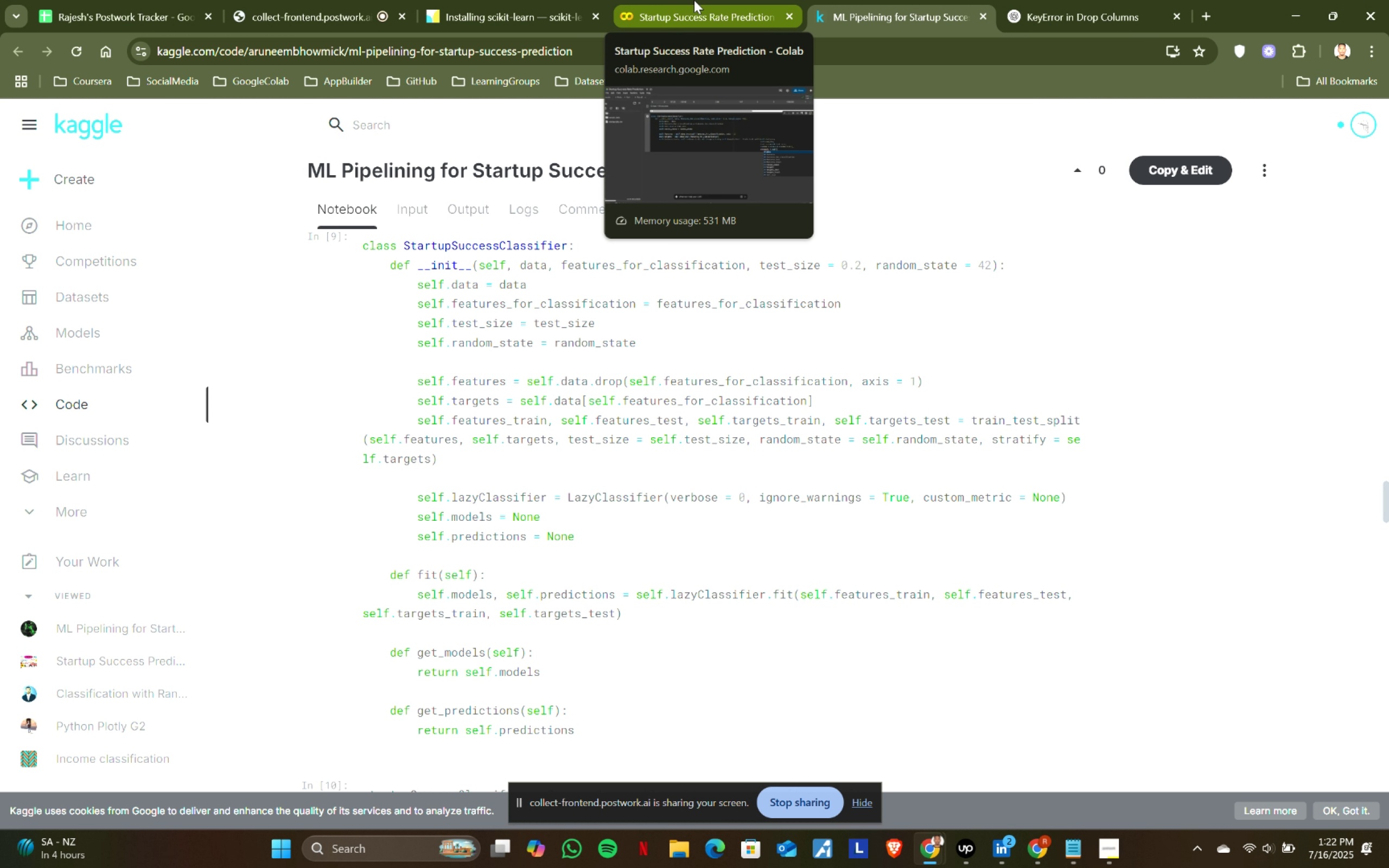 
left_click([694, 0])
 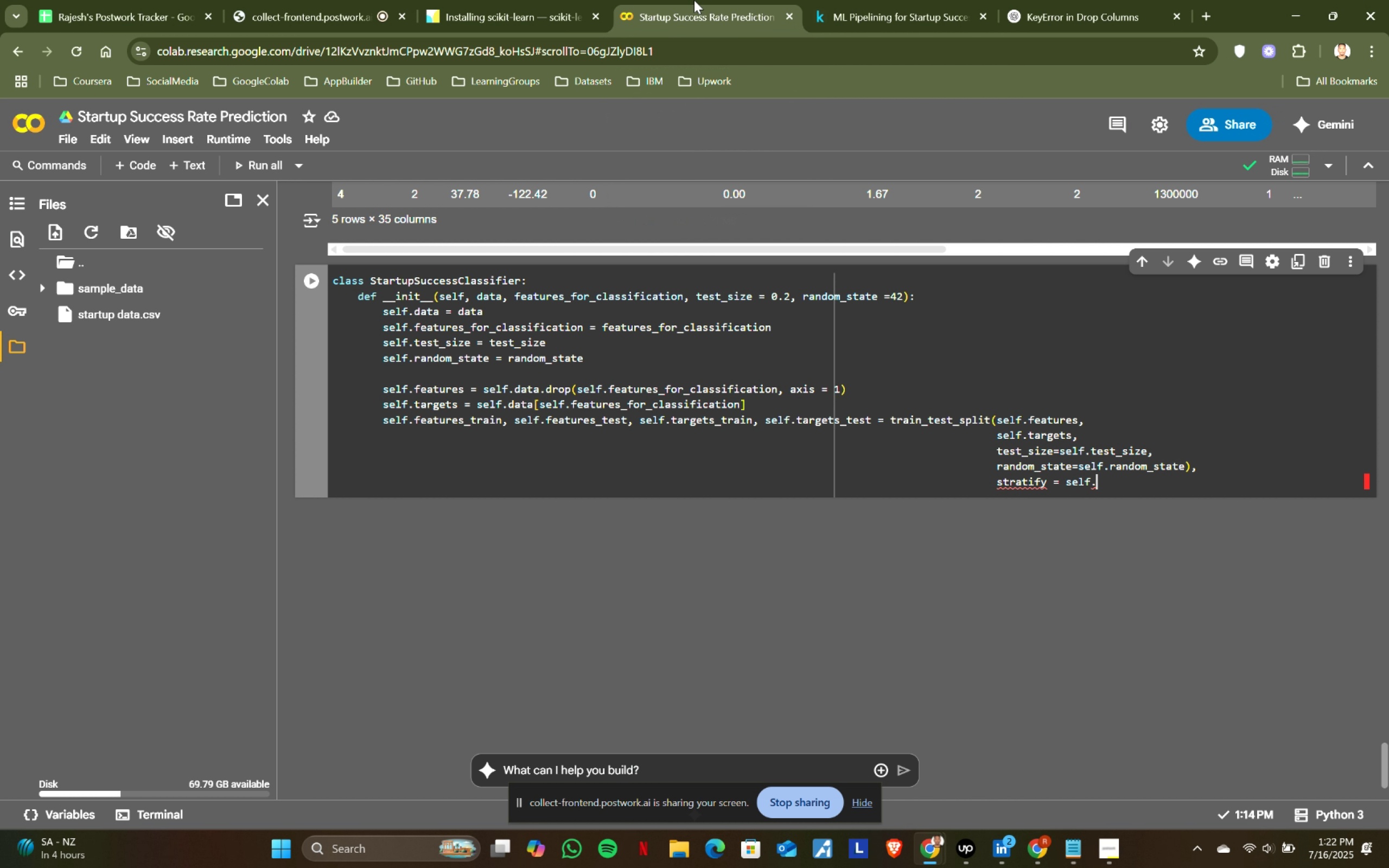 
type(tar)
 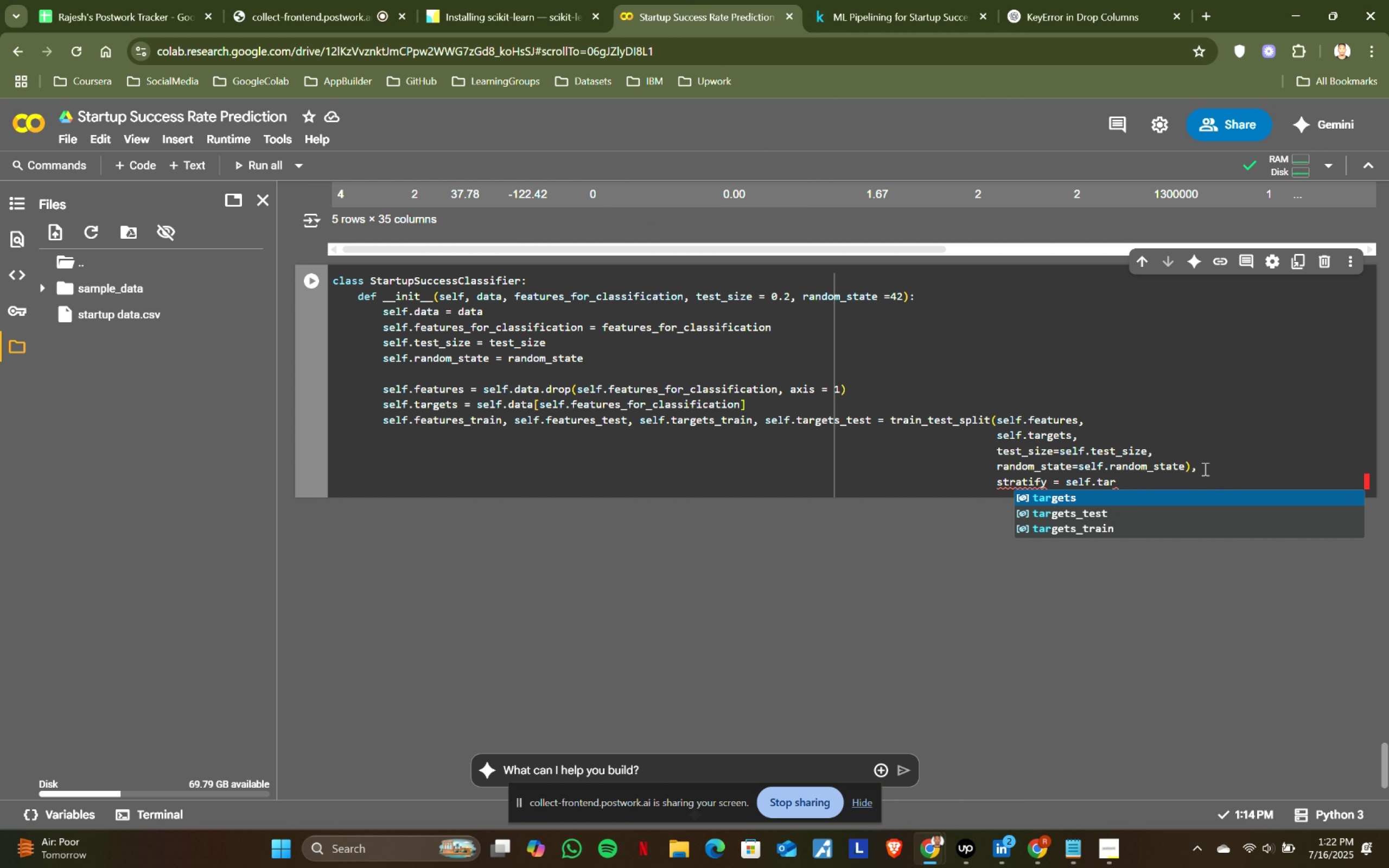 
left_click([1192, 464])
 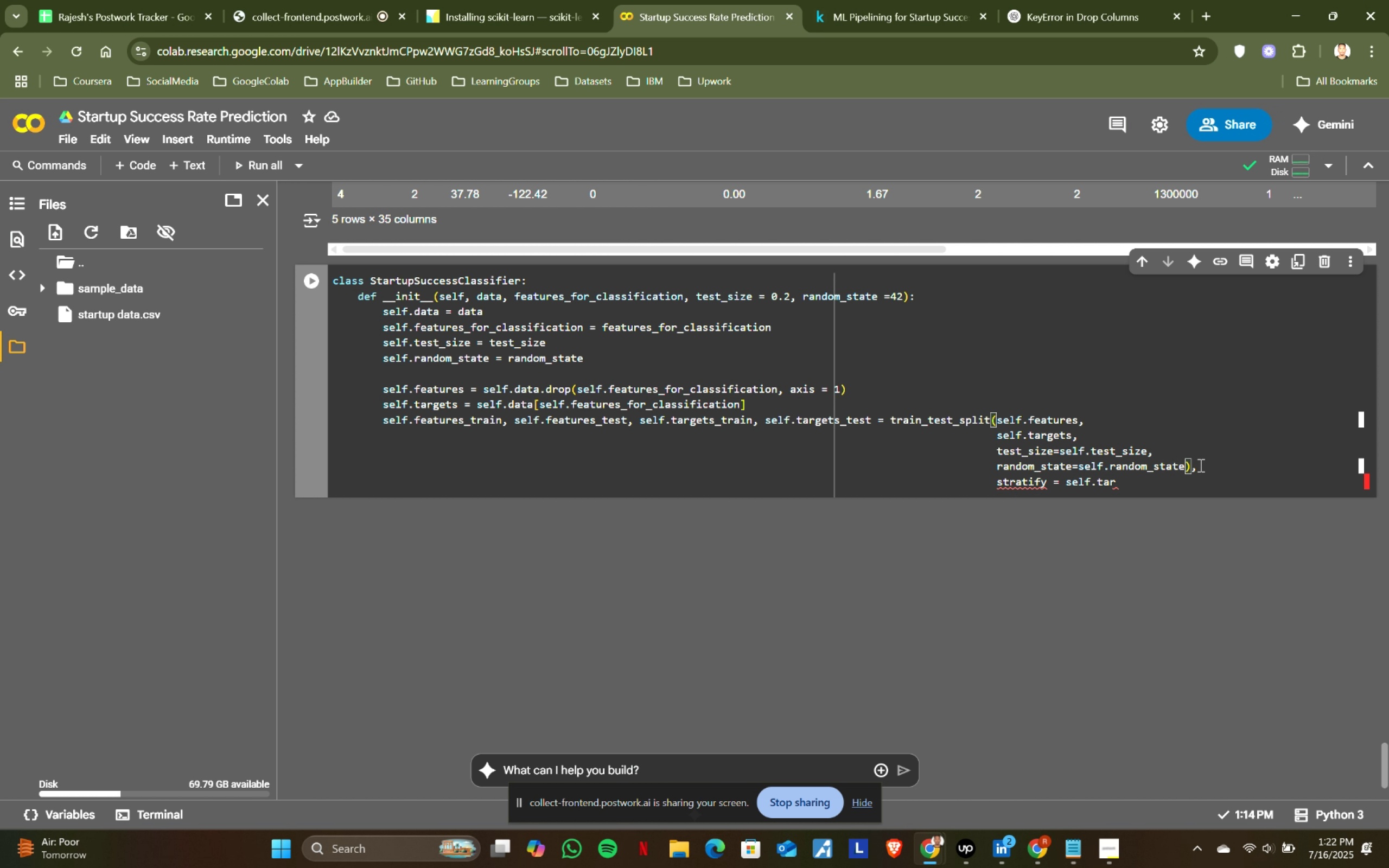 
key(Backspace)
 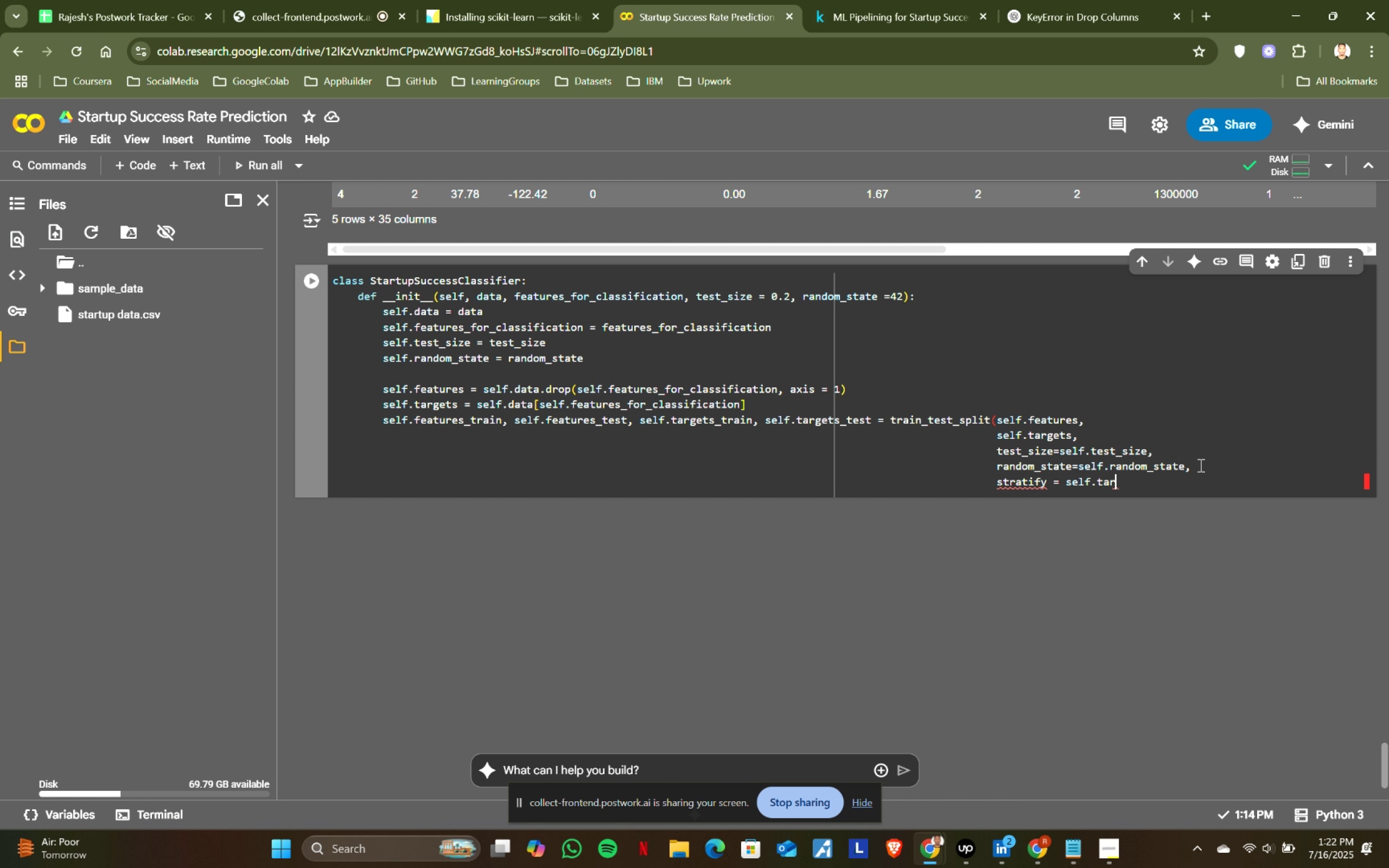 
key(ArrowDown)
 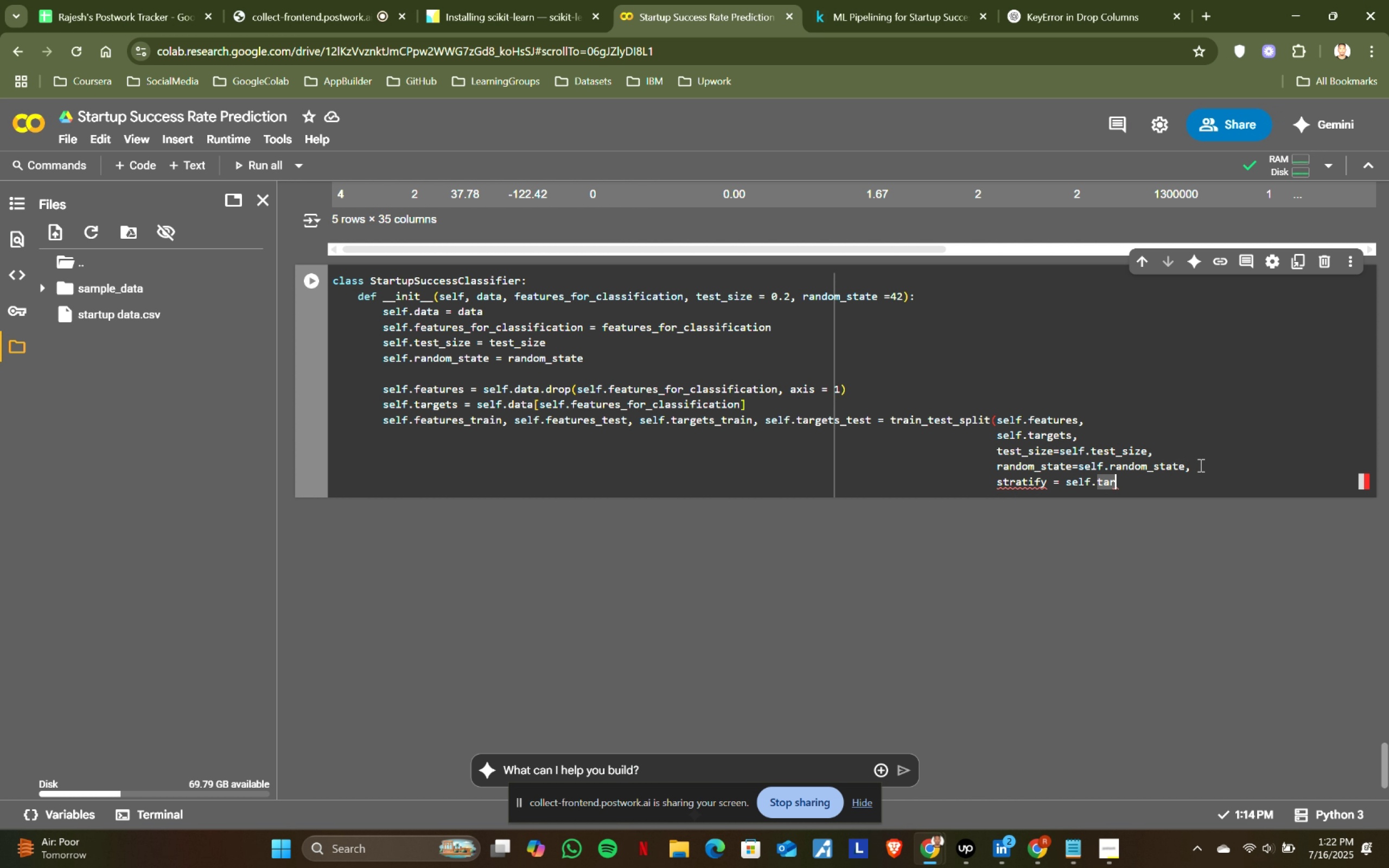 
key(ArrowDown)
 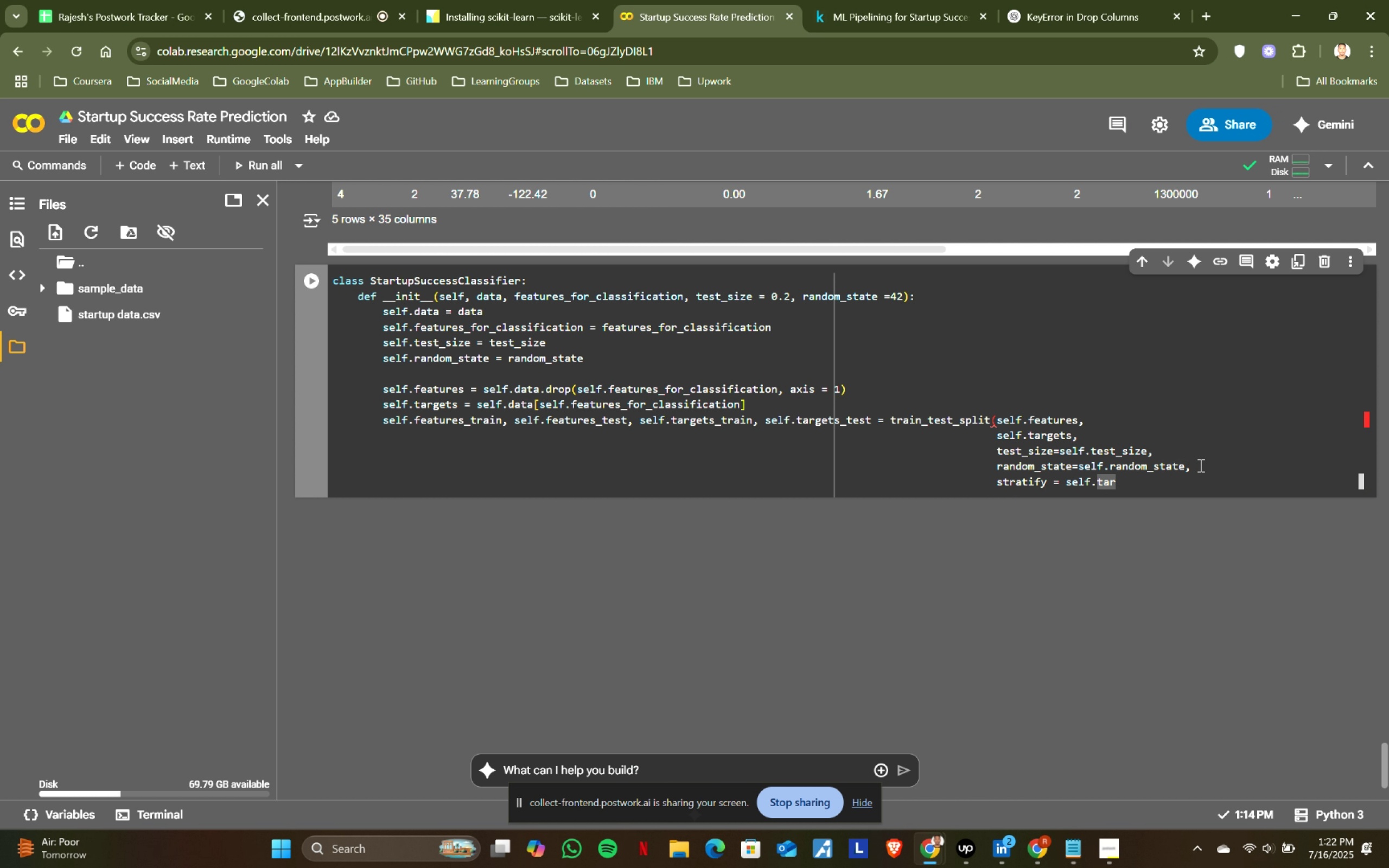 
key(Shift+0)
 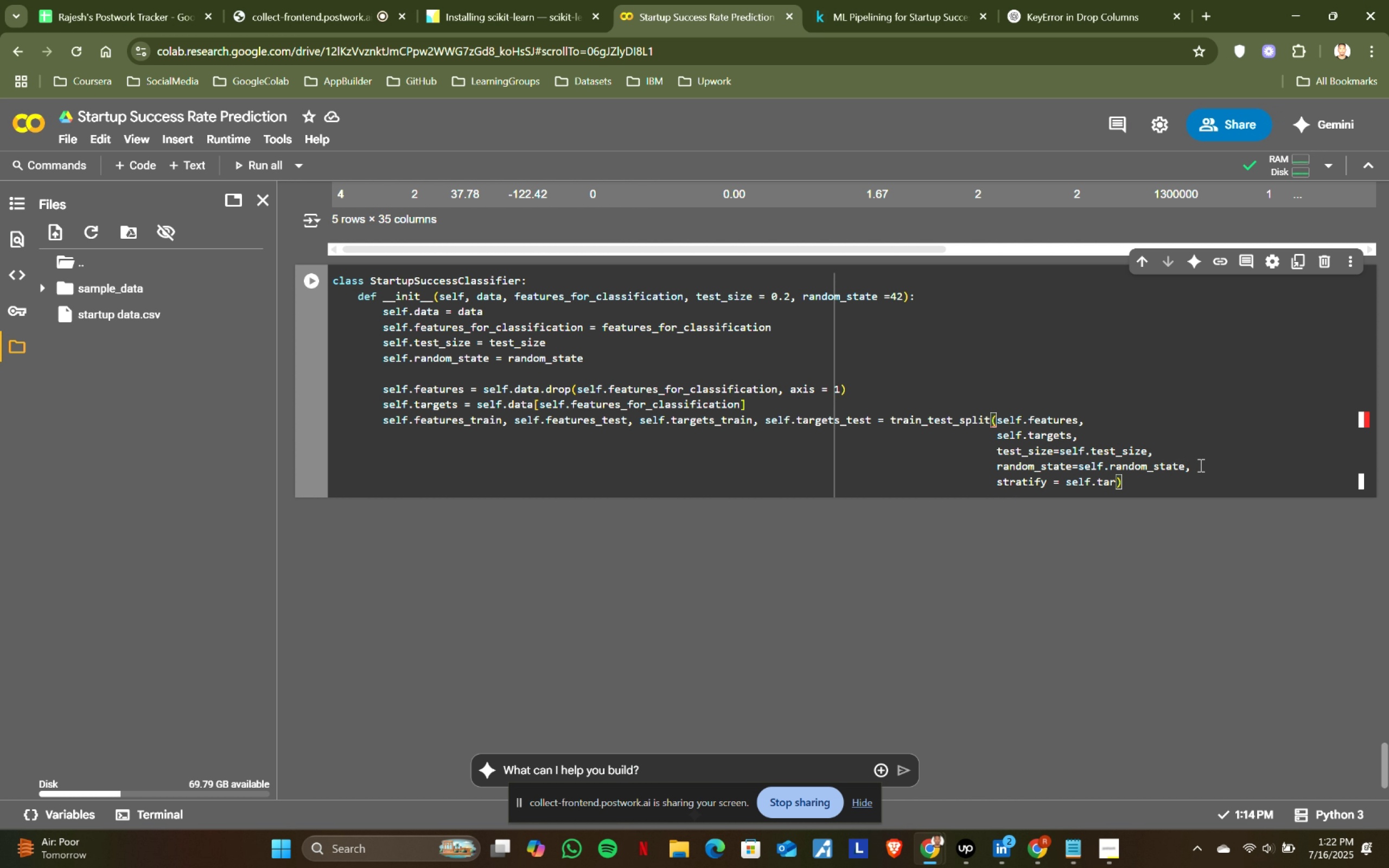 
key(ArrowLeft)
 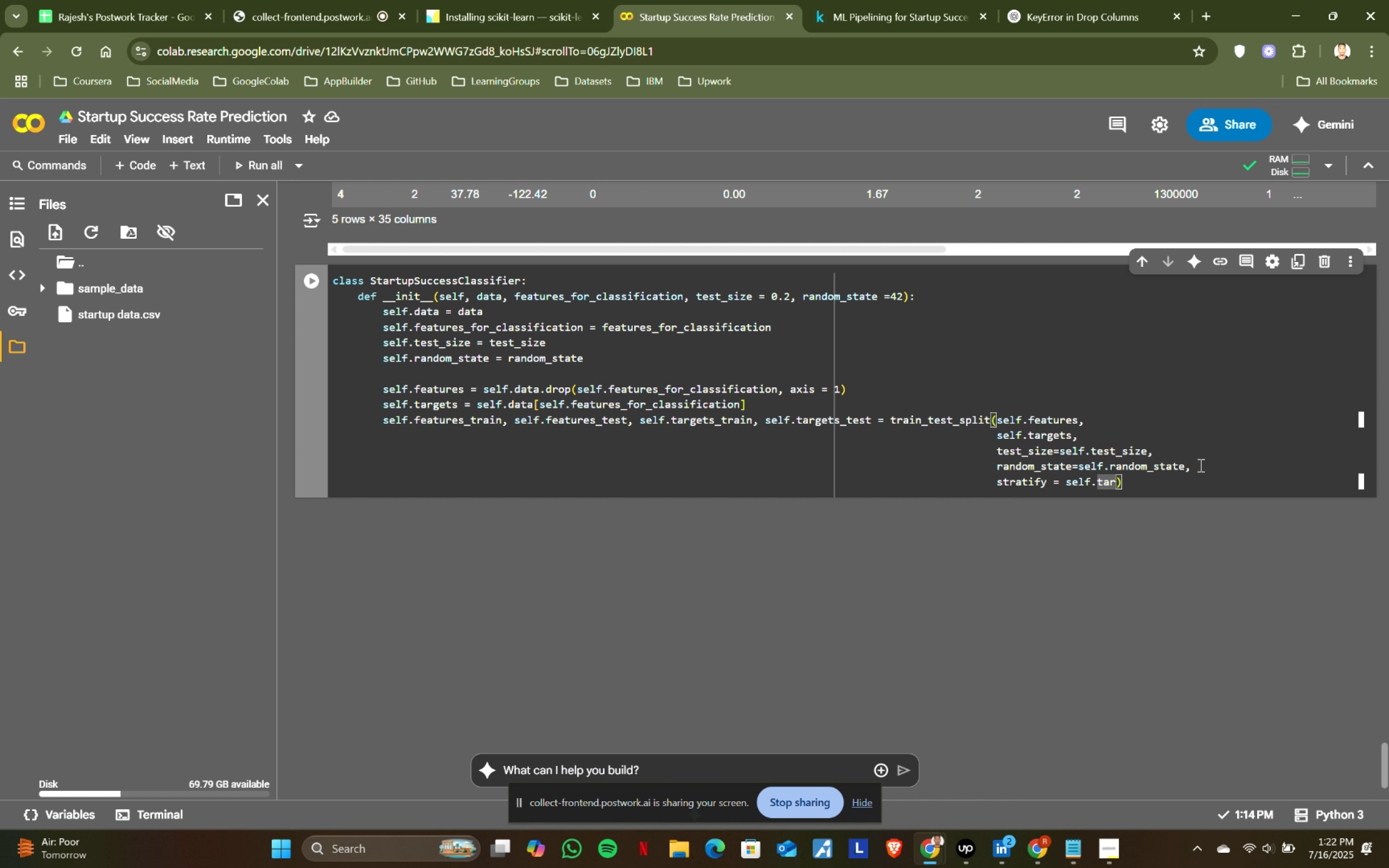 
type(gets)
 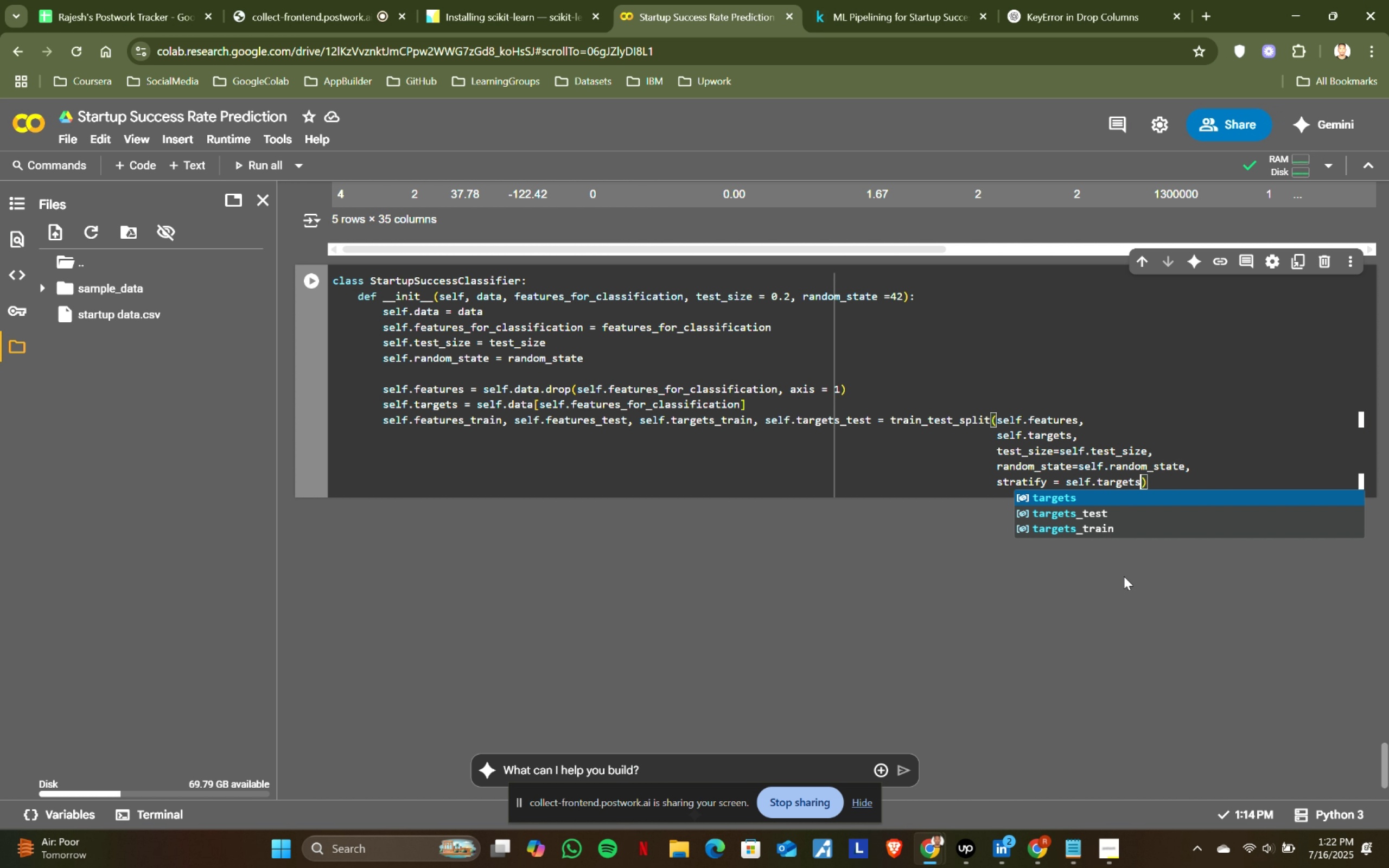 
left_click([1076, 499])
 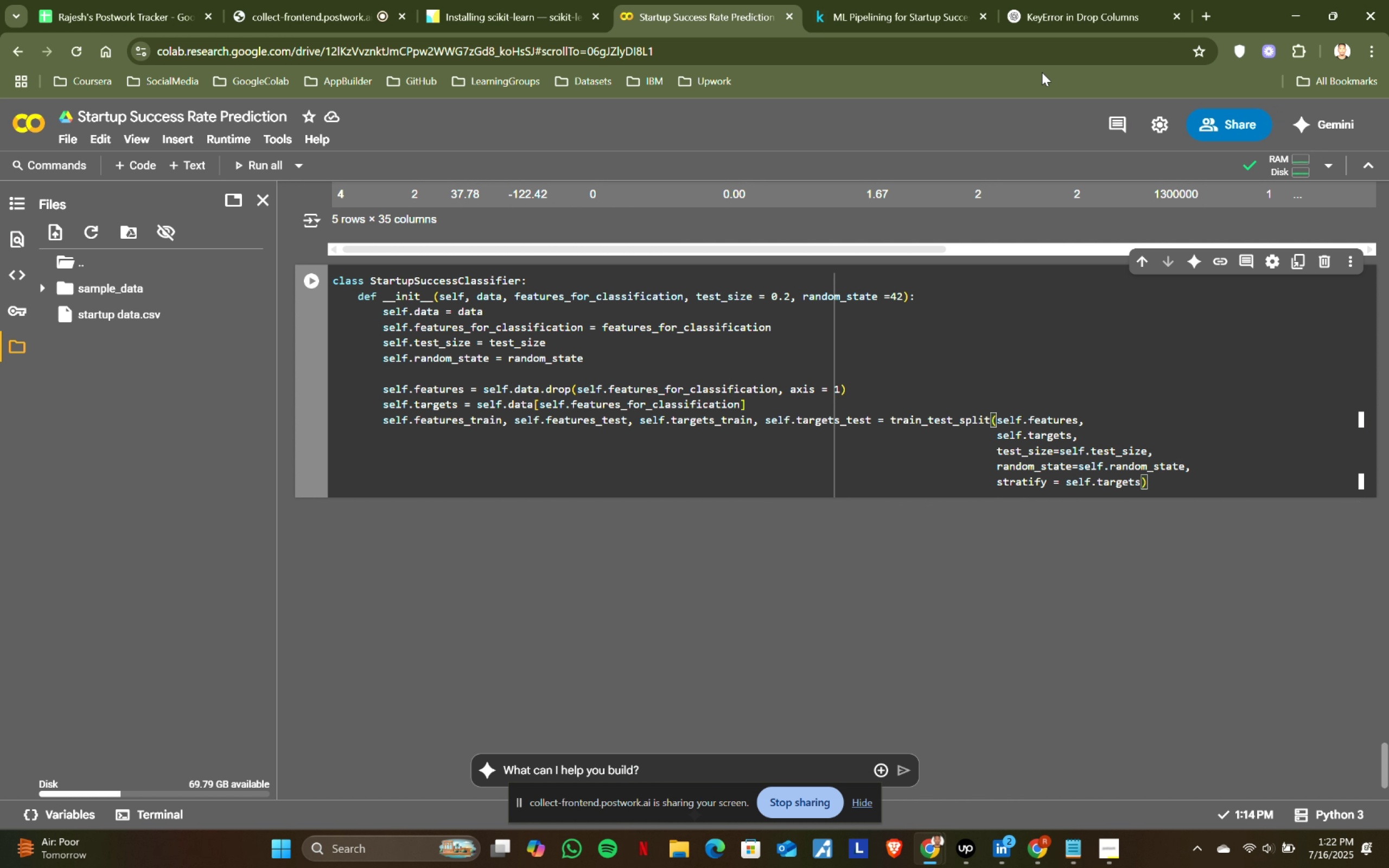 
left_click([908, 0])
 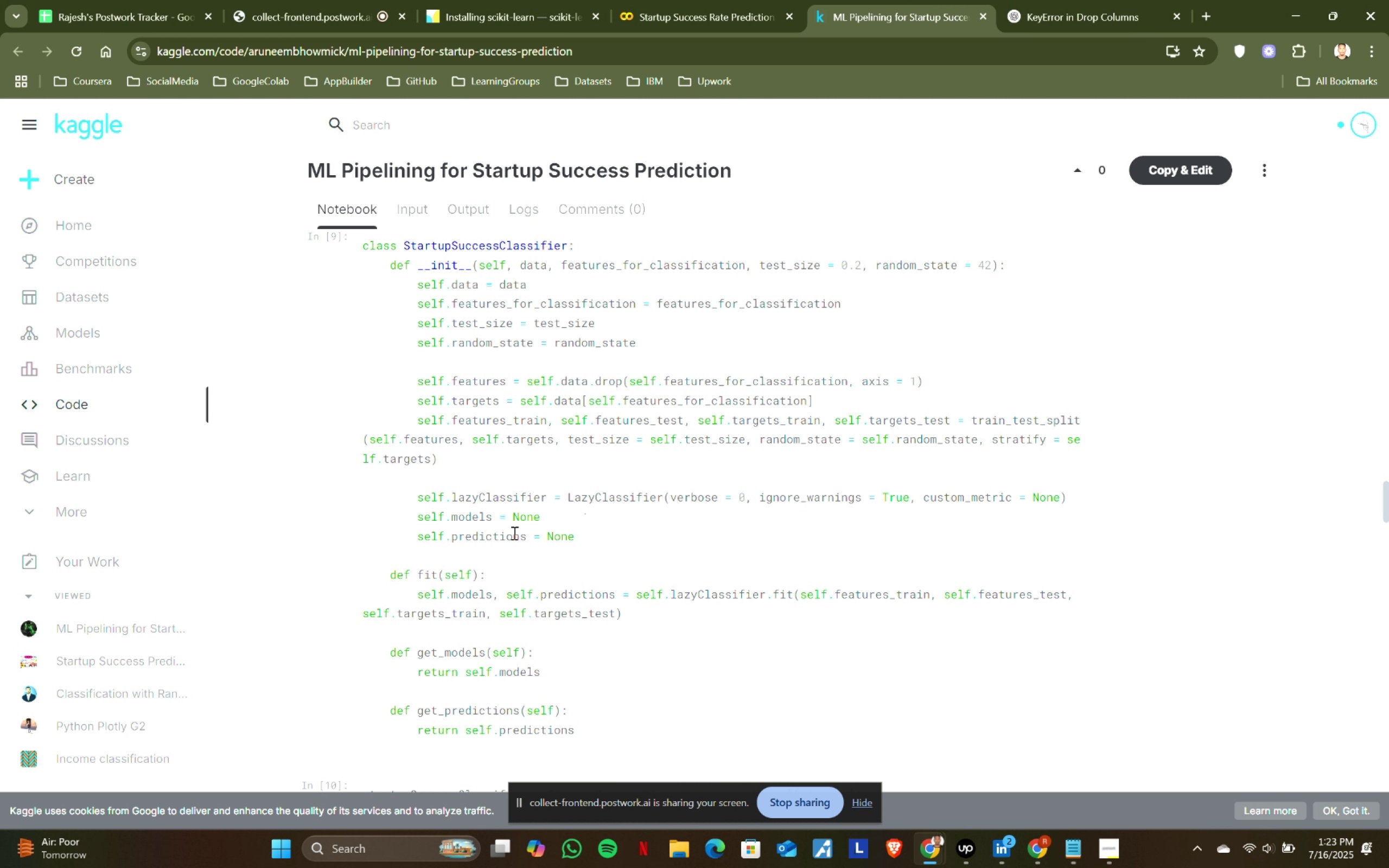 
scroll: coordinate [512, 535], scroll_direction: down, amount: 1.0
 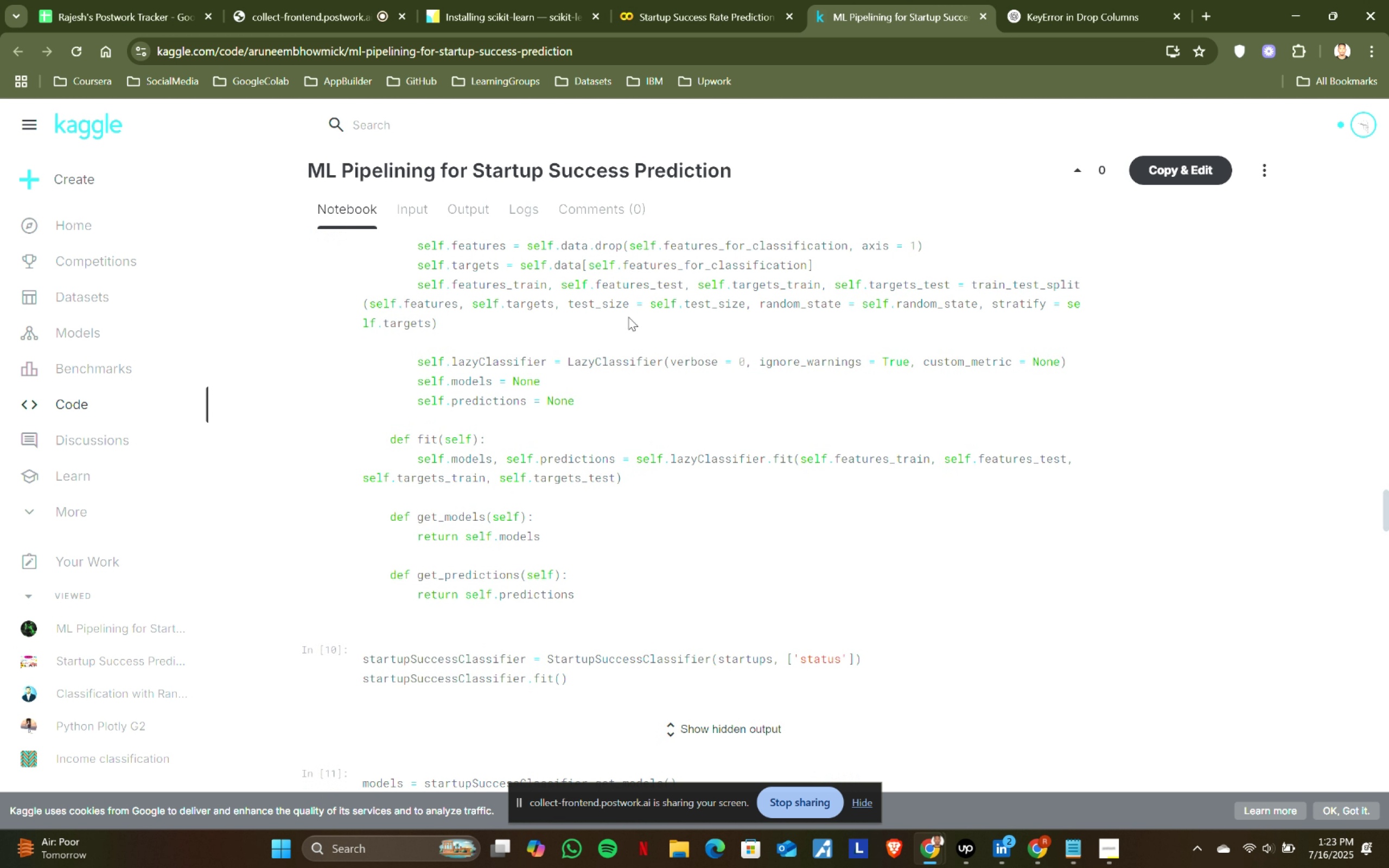 
scroll: coordinate [628, 317], scroll_direction: up, amount: 1.0
 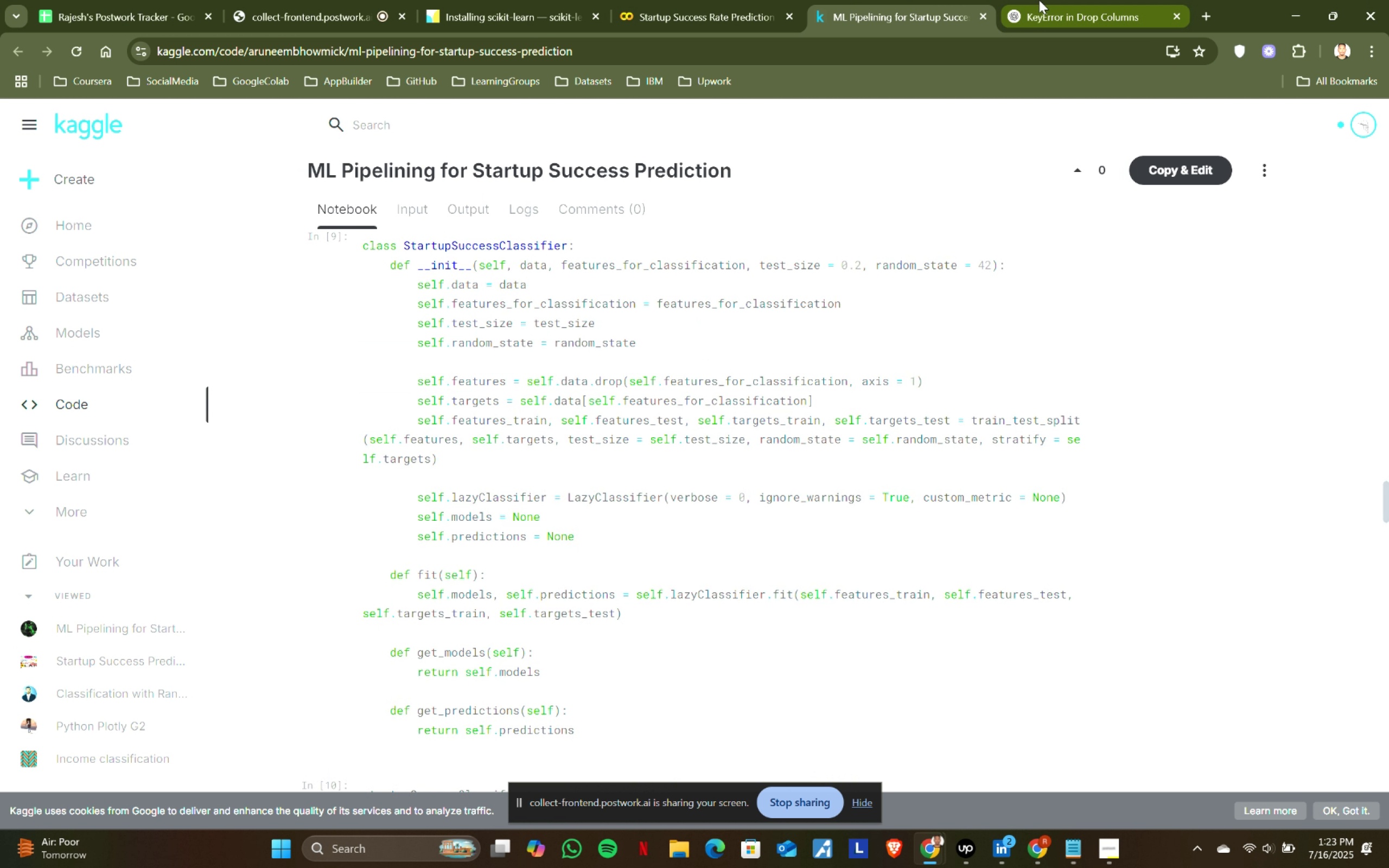 
left_click([1041, 0])
 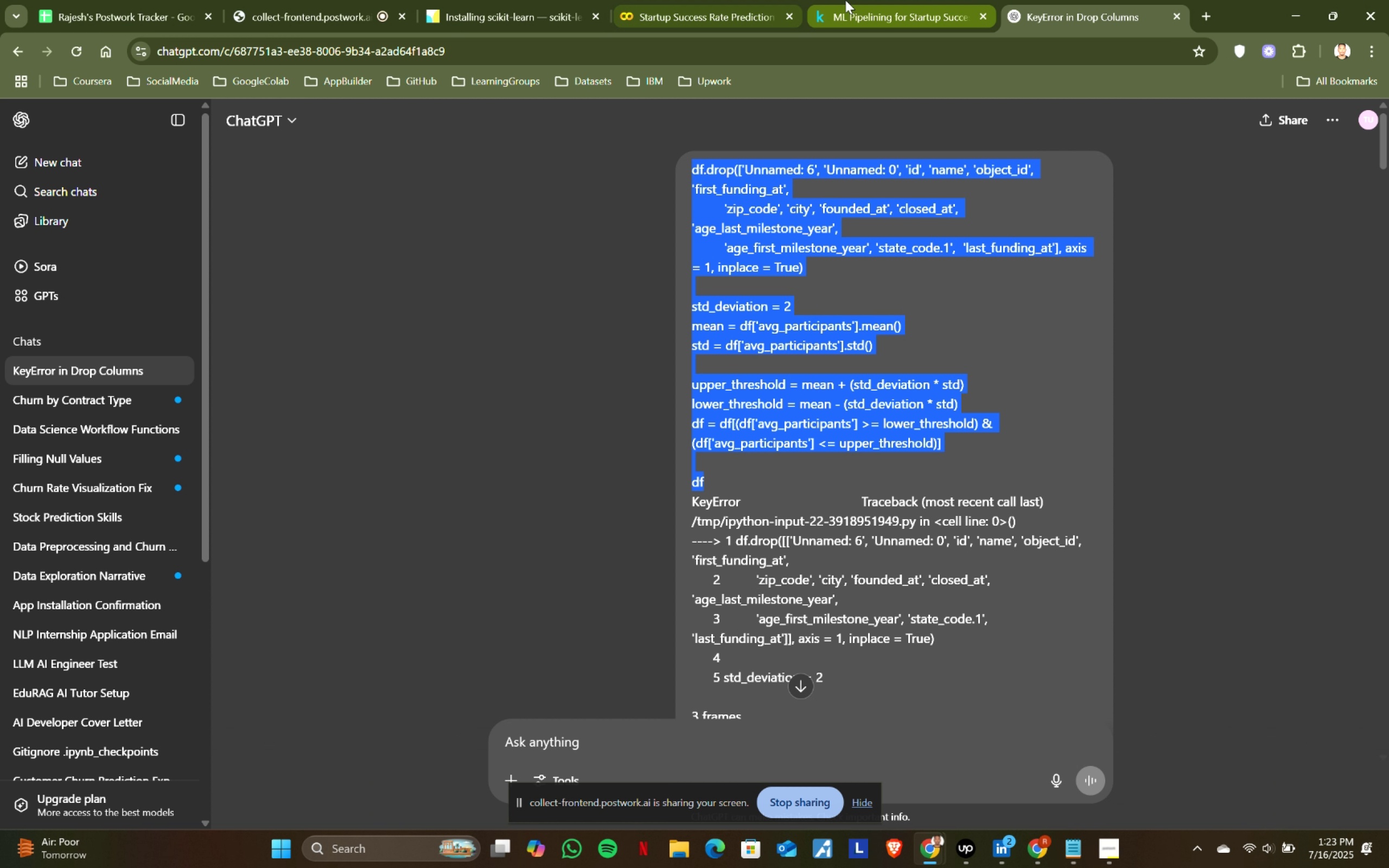 
double_click([730, 0])
 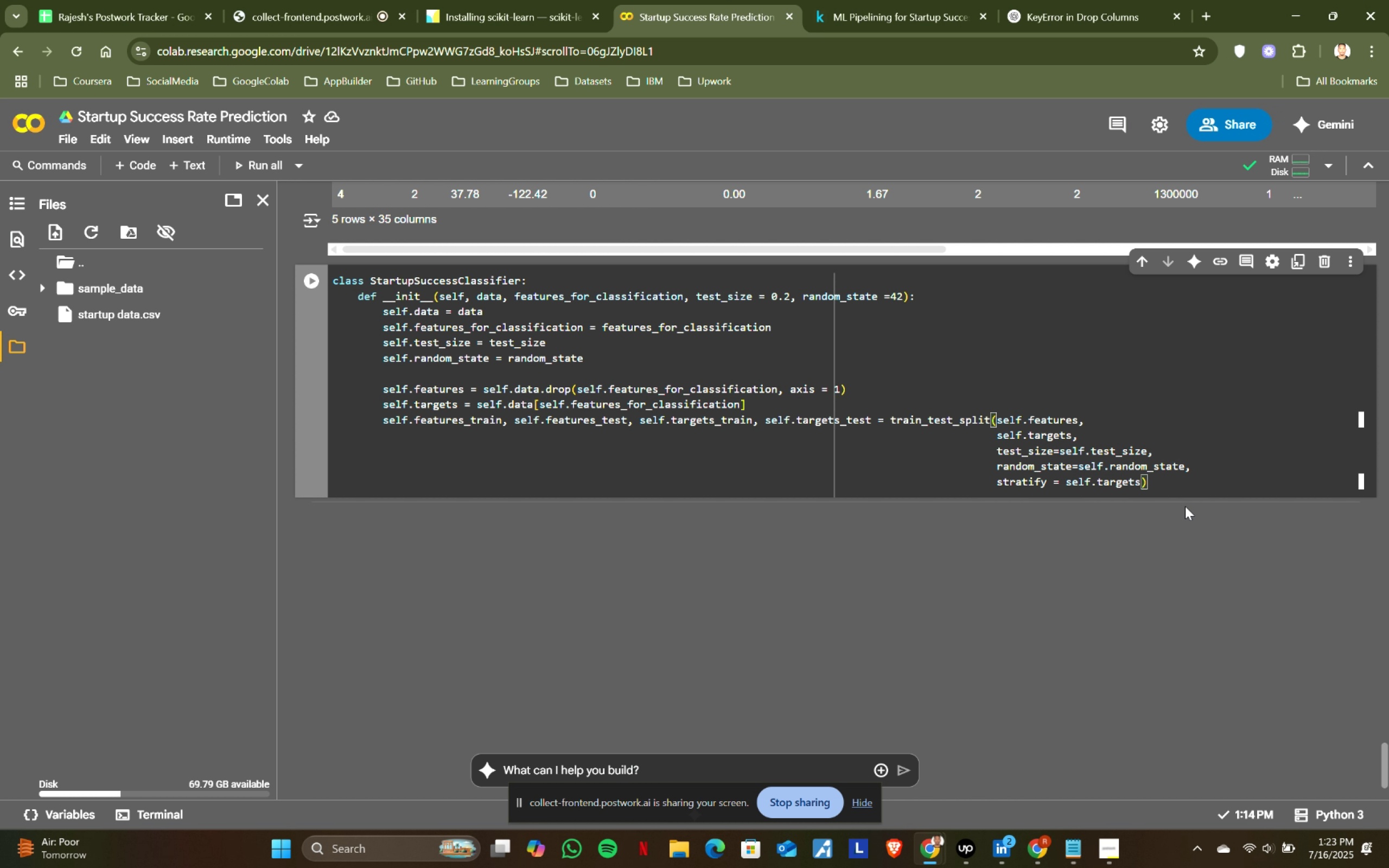 
left_click([1175, 482])
 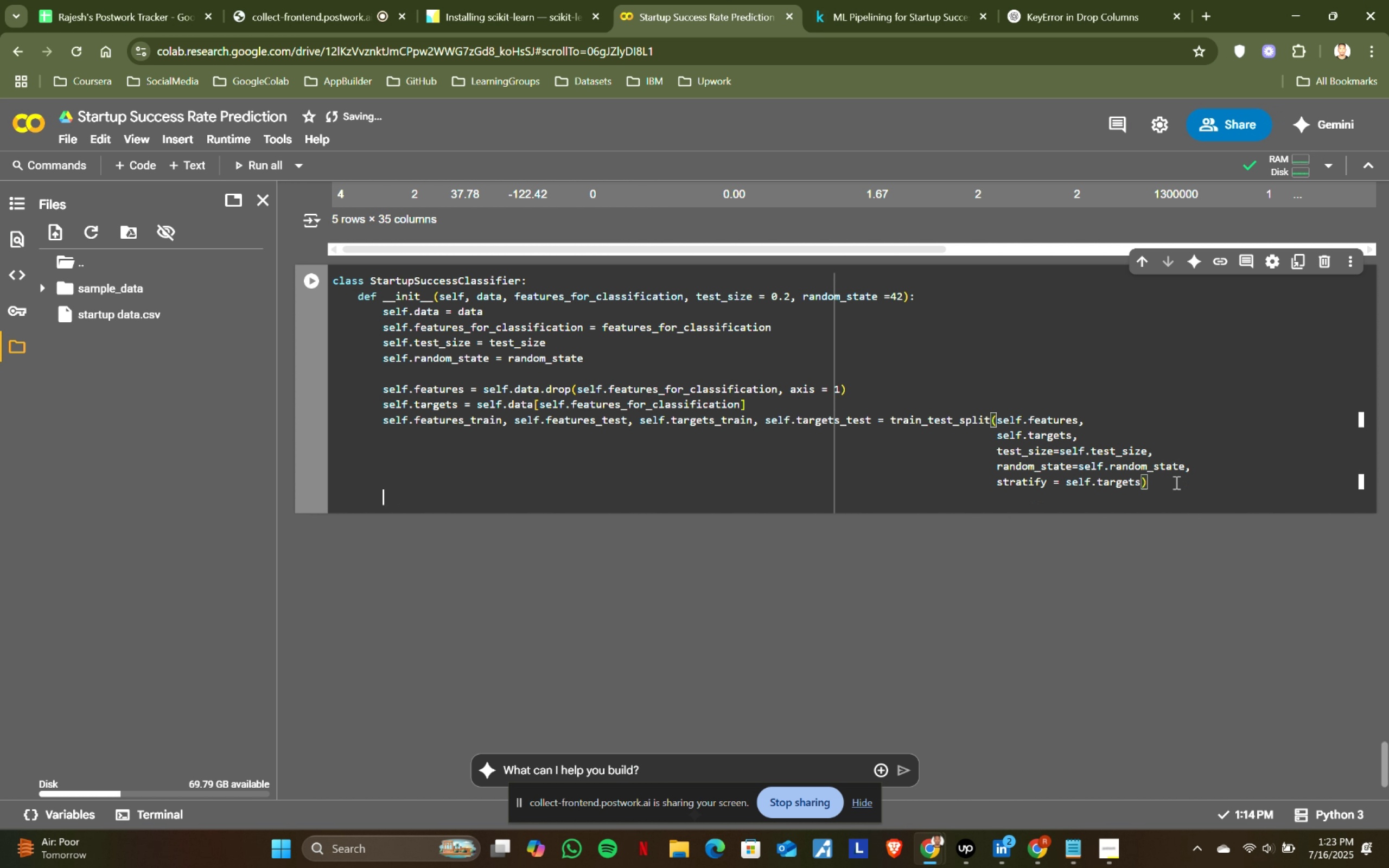 
key(Enter)
 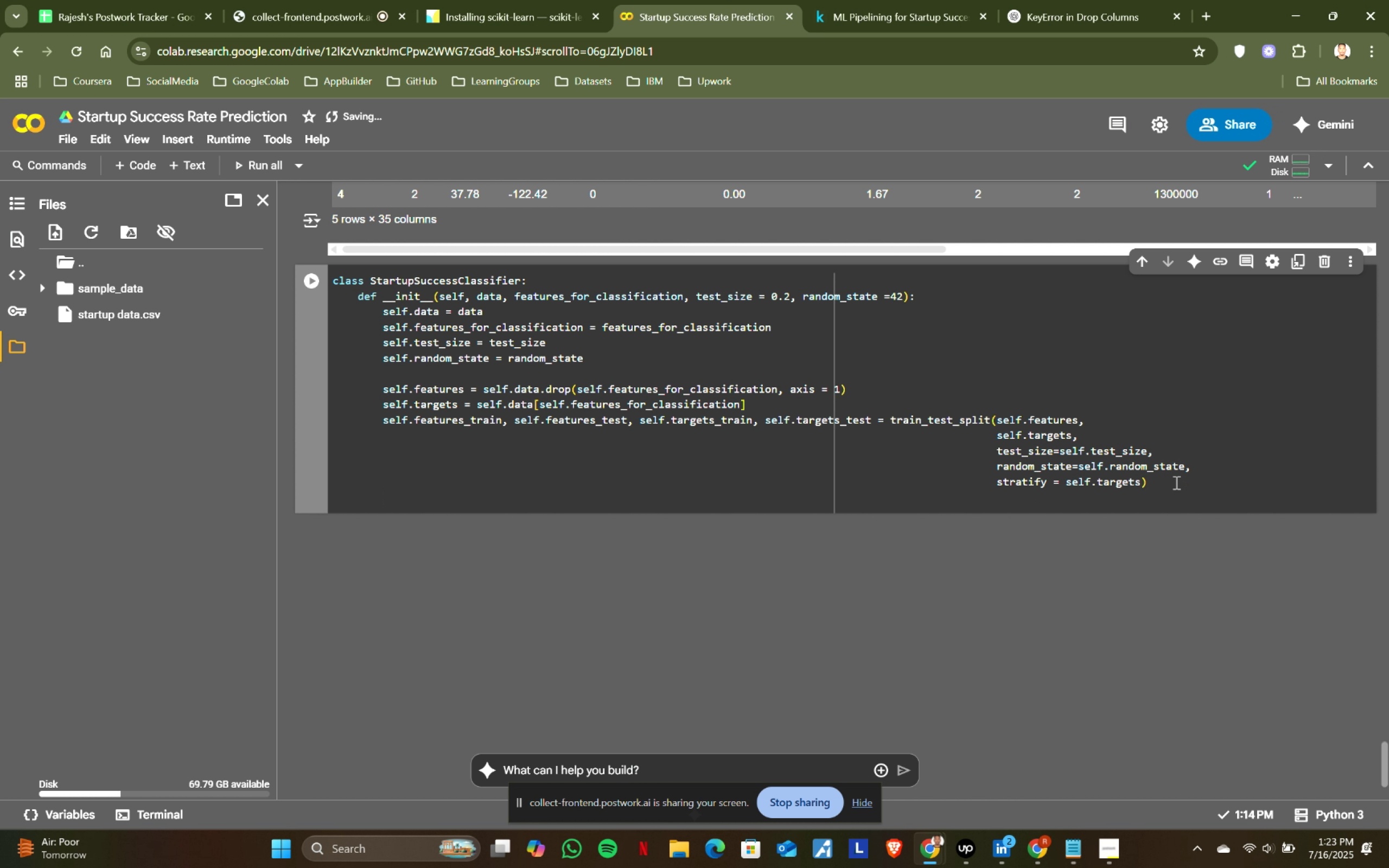 
type(self.)
 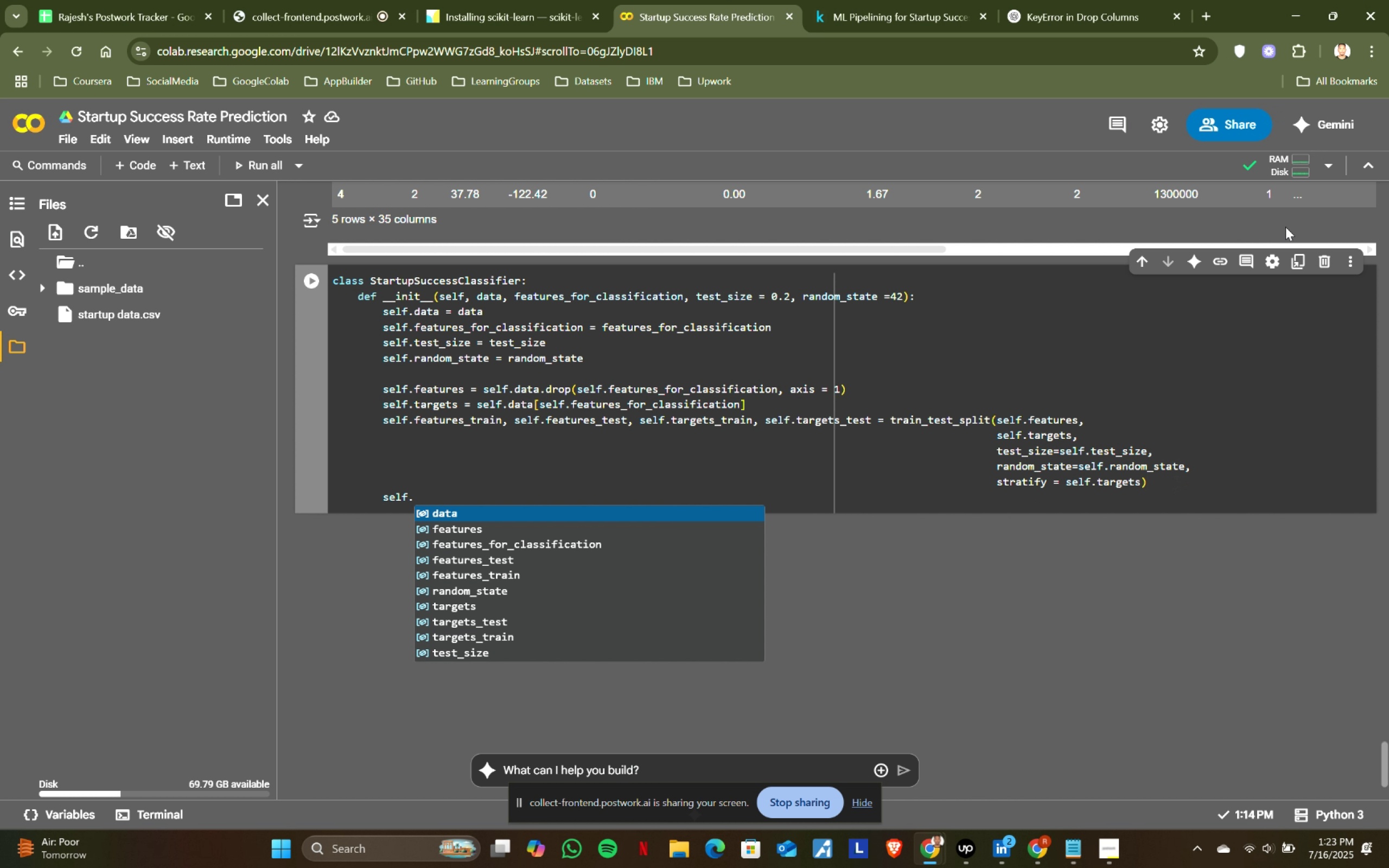 
left_click([821, 0])
 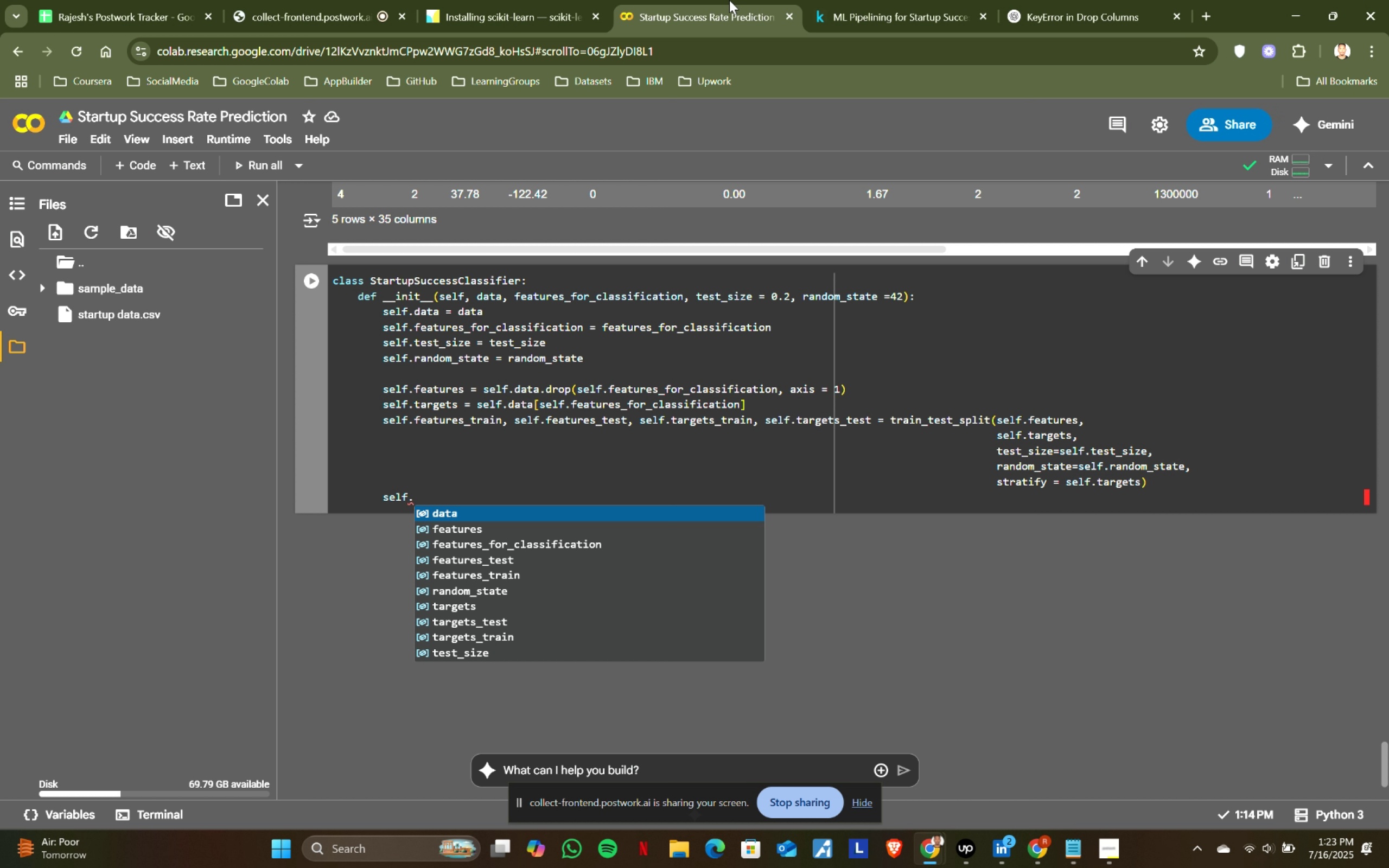 
left_click([729, 0])
 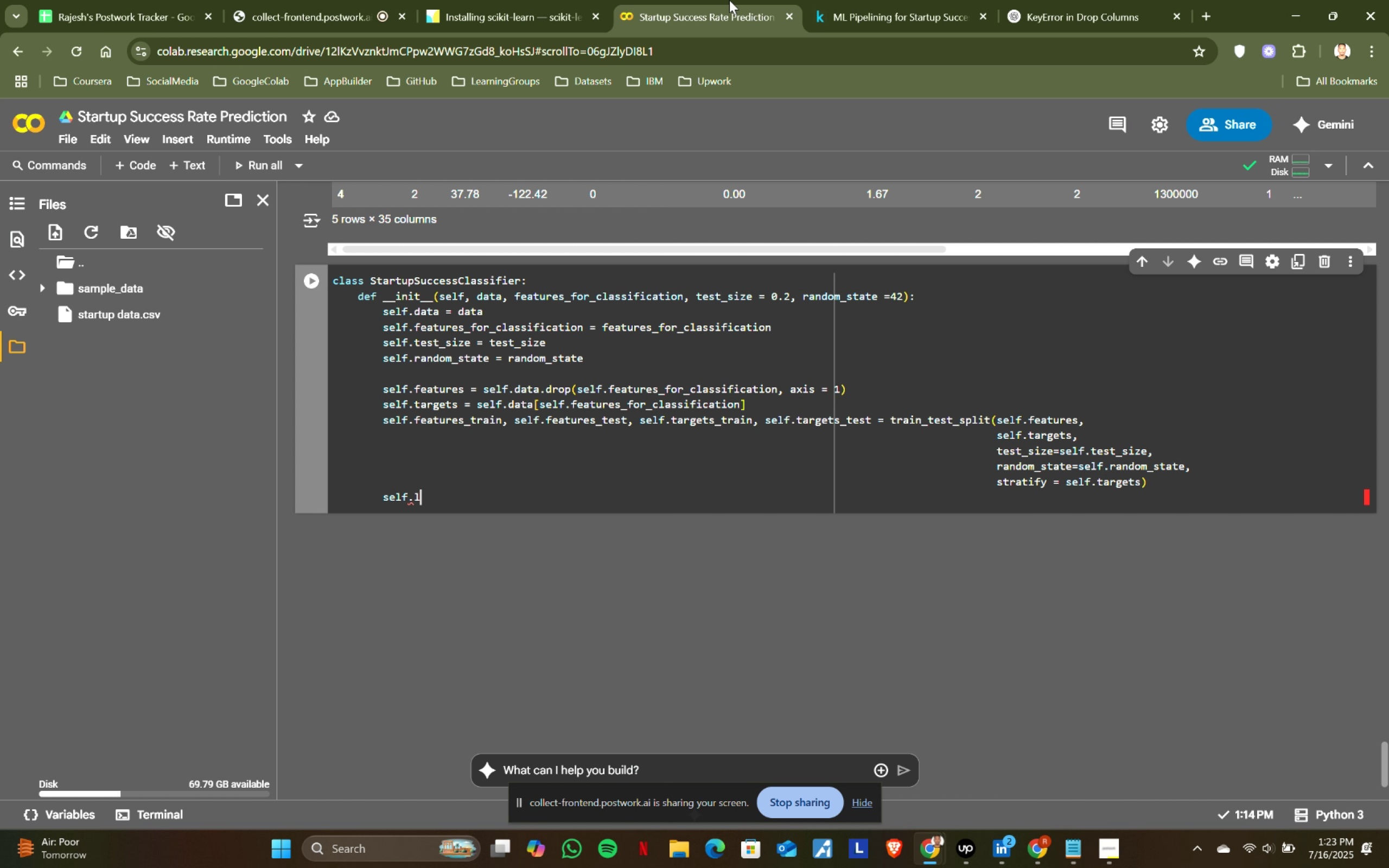 
type(laz)
 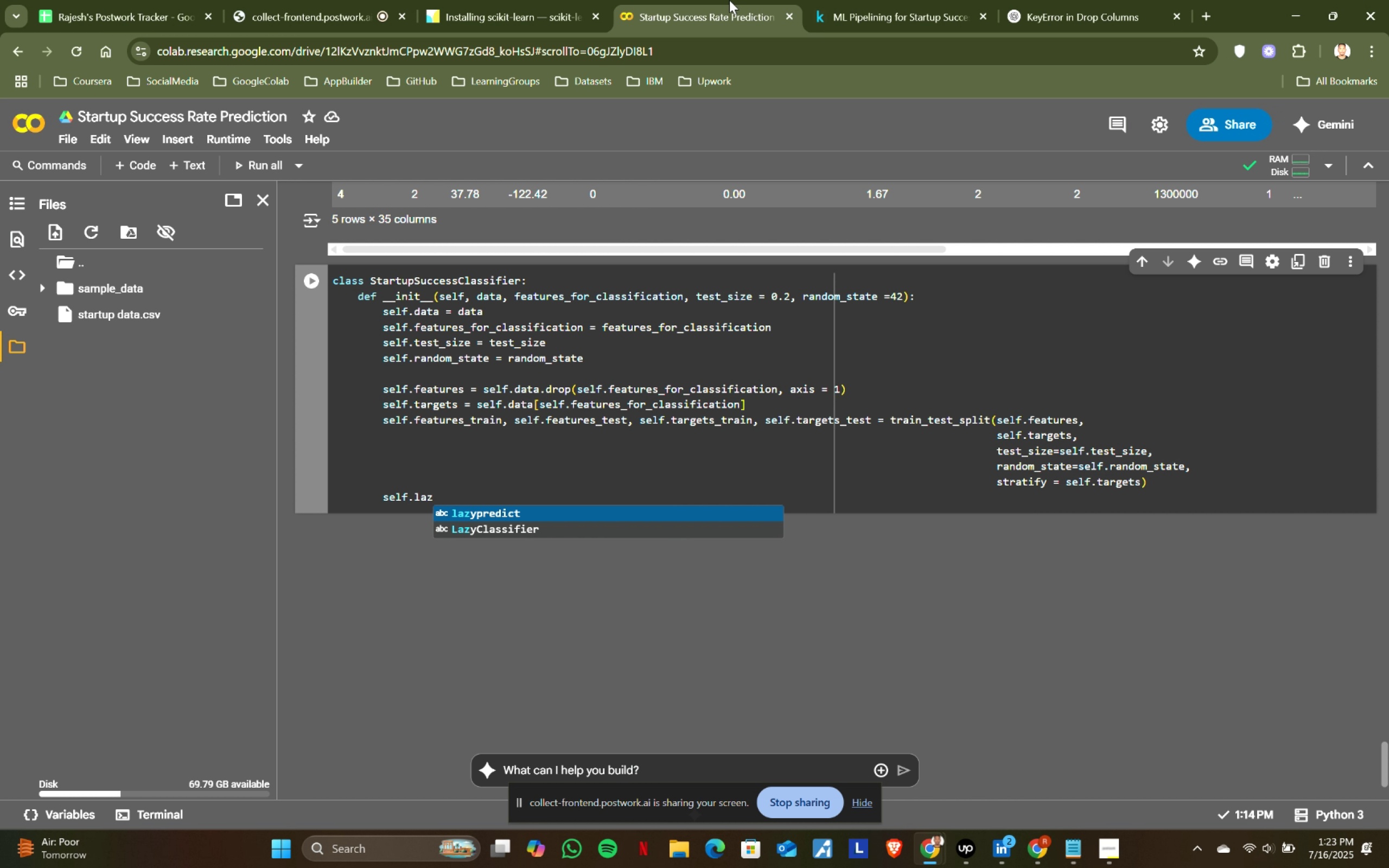 
key(ArrowDown)
 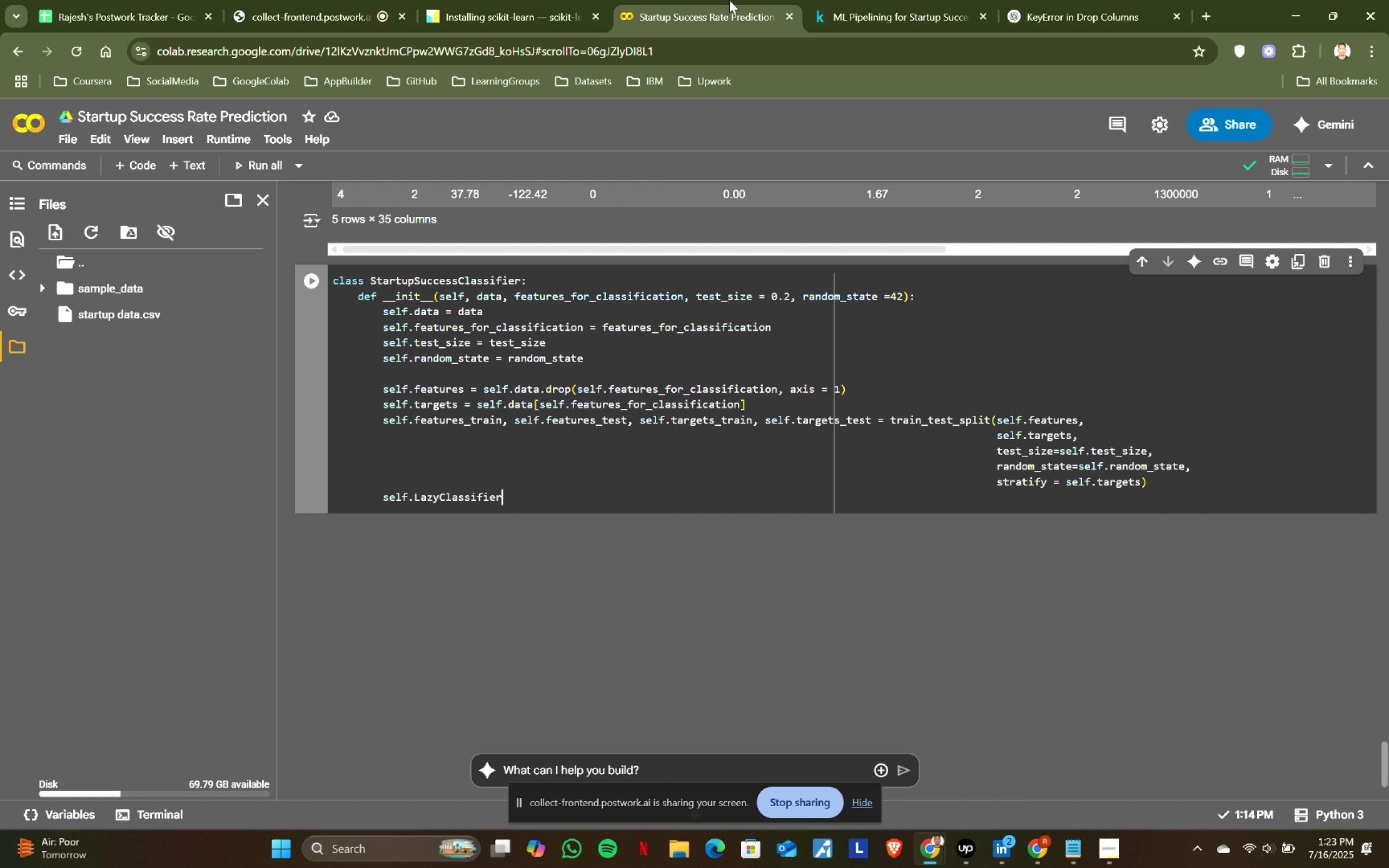 
key(Enter)
 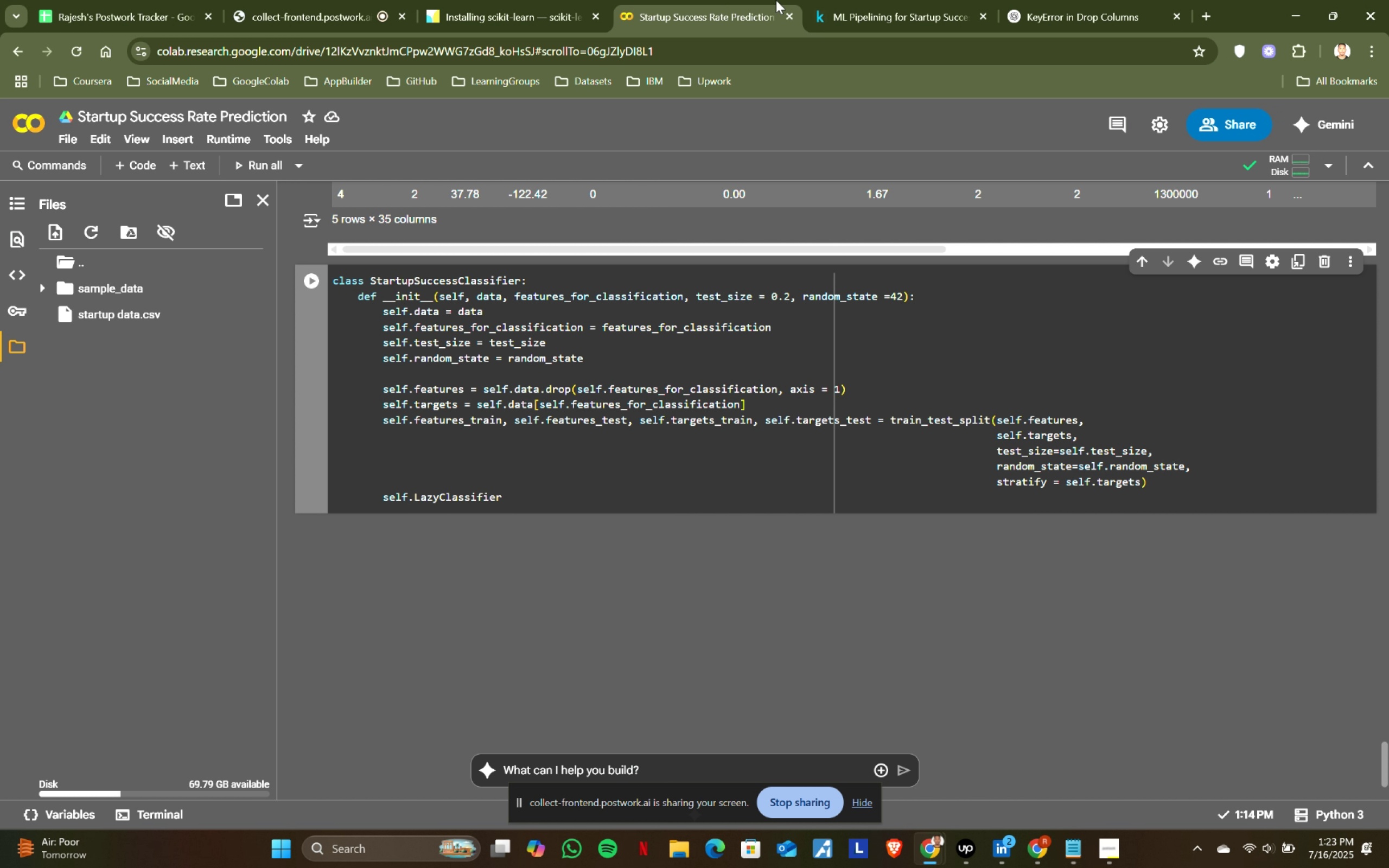 
left_click([850, 0])
 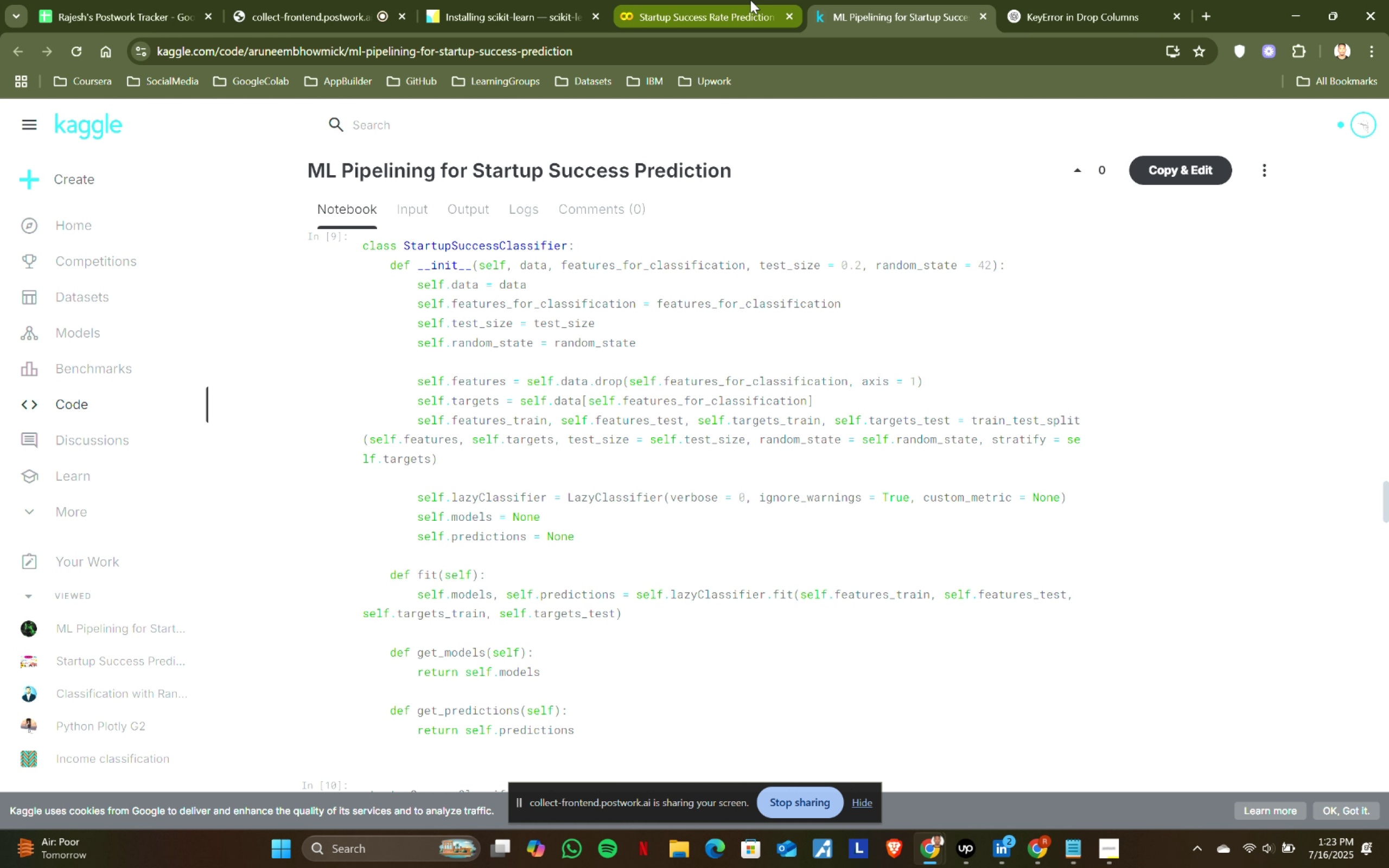 
left_click([750, 0])
 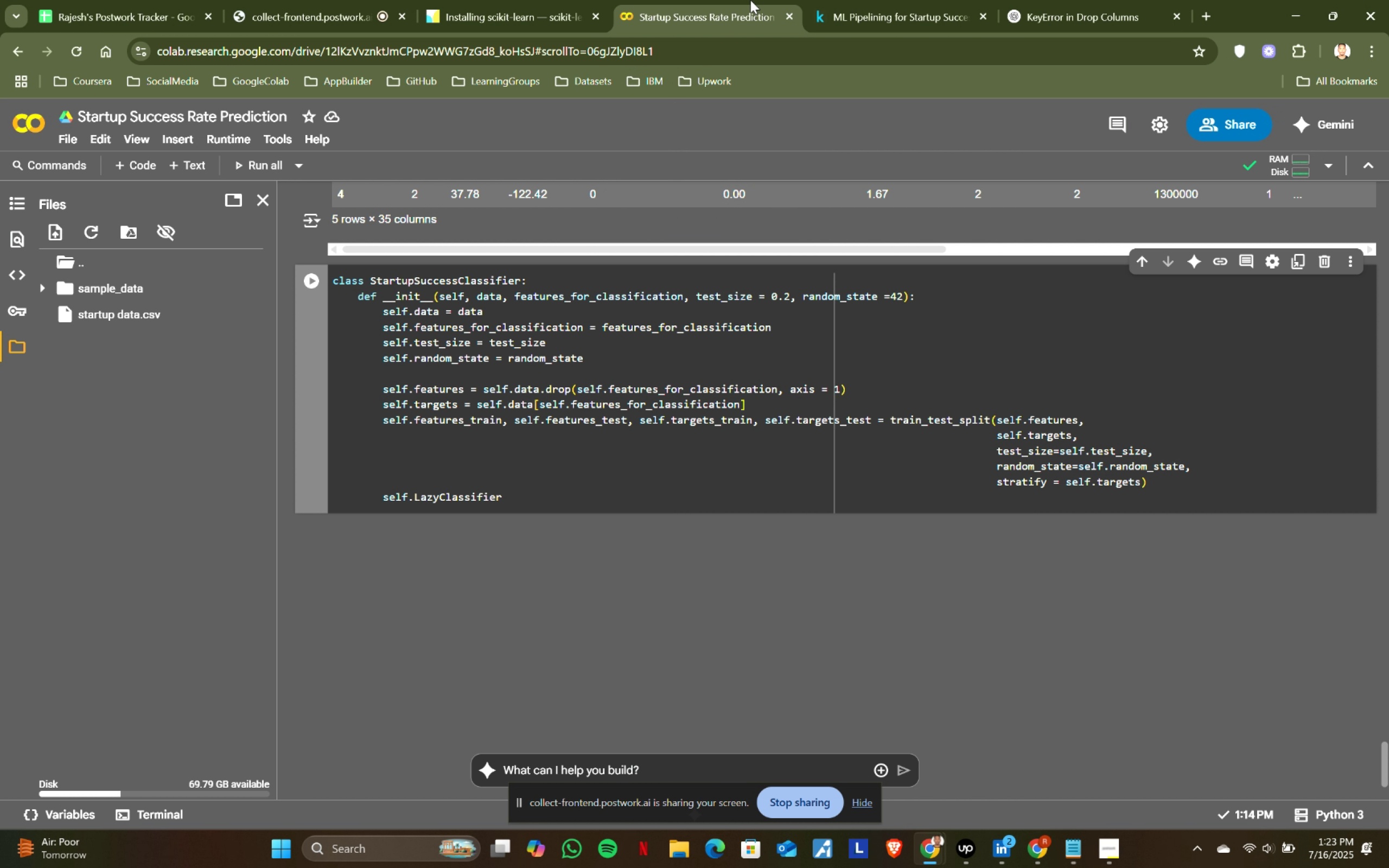 
type( = LazyClassifier()
 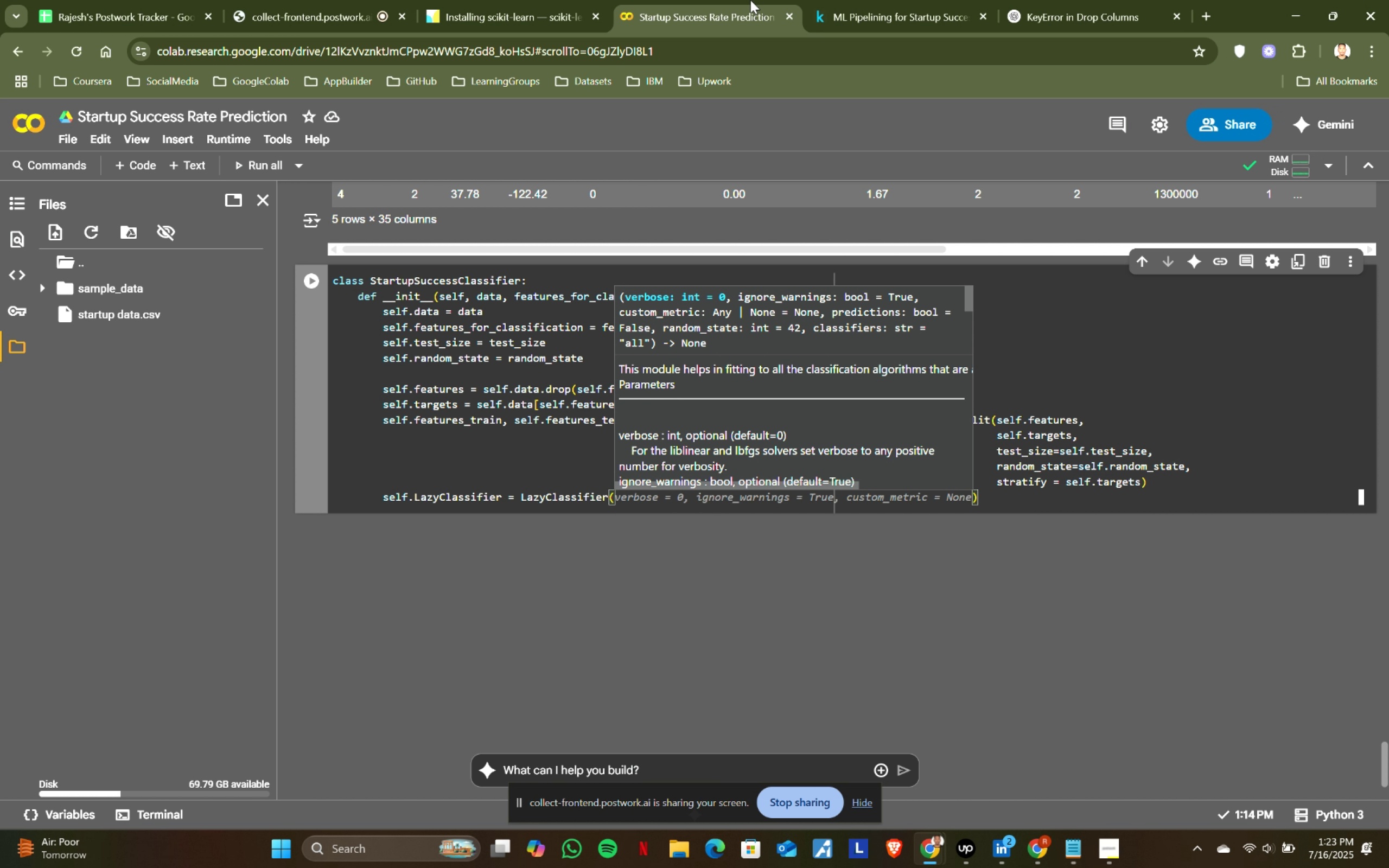 
left_click([838, 0])
 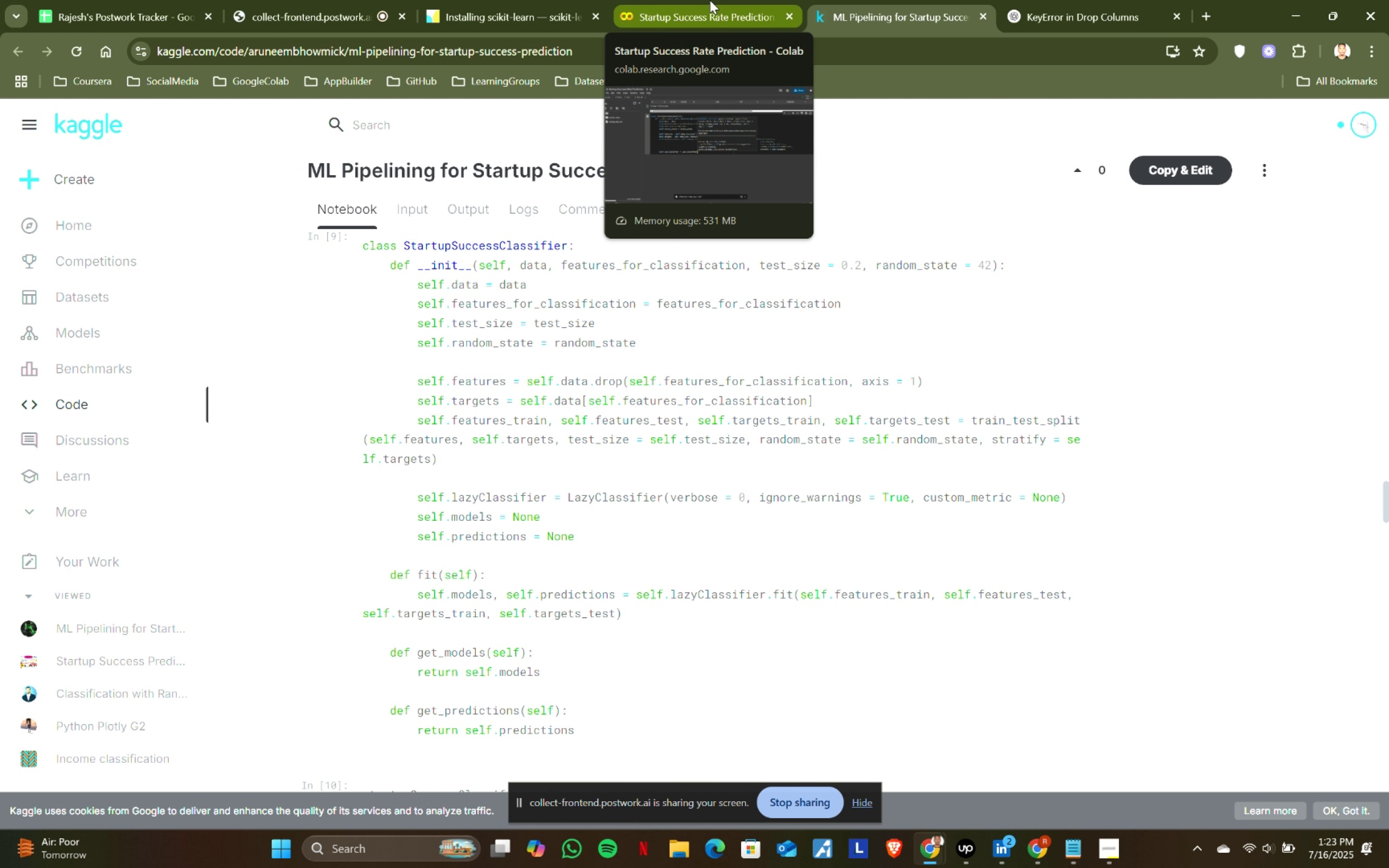 
left_click([710, 0])
 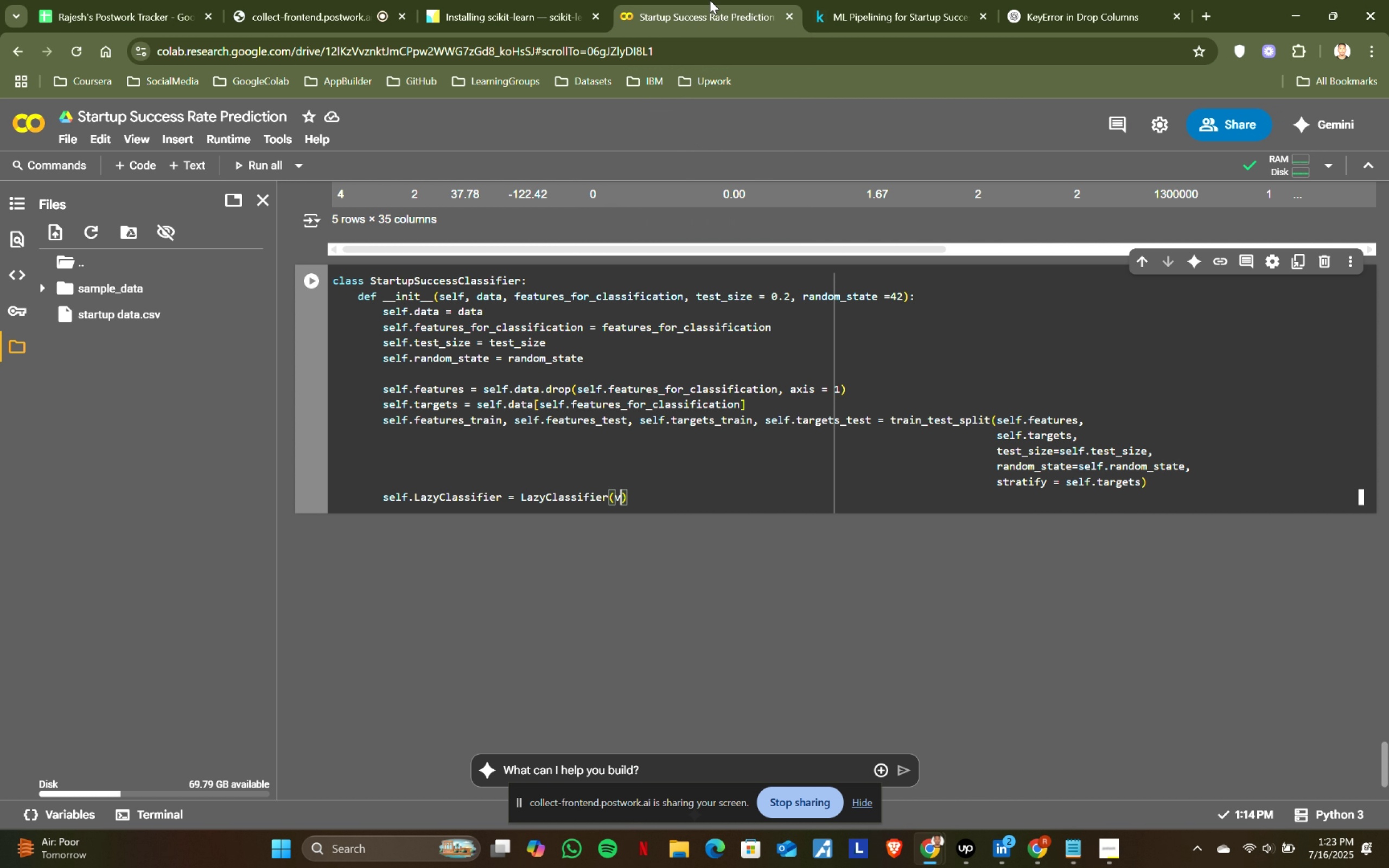 
type(verbose=0, )
 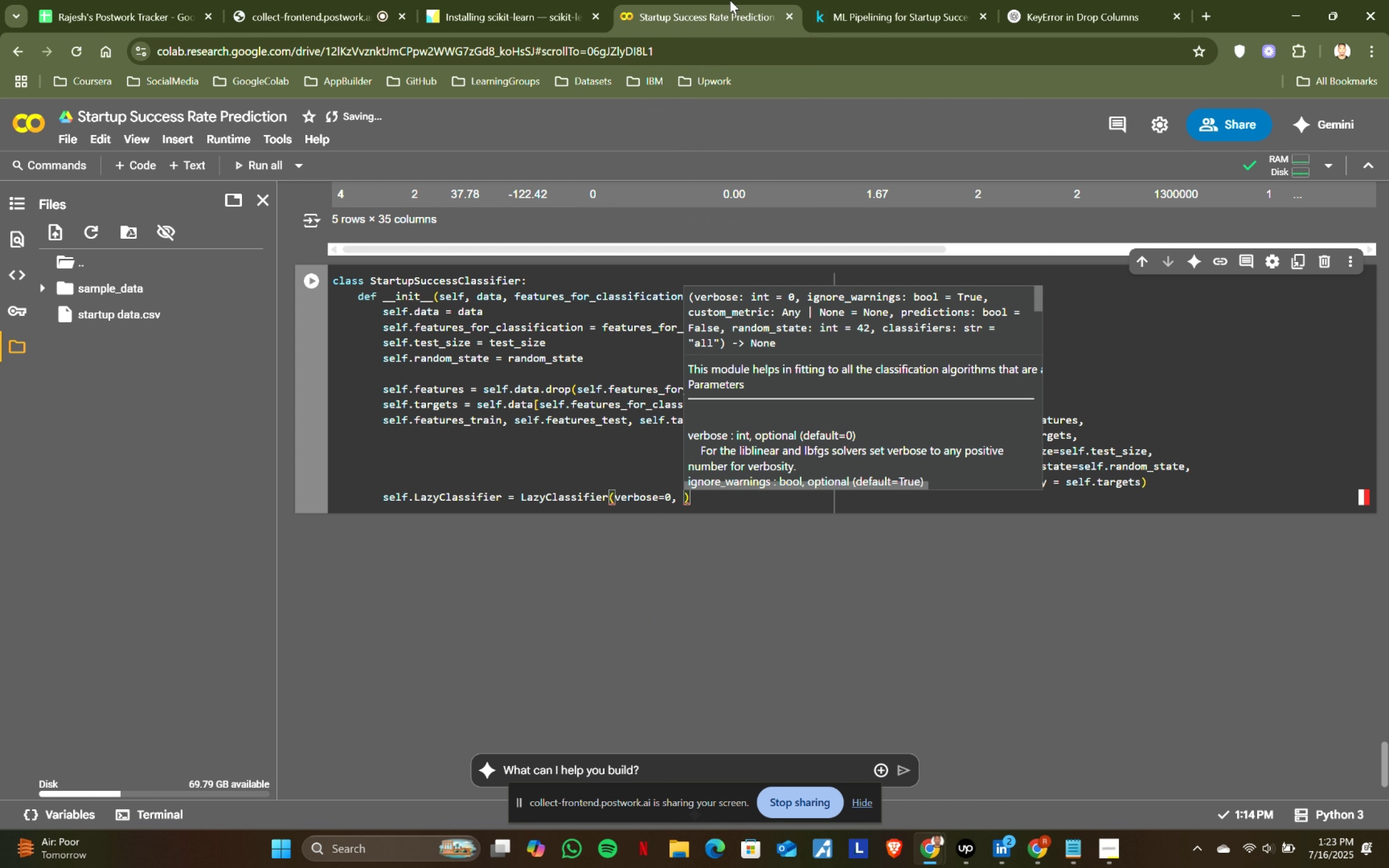 
left_click([847, 0])
 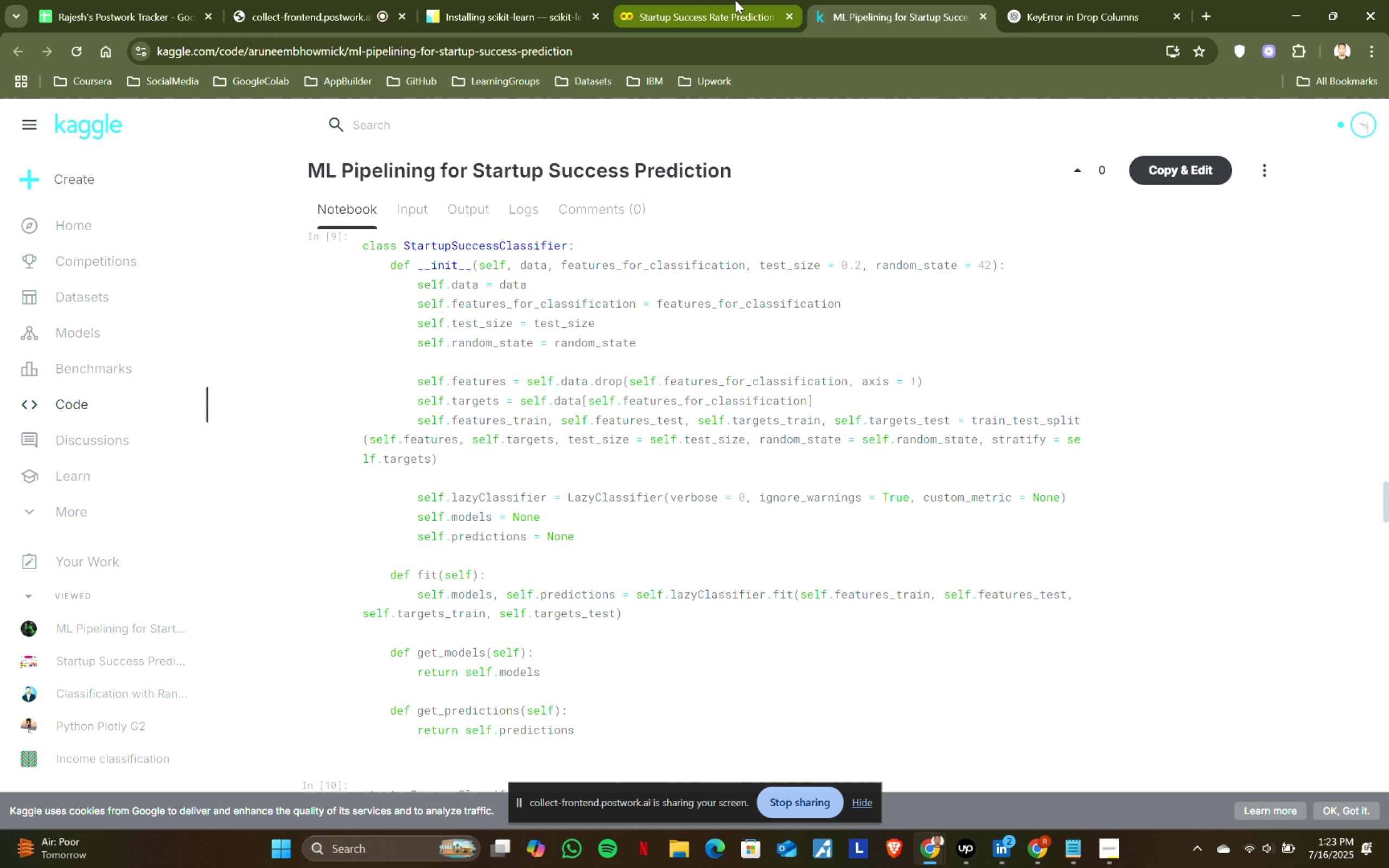 
left_click([735, 0])
 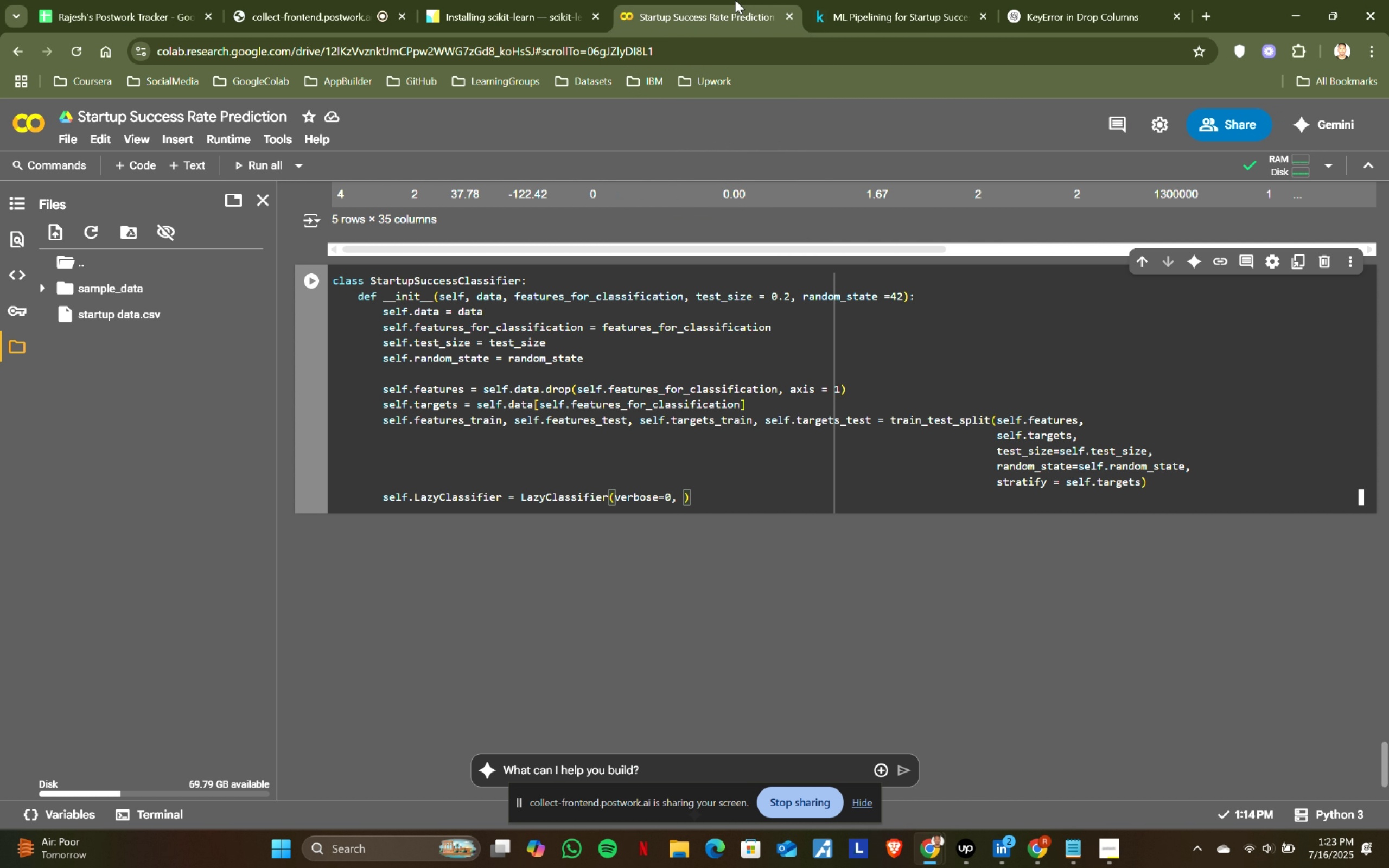 
type(ignore)
 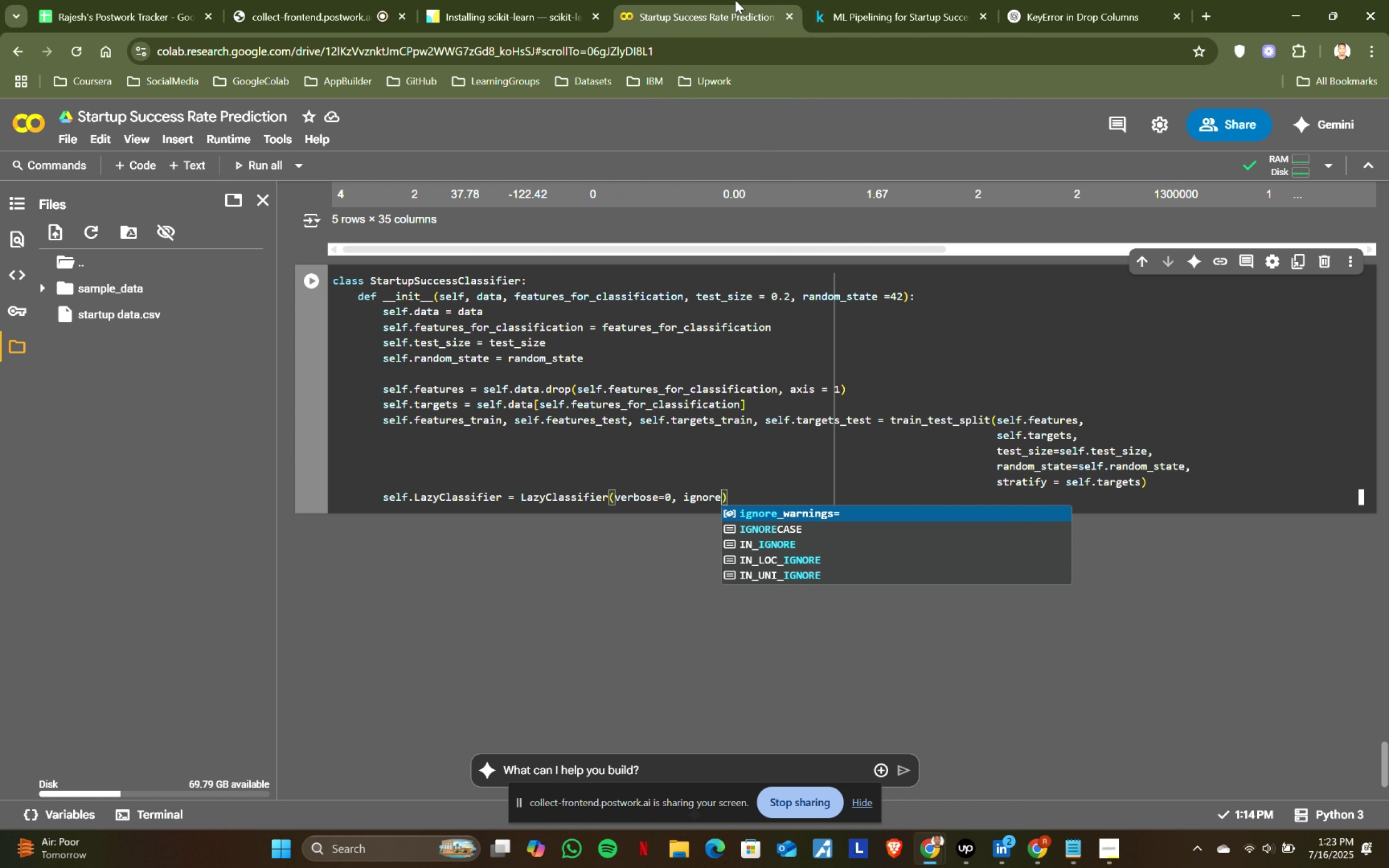 
hold_key(key=ShiftLeft, duration=0.48)
 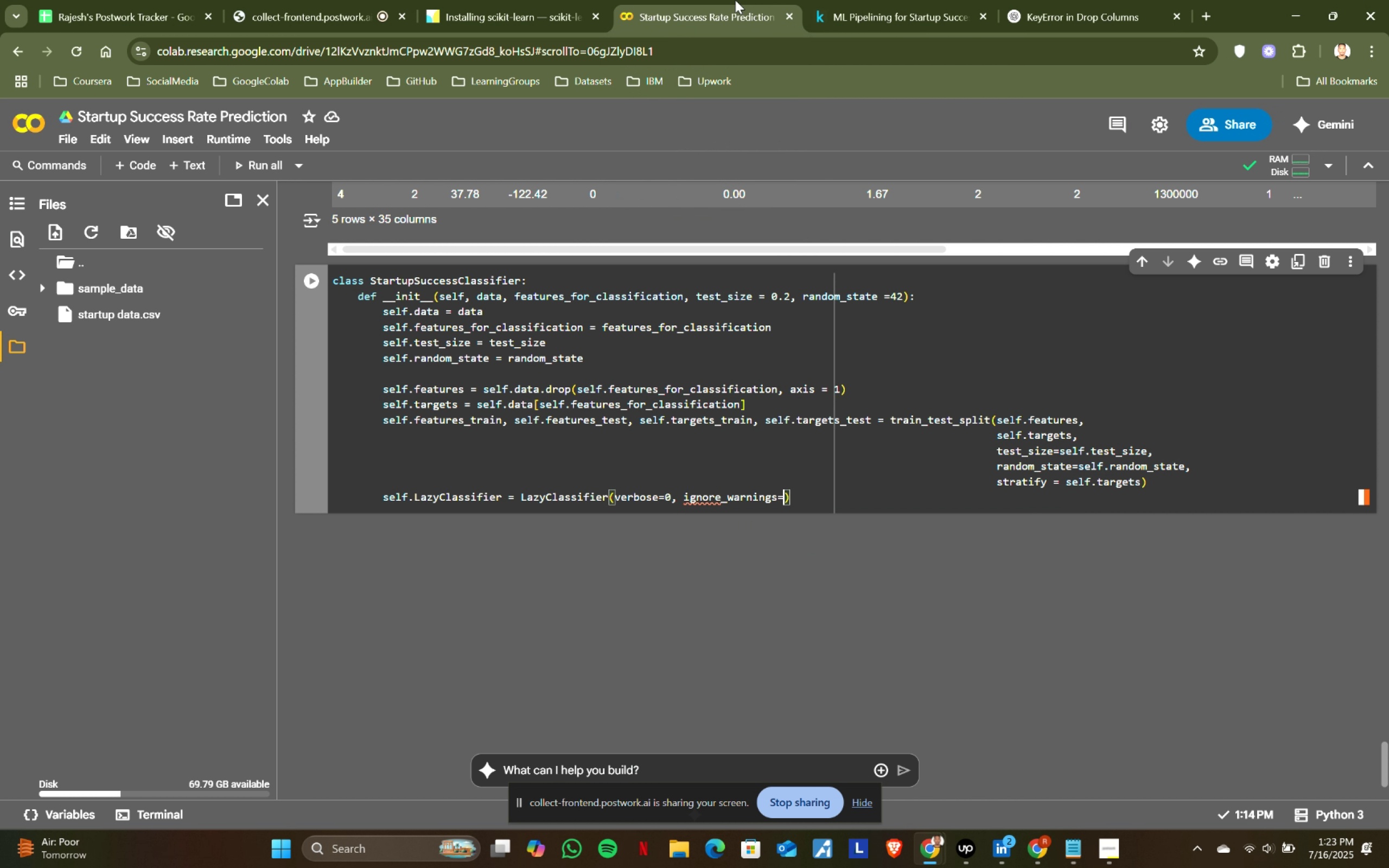 
key(Enter)
 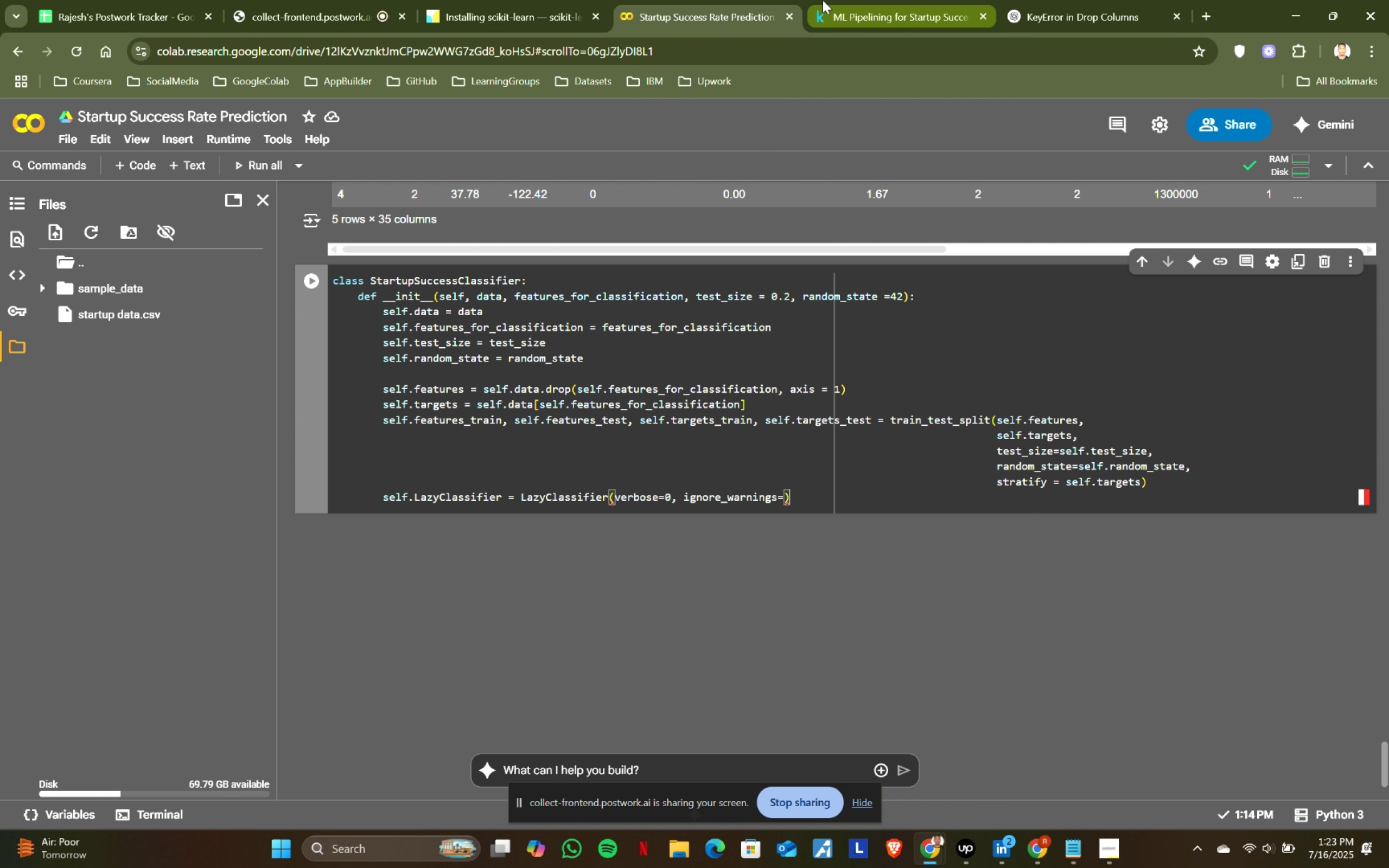 
left_click([823, 0])
 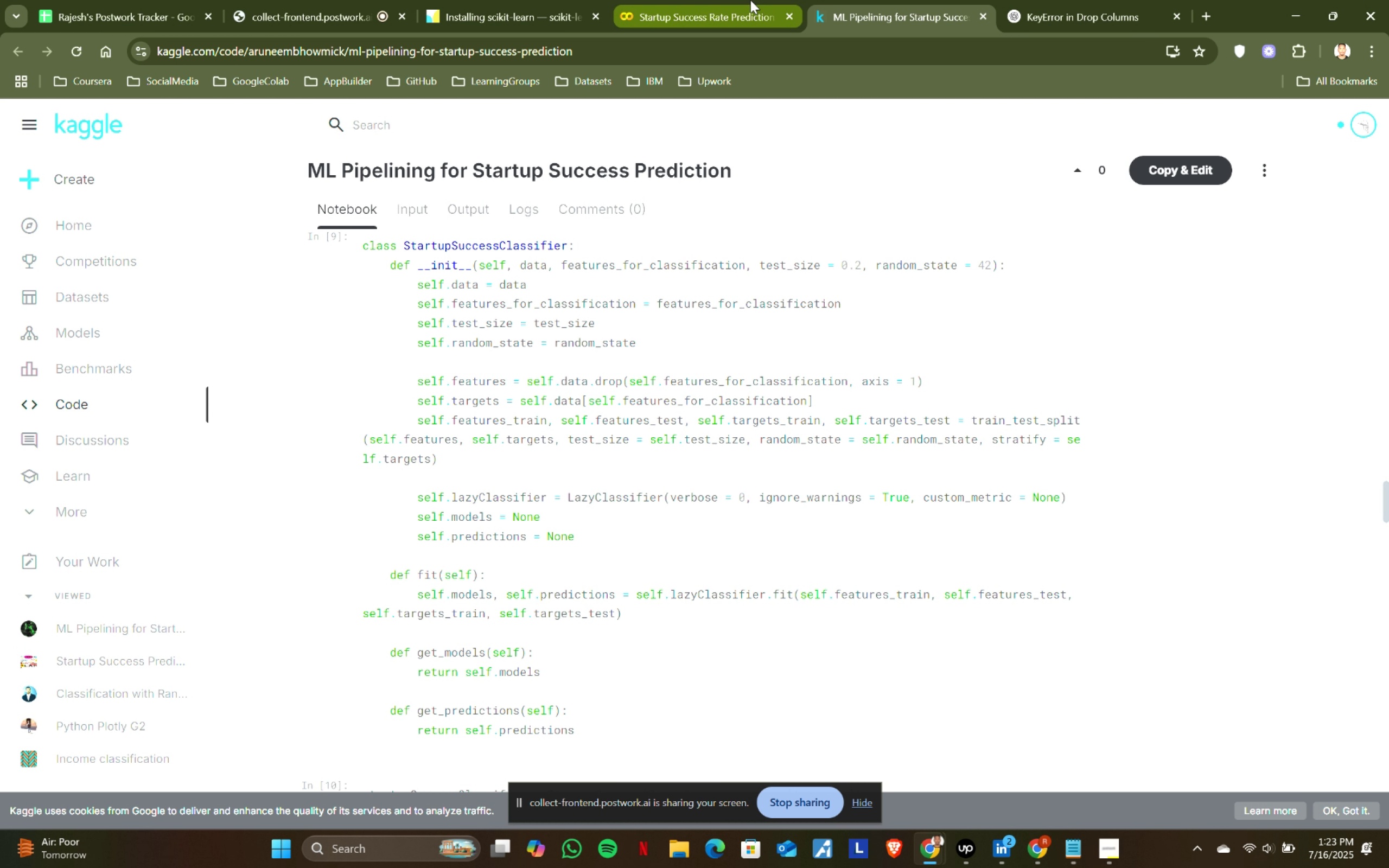 
left_click([750, 0])
 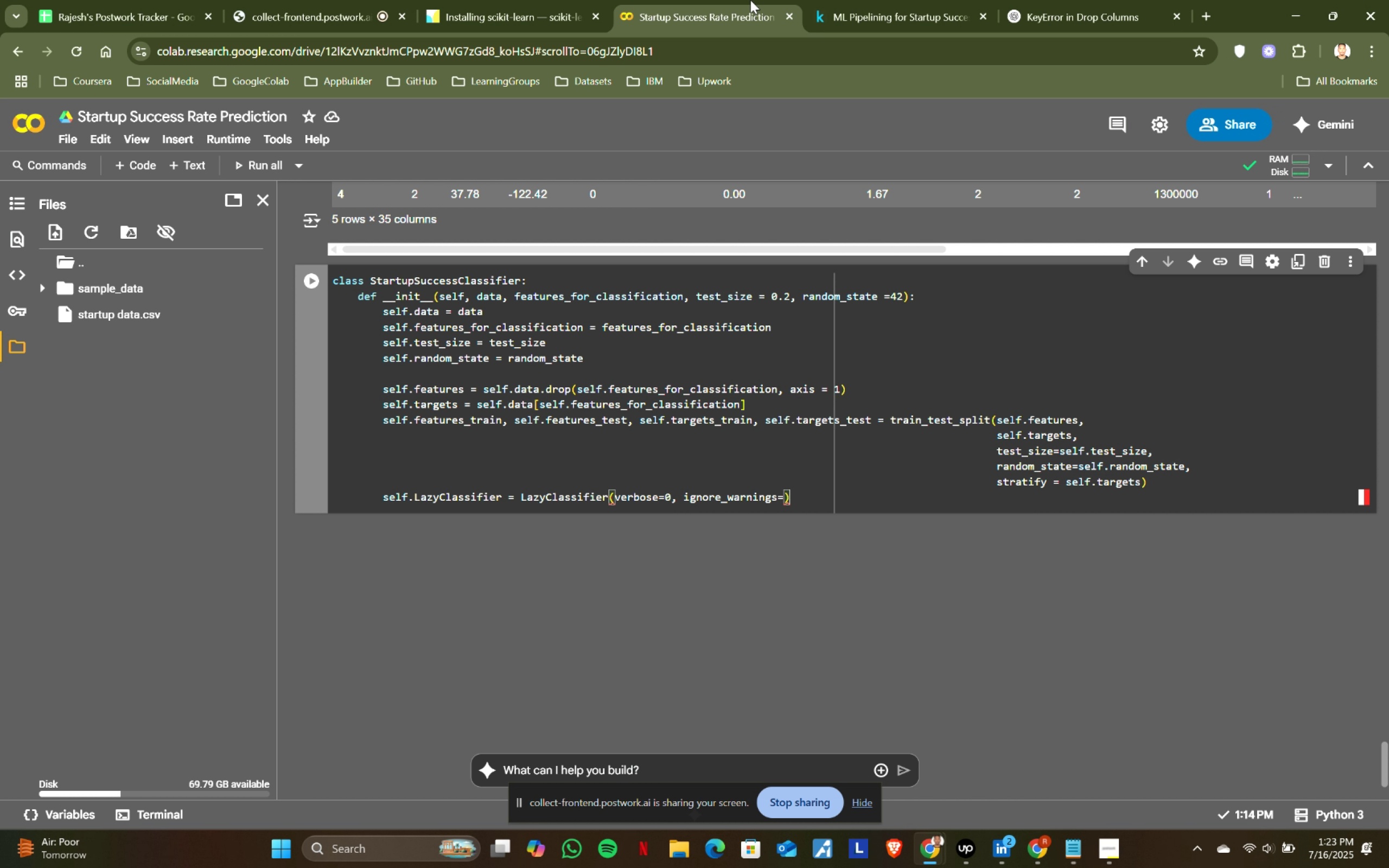 
type(True, )
key(Backspace)
 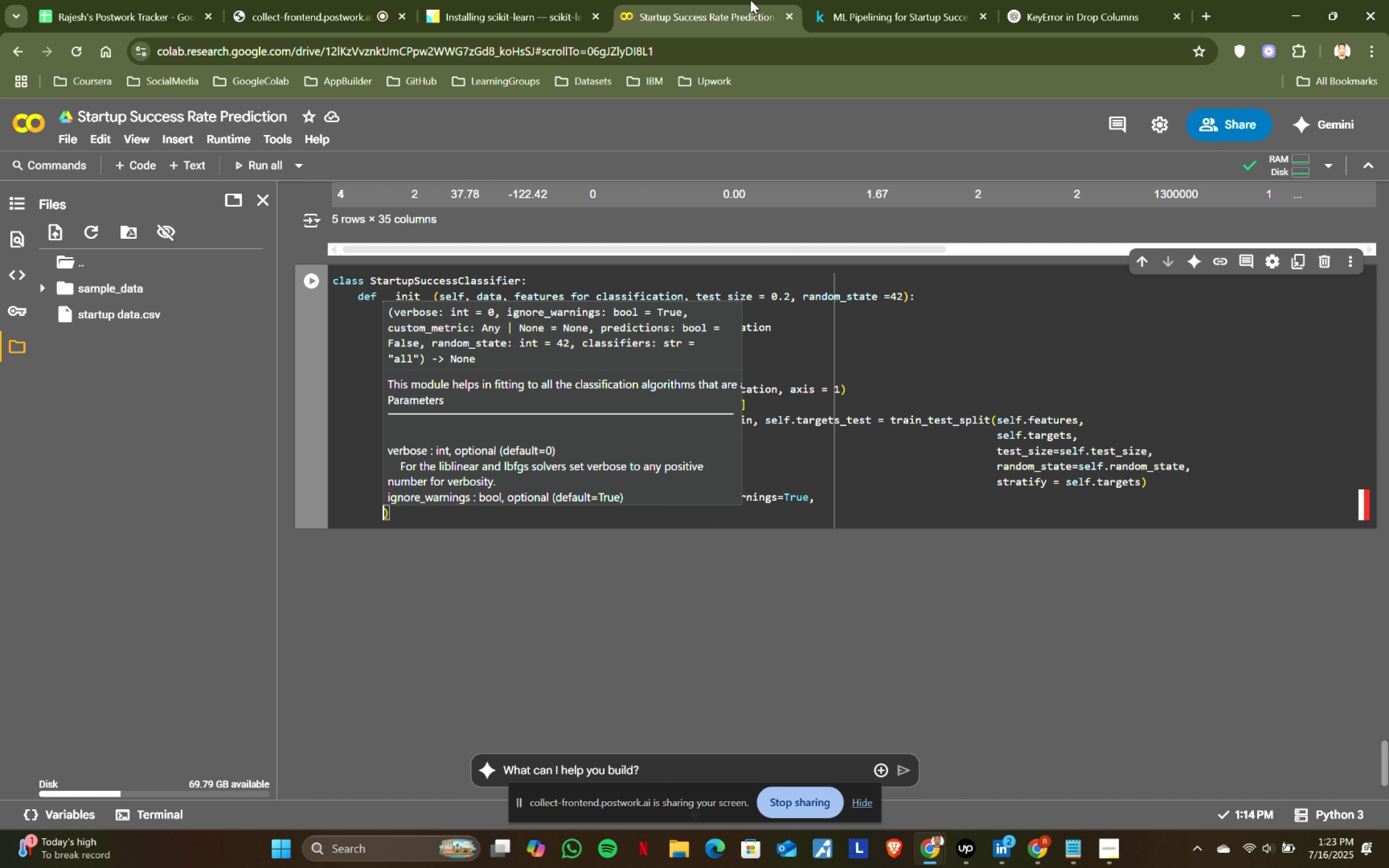 
key(Enter)
 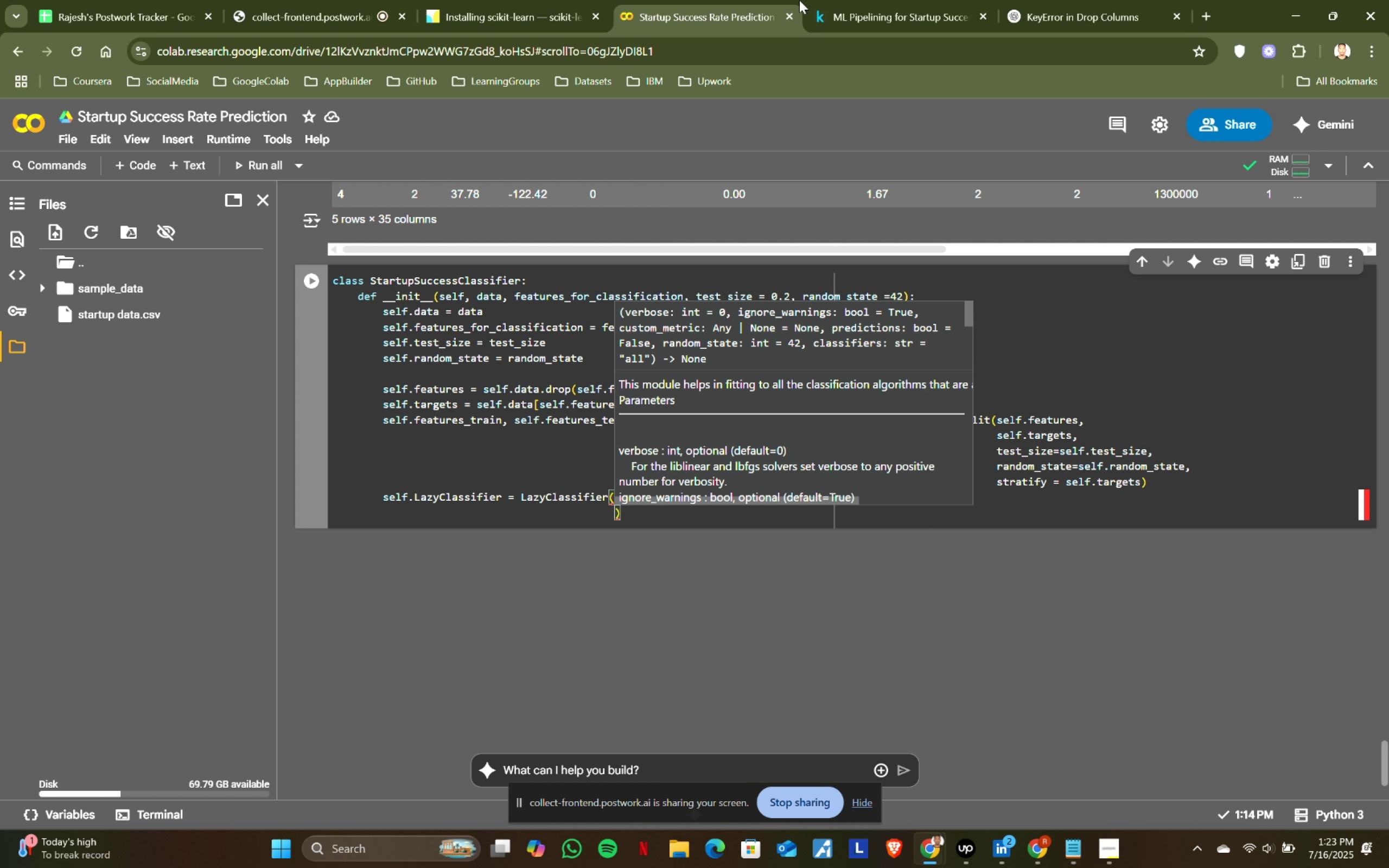 
left_click([872, 0])
 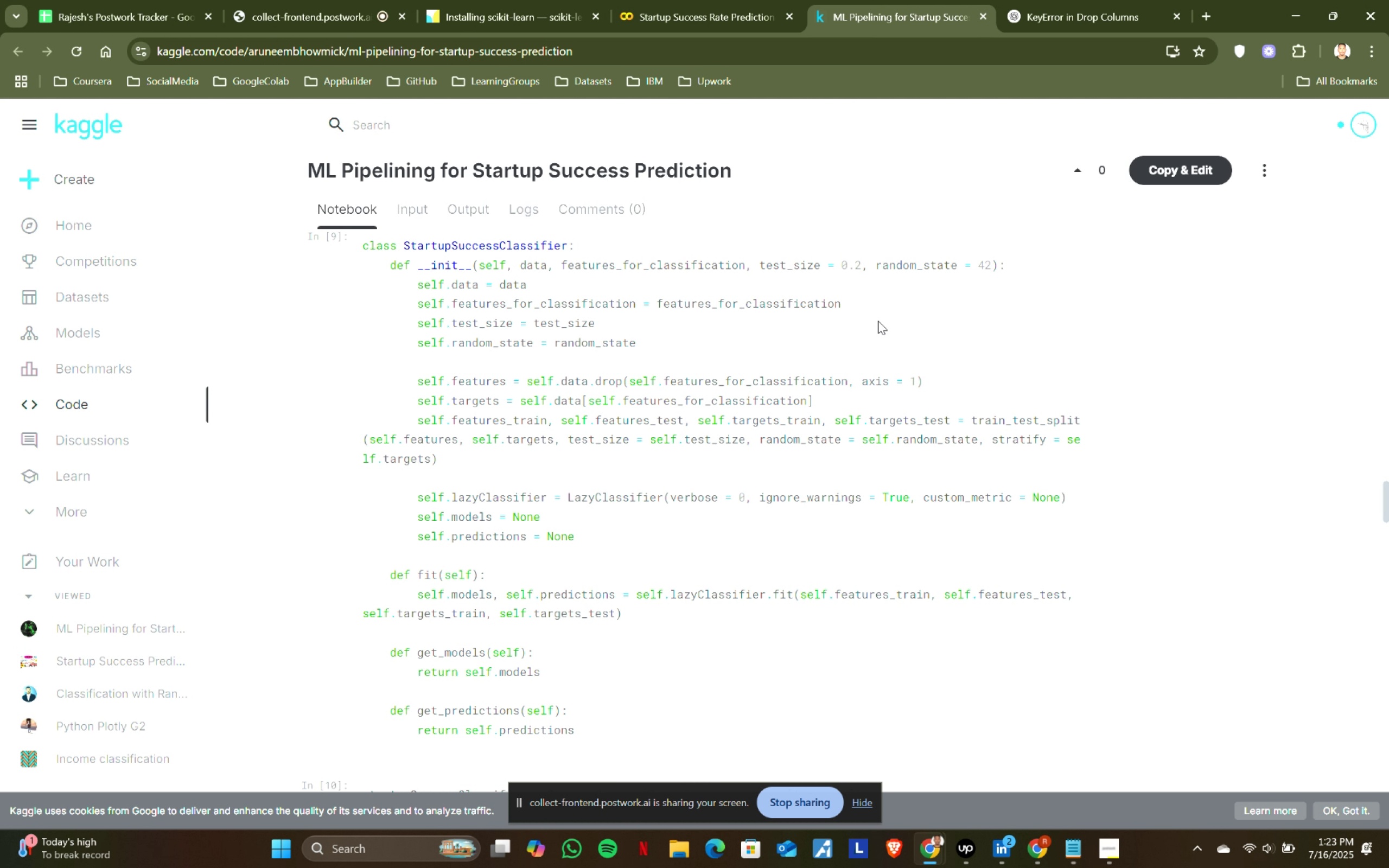 
left_click([754, 0])
 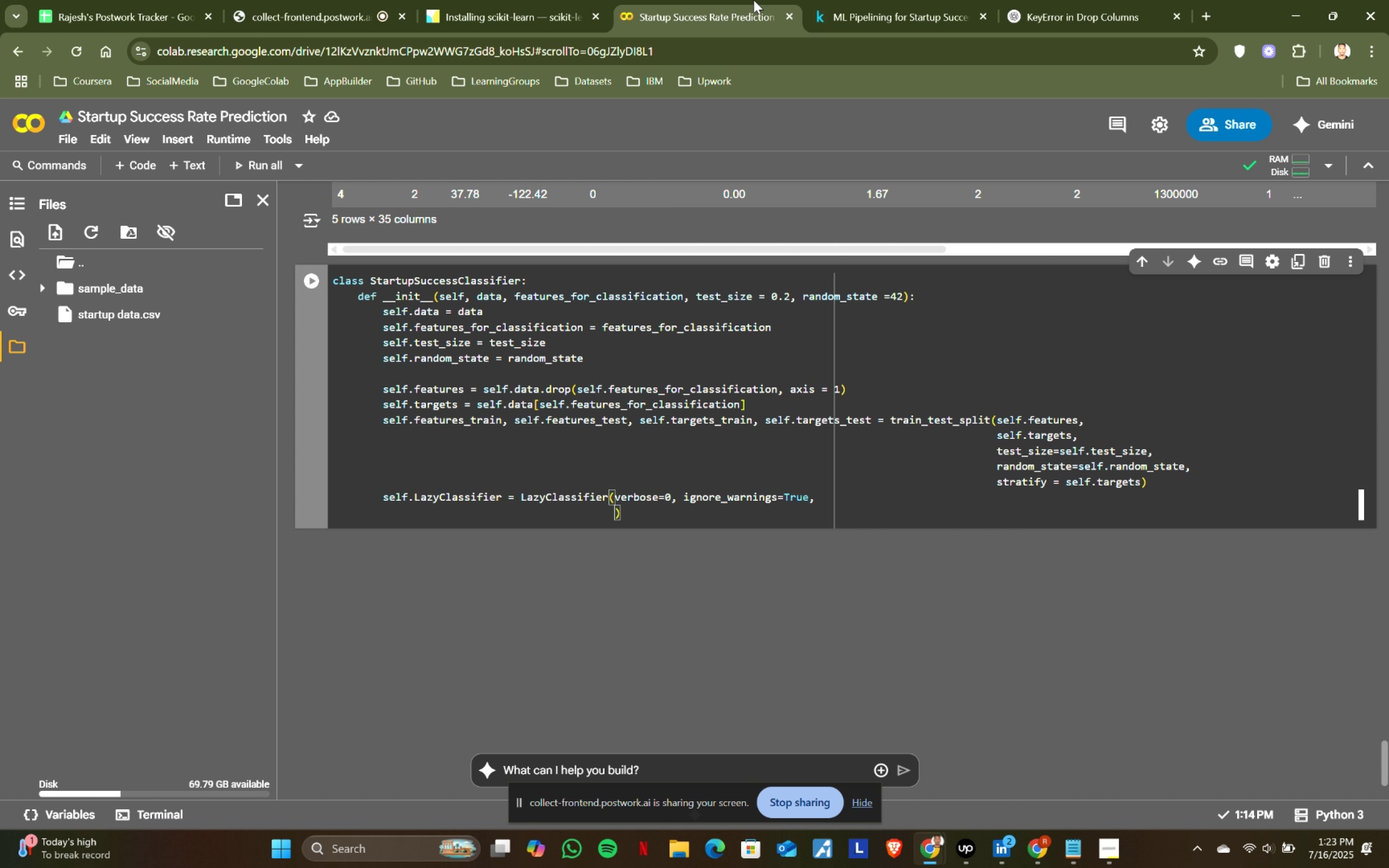 
type(custom_mer)
 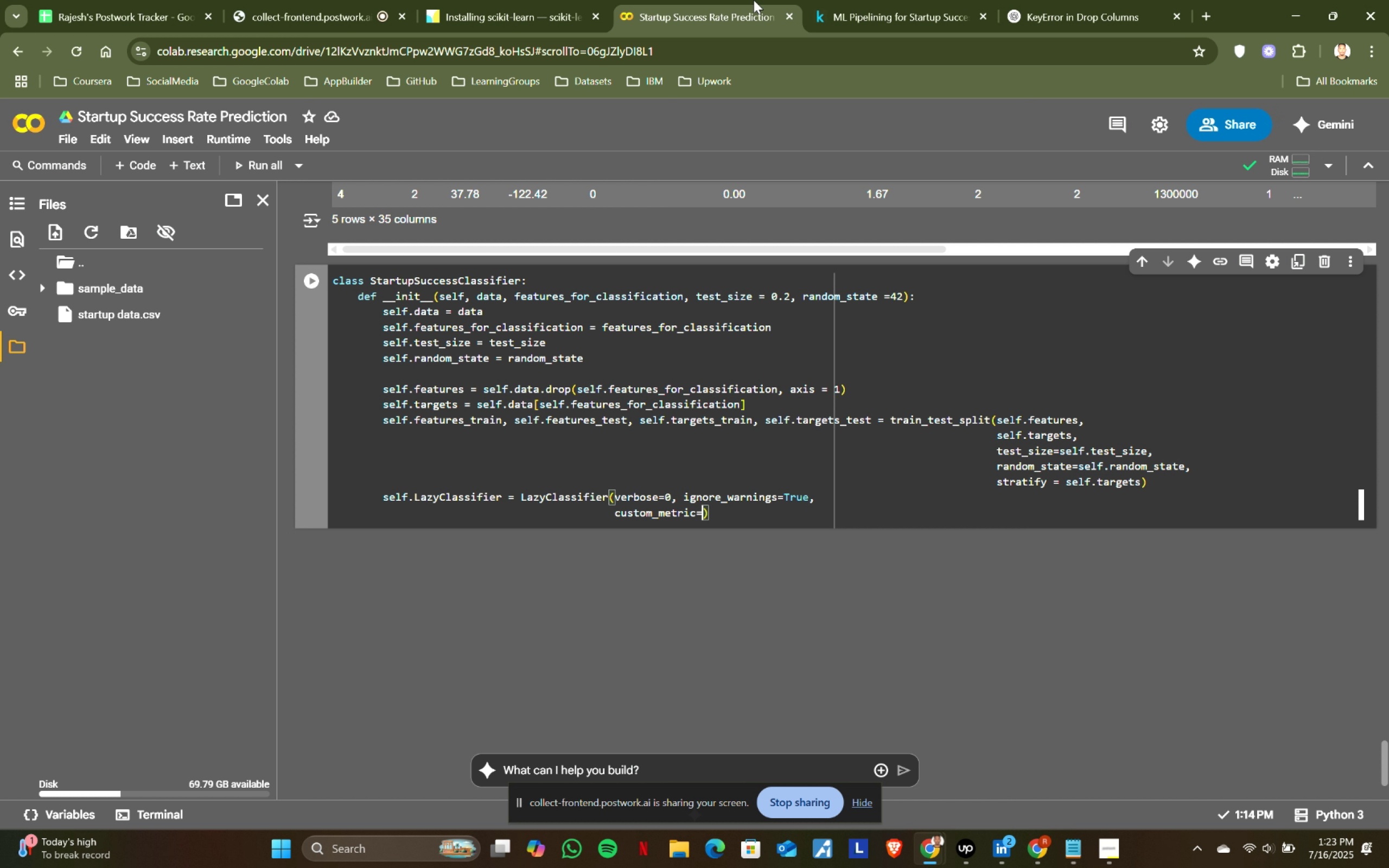 
key(Enter)
 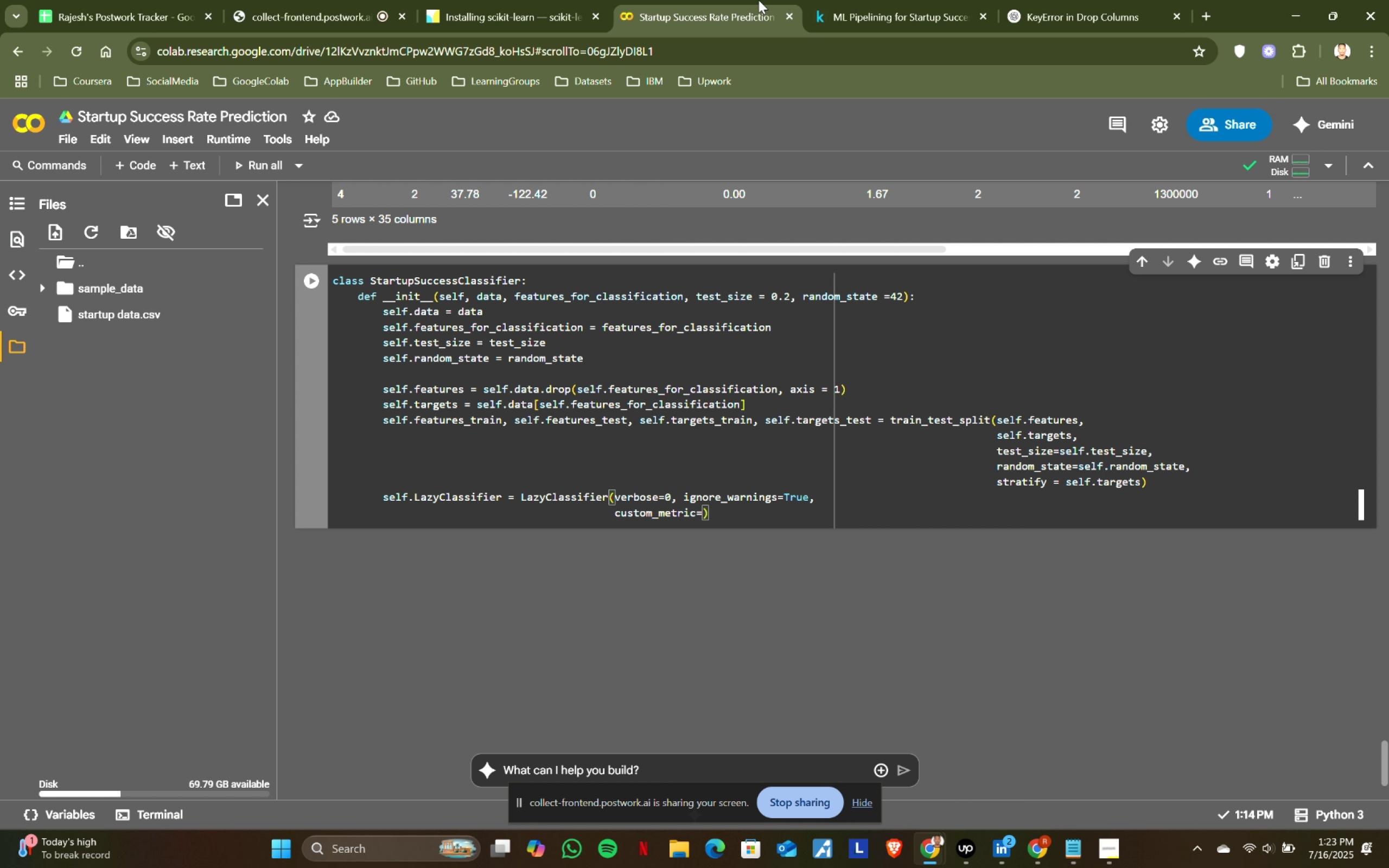 
left_click([869, 0])
 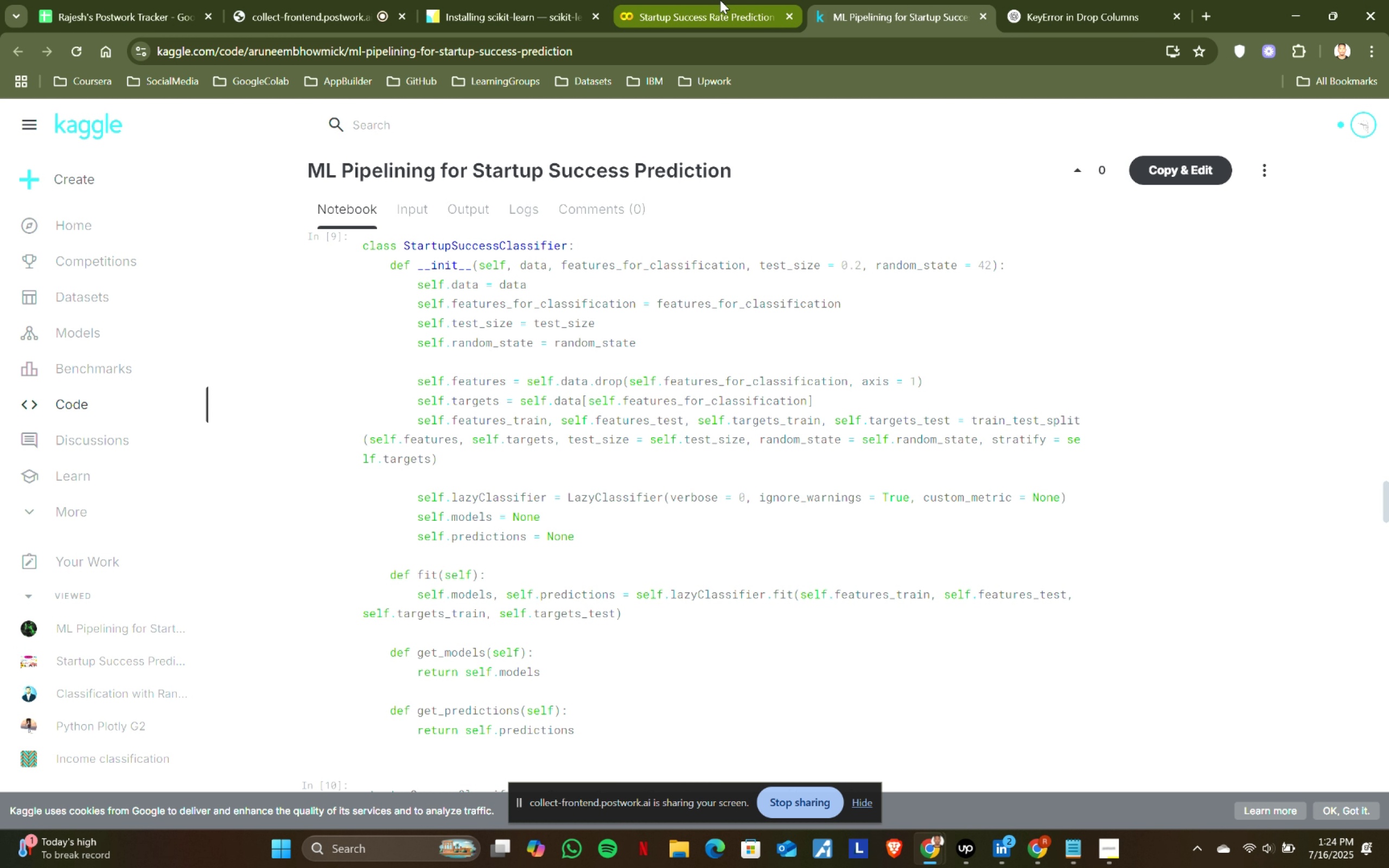 
left_click([720, 0])
 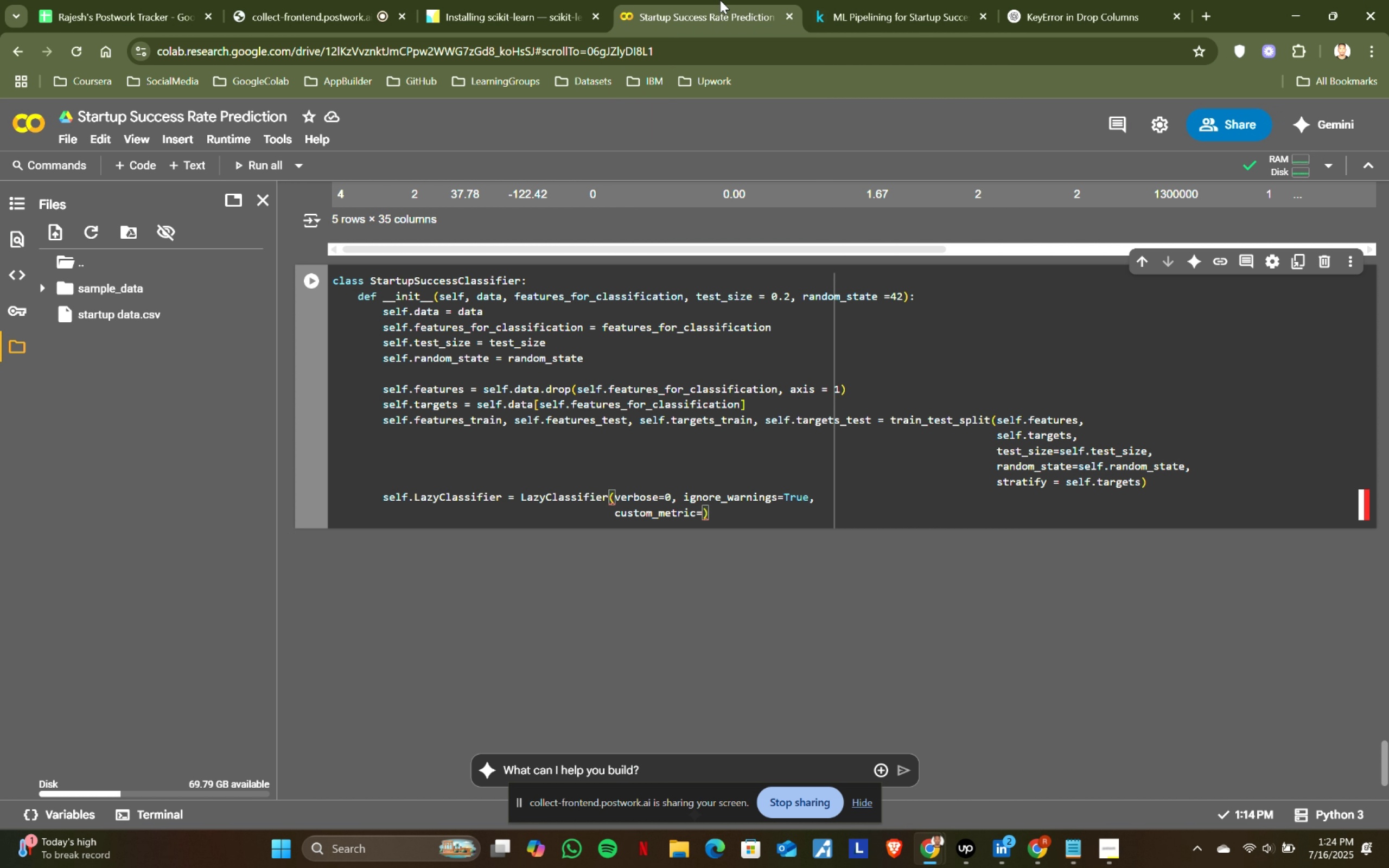 
type(None)
 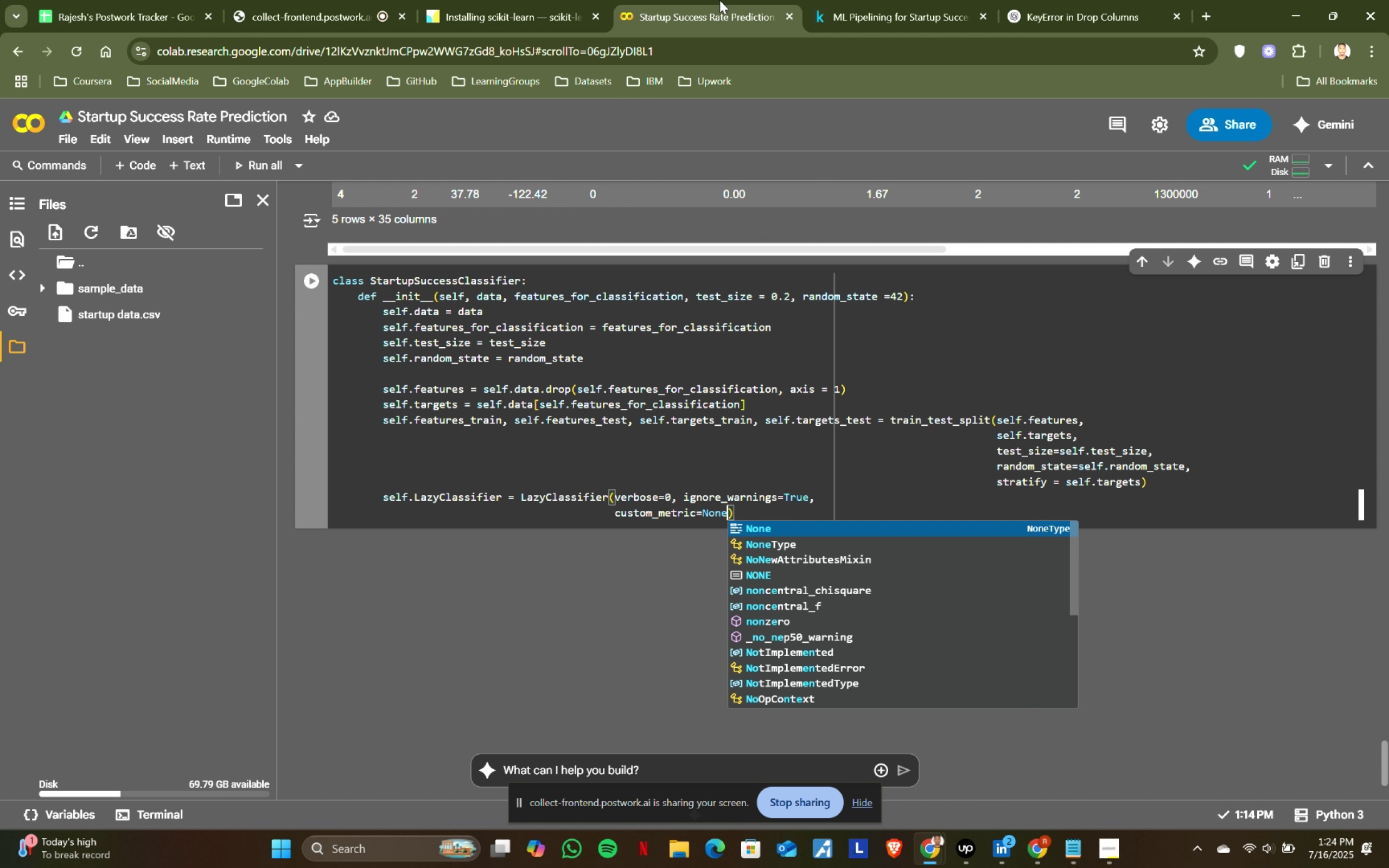 
left_click([874, 0])
 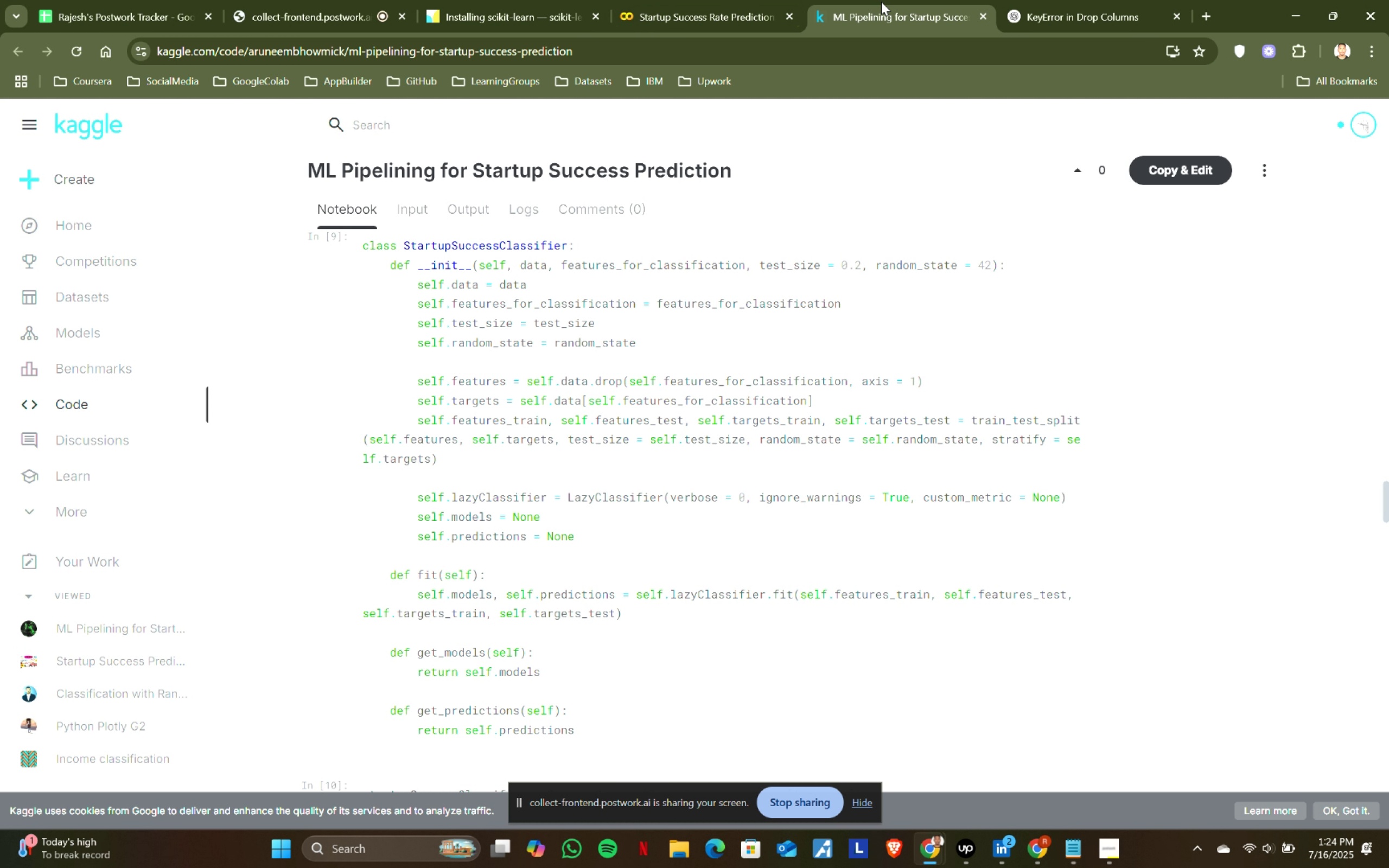 
left_click([723, 0])
 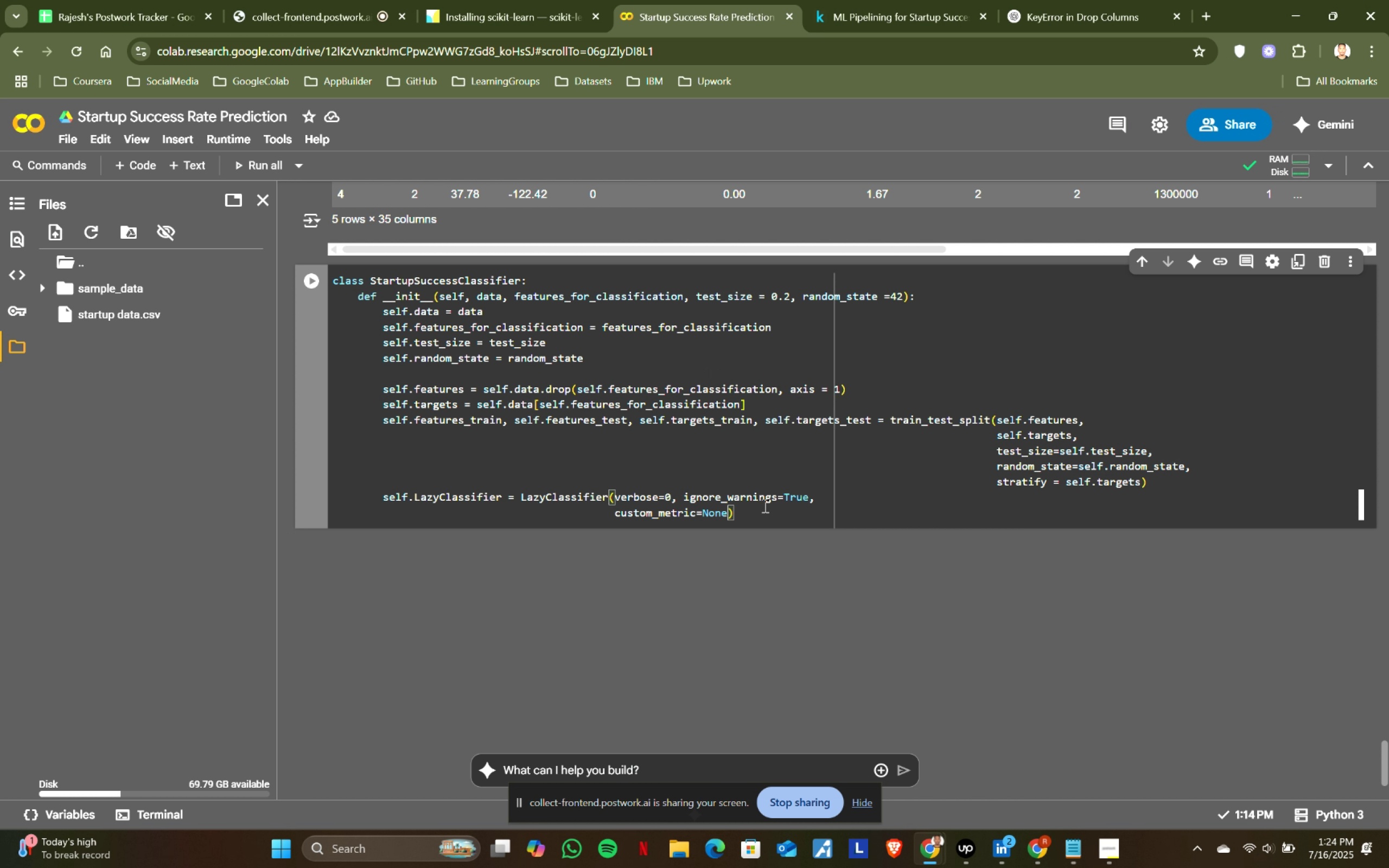 
left_click([761, 509])
 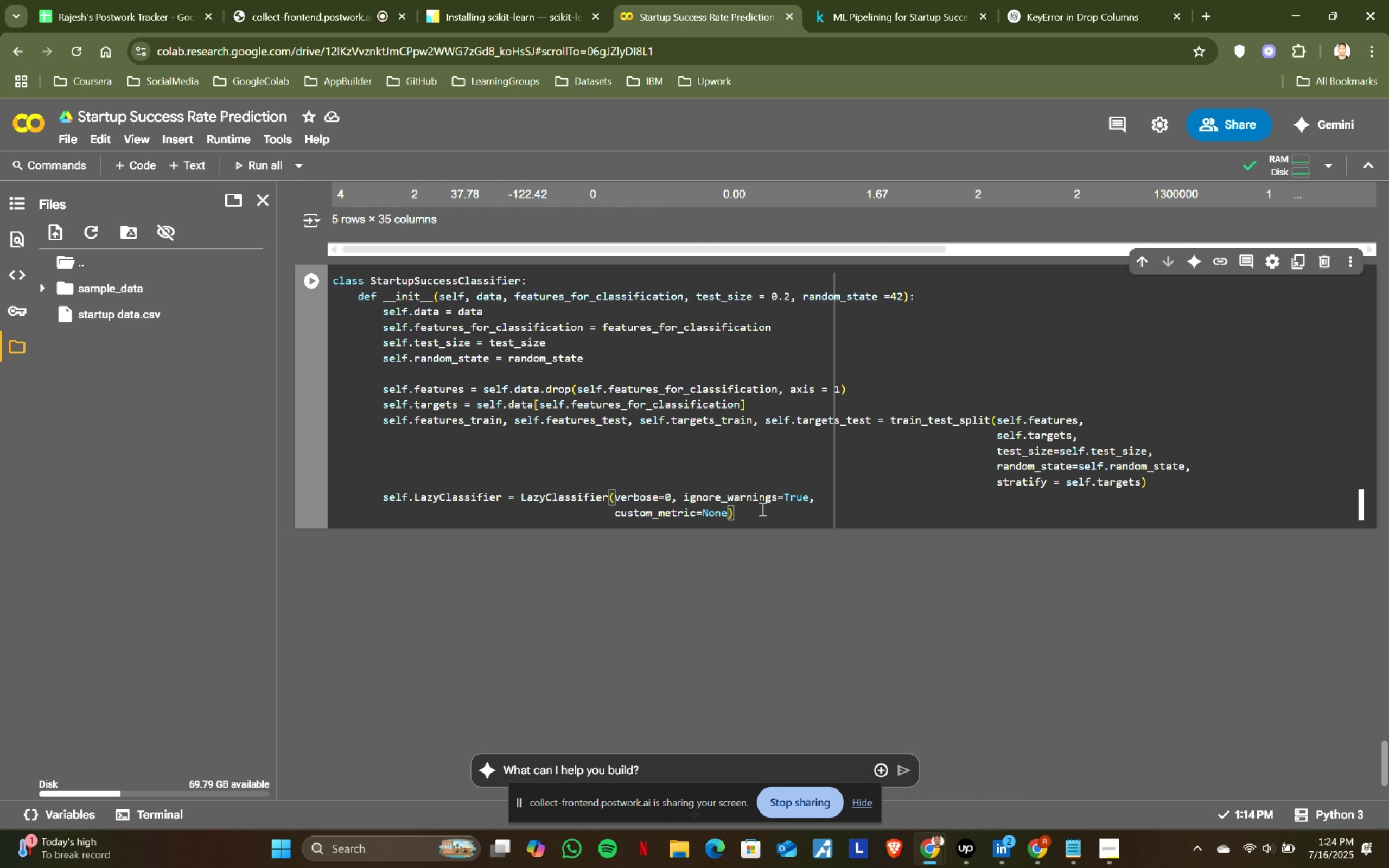 
key(Enter)
 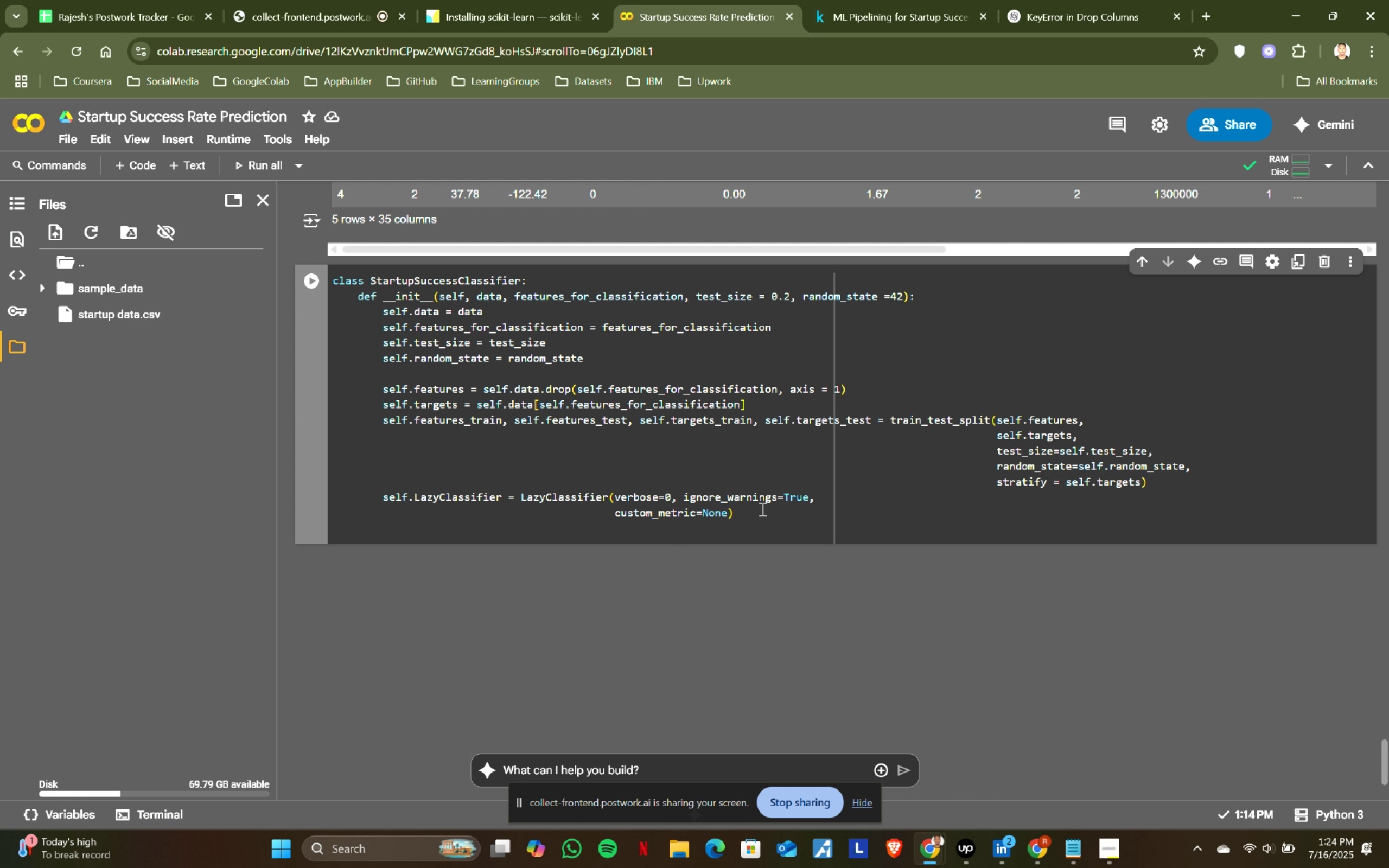 
type(self.models = None)
 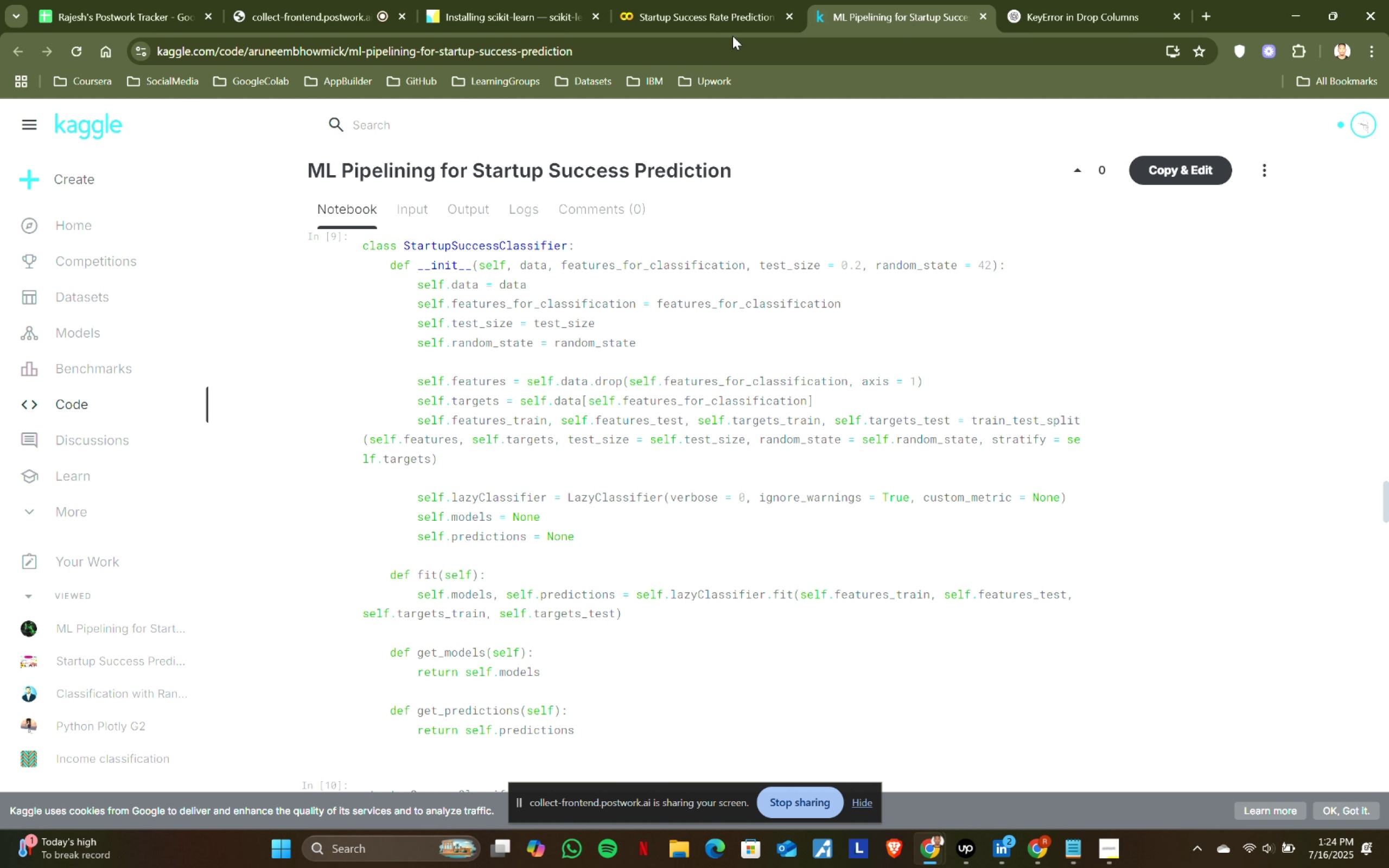 
key(Enter)
 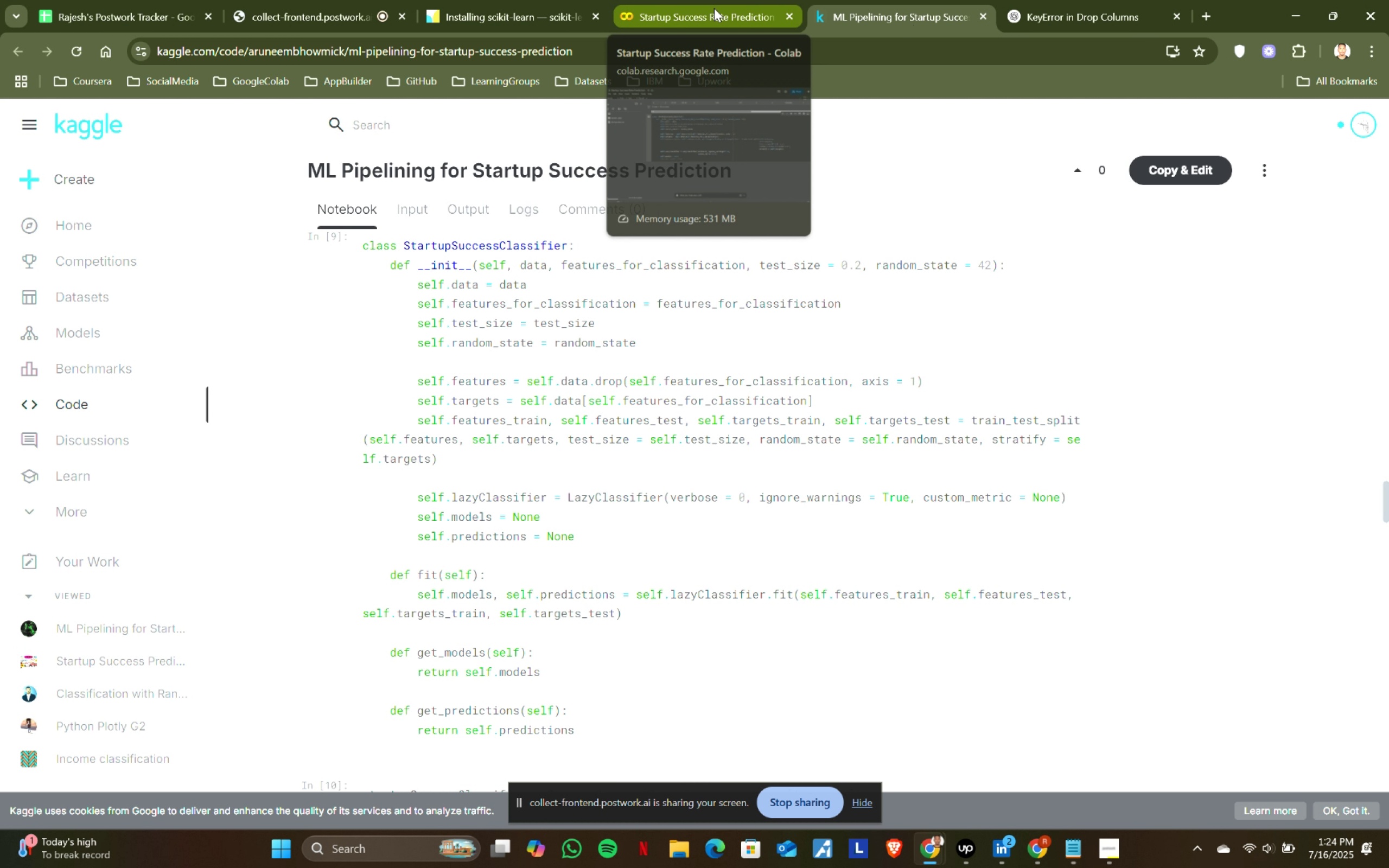 
left_click([907, 18])
 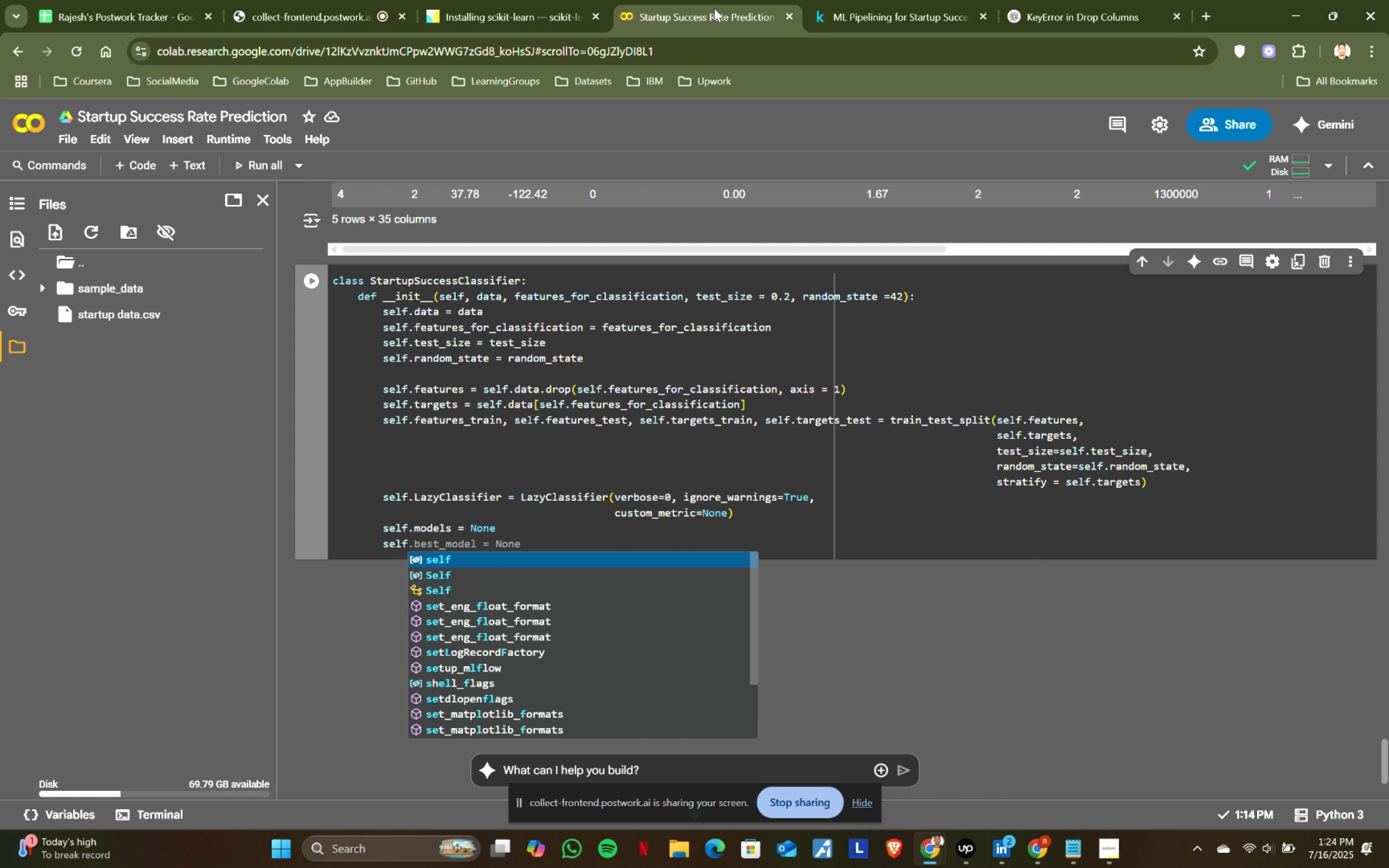 
left_click([714, 8])
 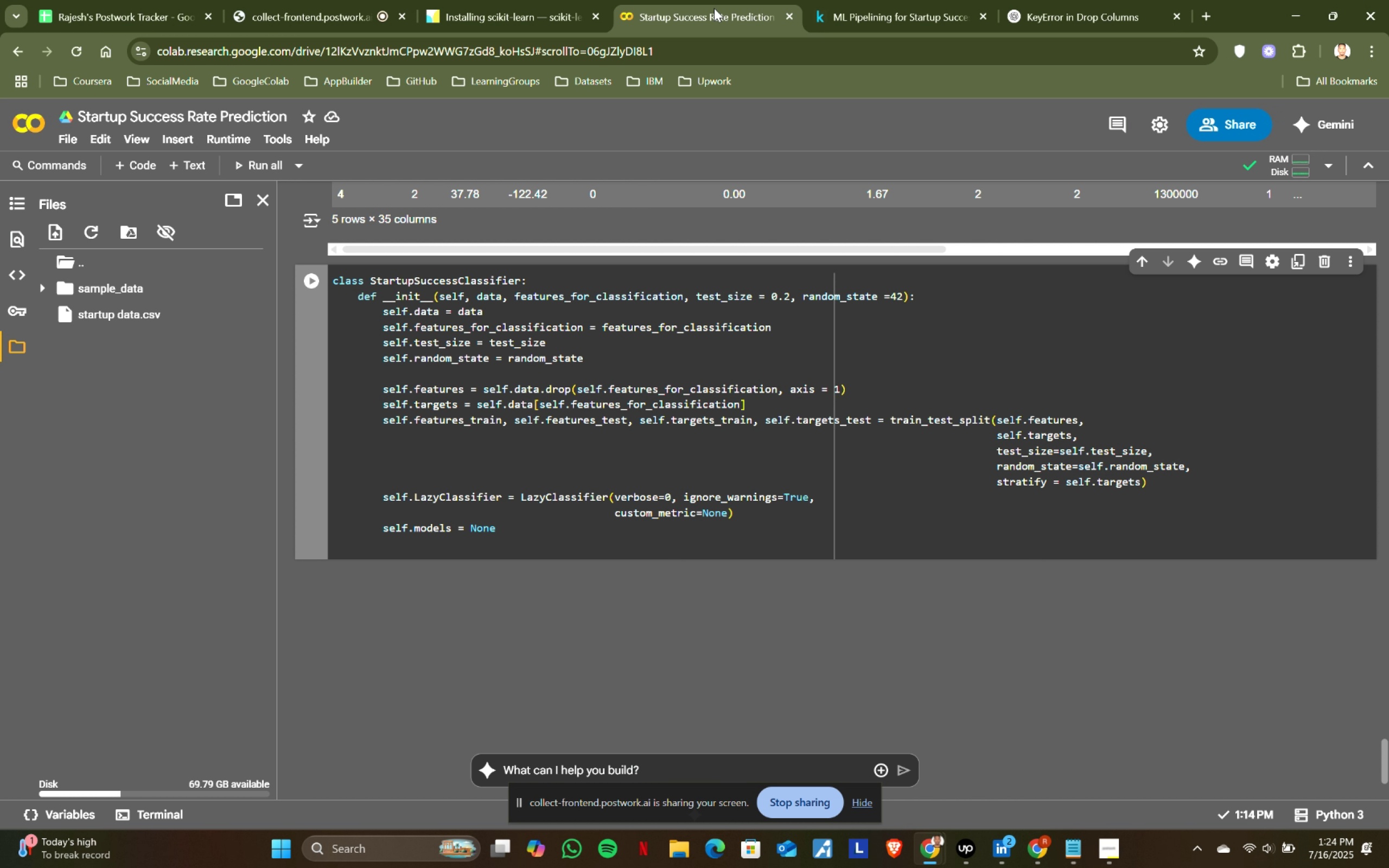 
type(sle)
key(Backspace)
key(Backspace)
type(elf.)
 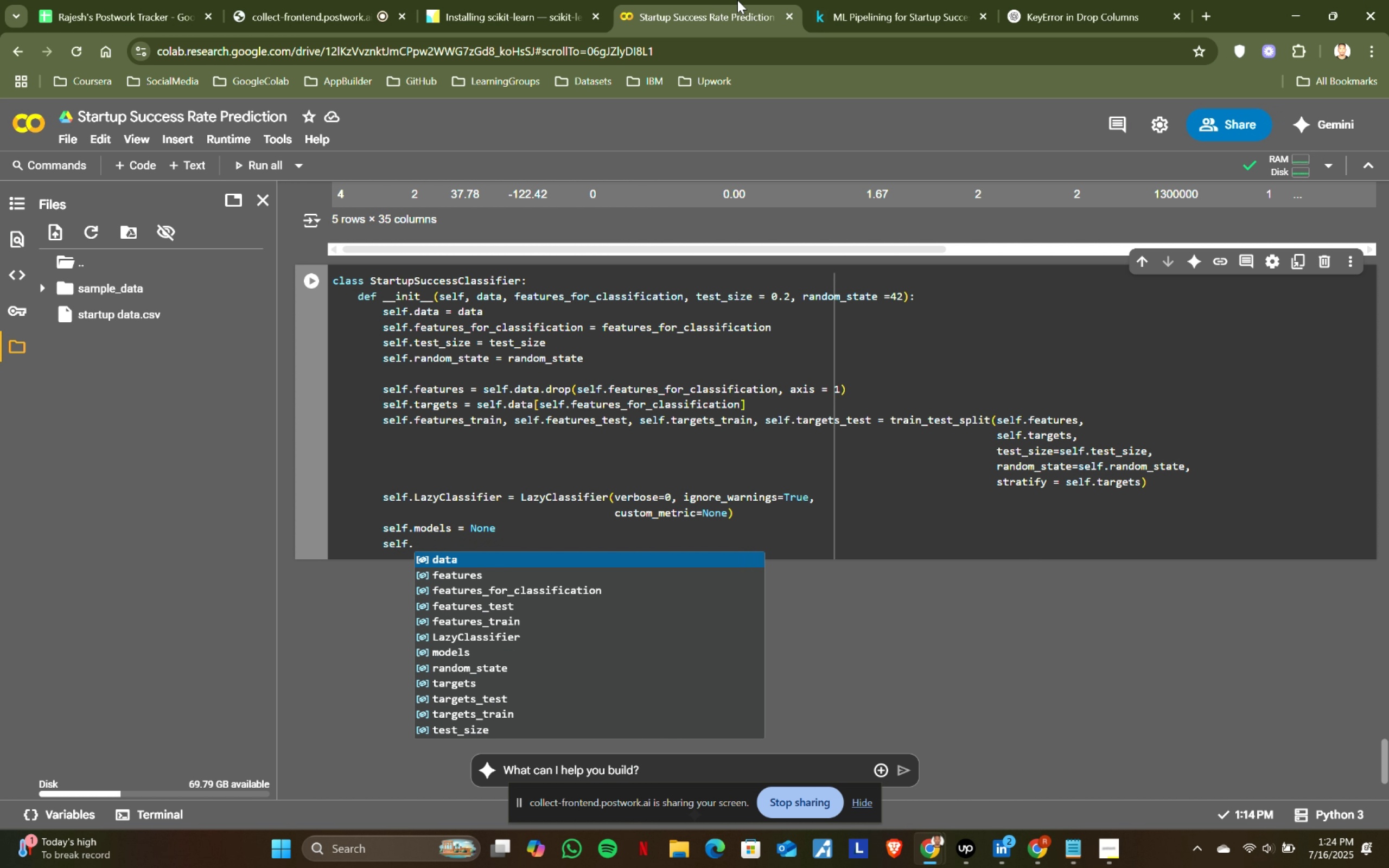 
left_click([881, 0])
 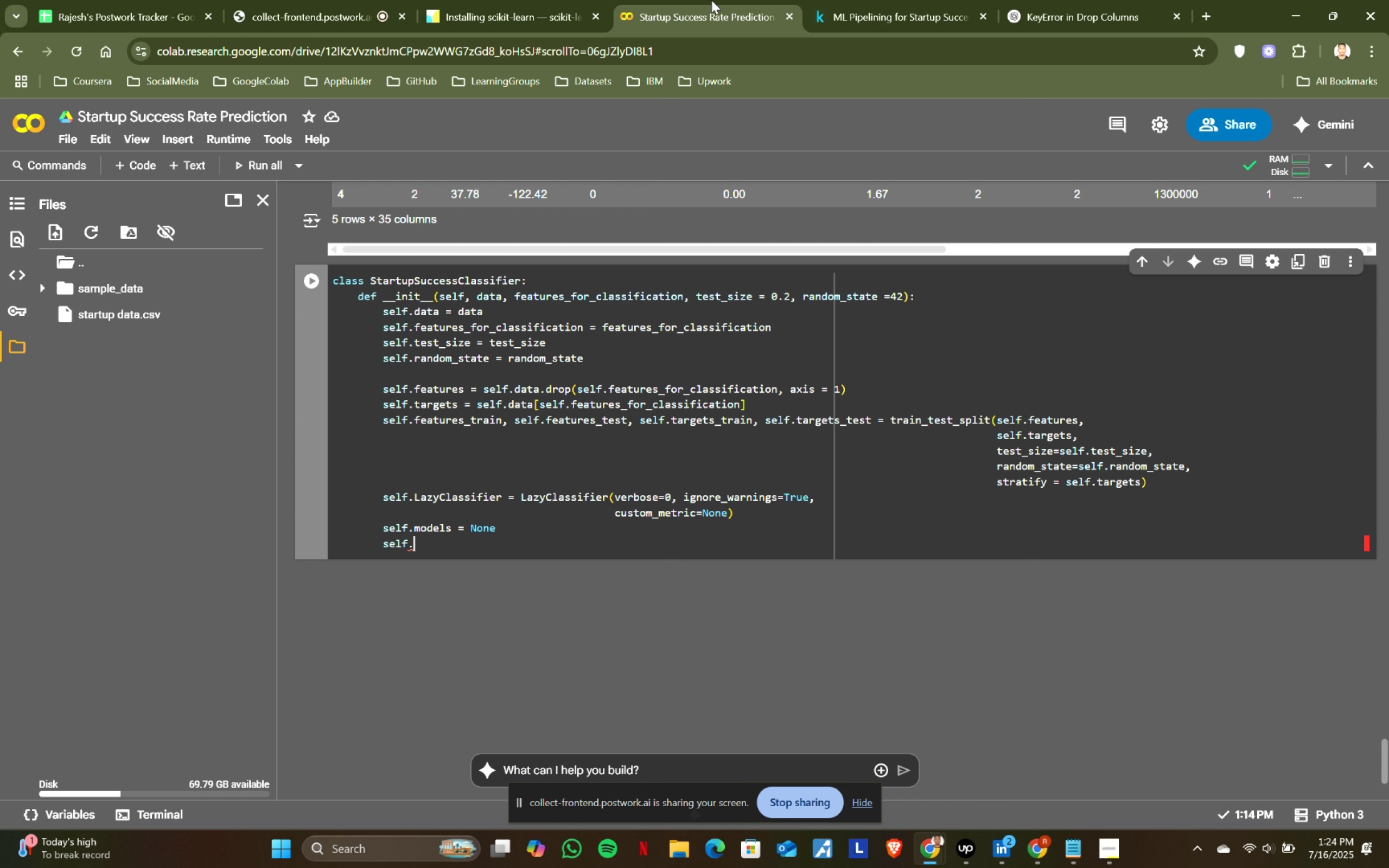 
left_click([711, 0])
 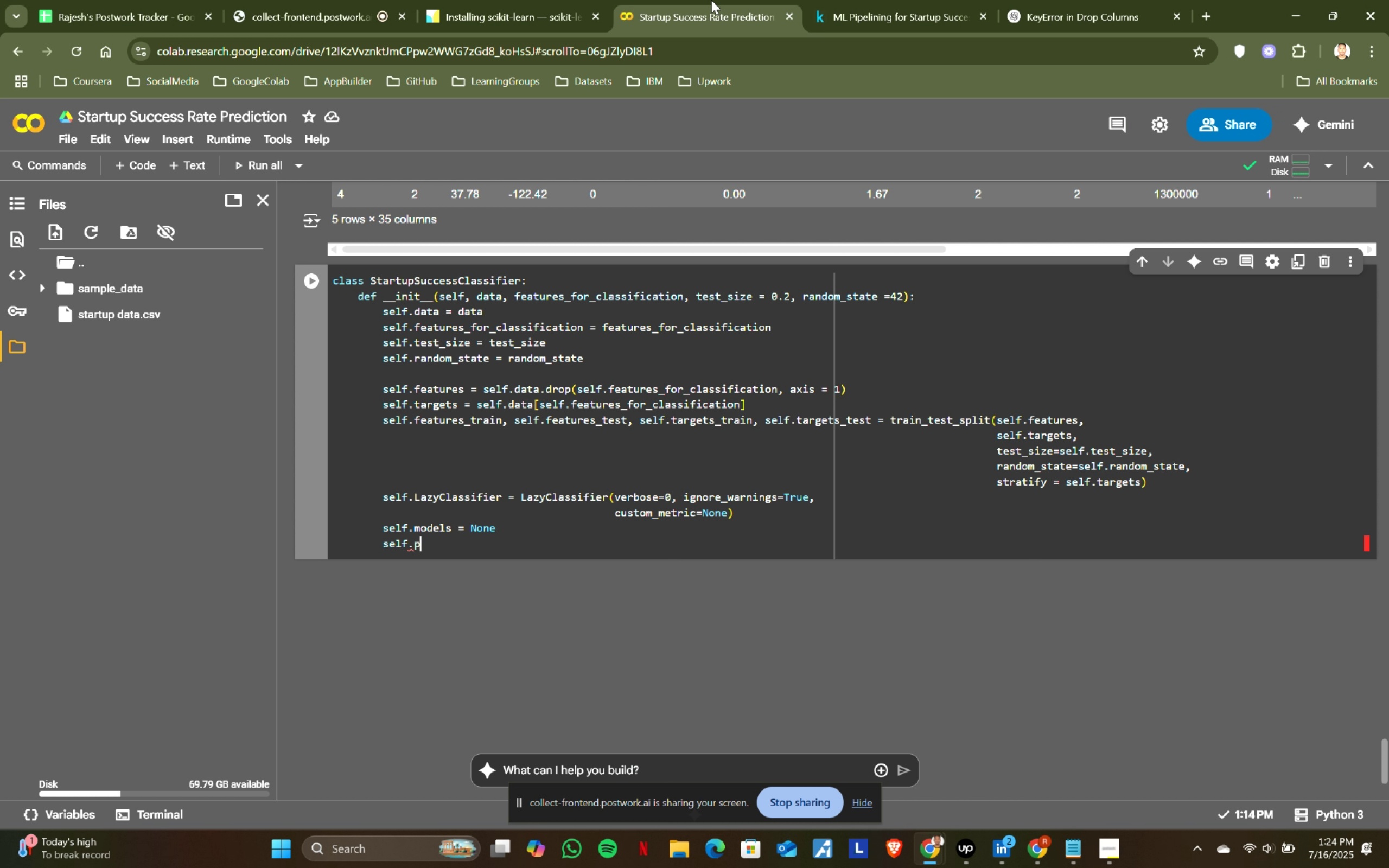 
type(predictions = None)
 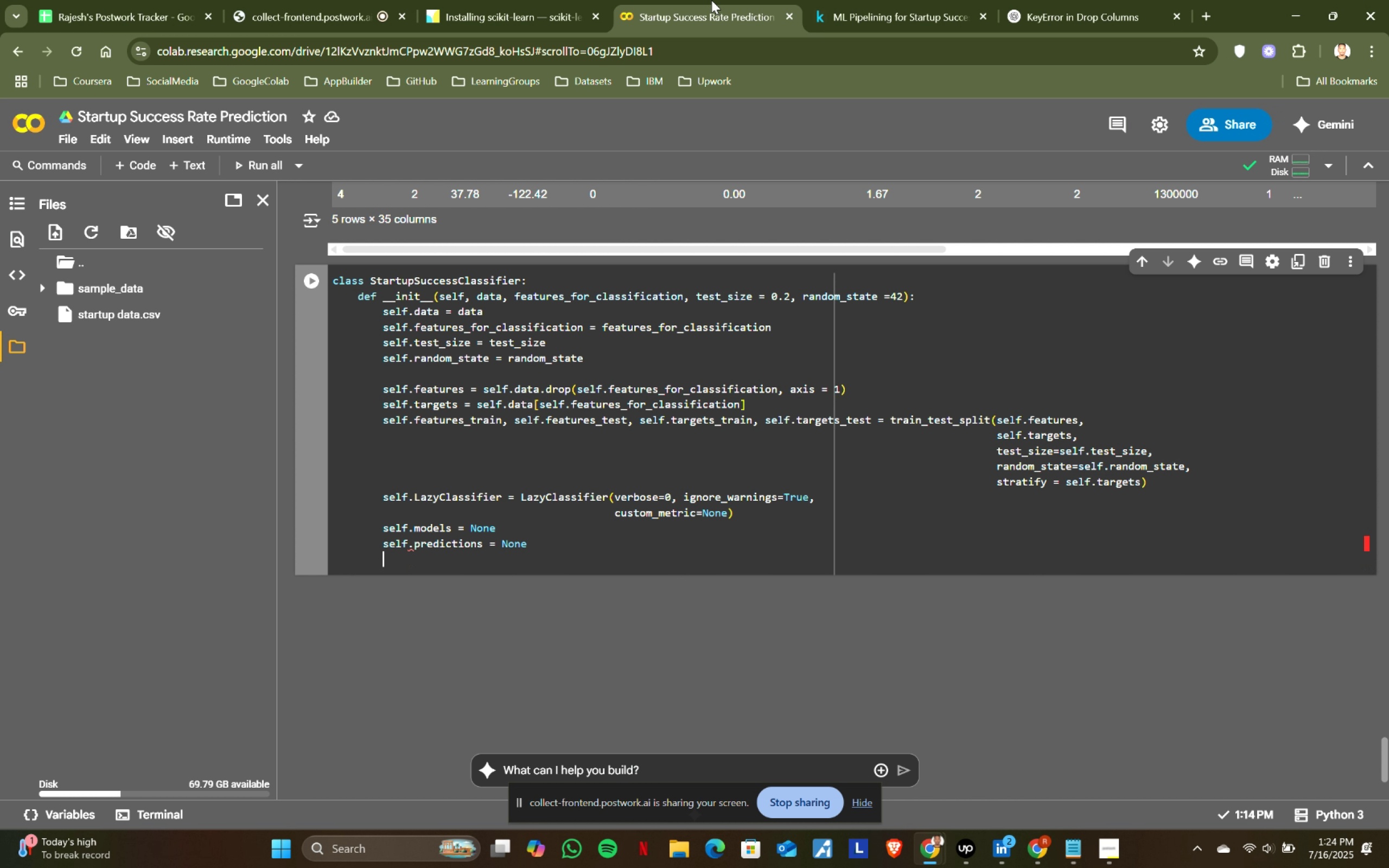 
key(Enter)
 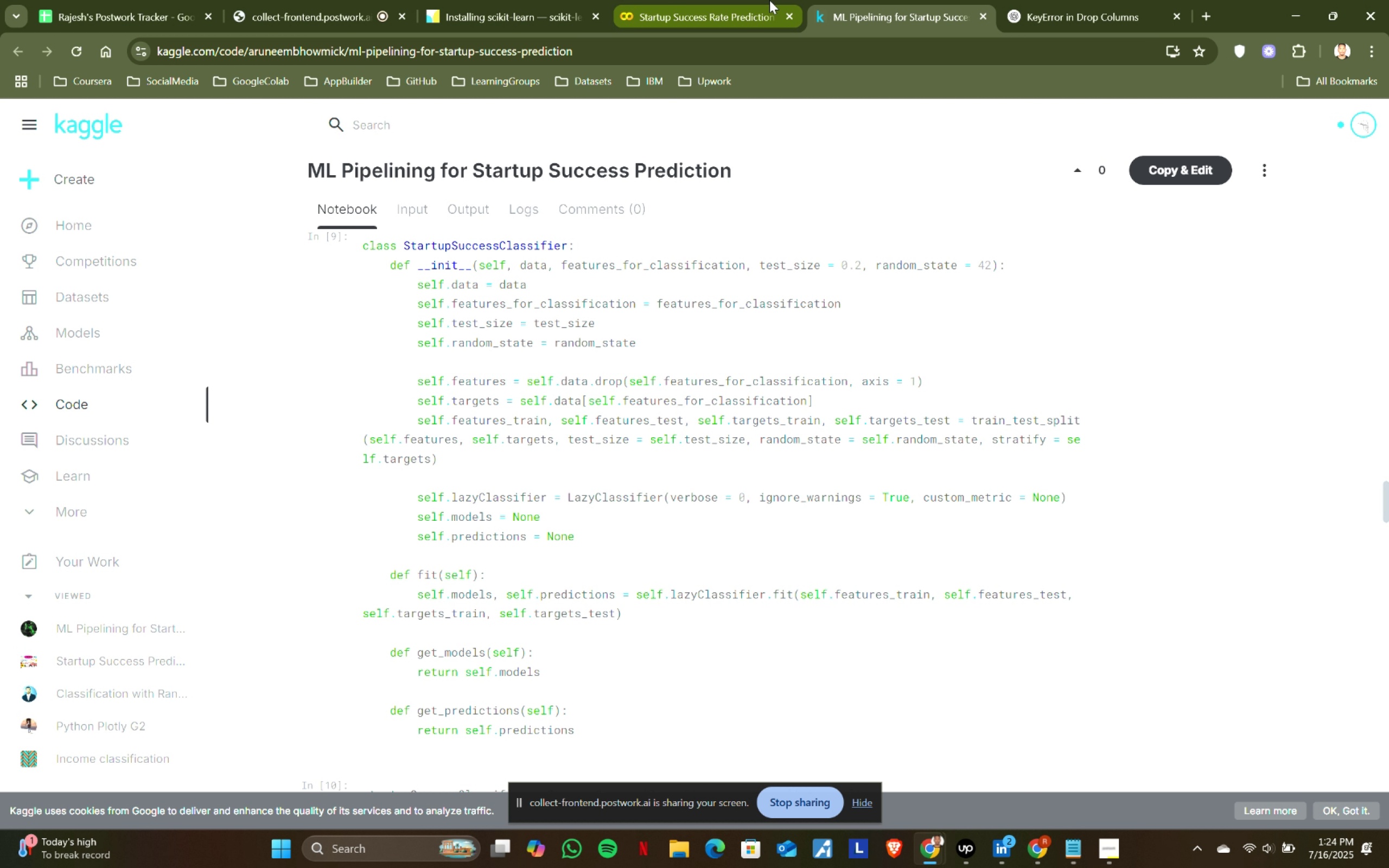 
left_click([887, 0])
 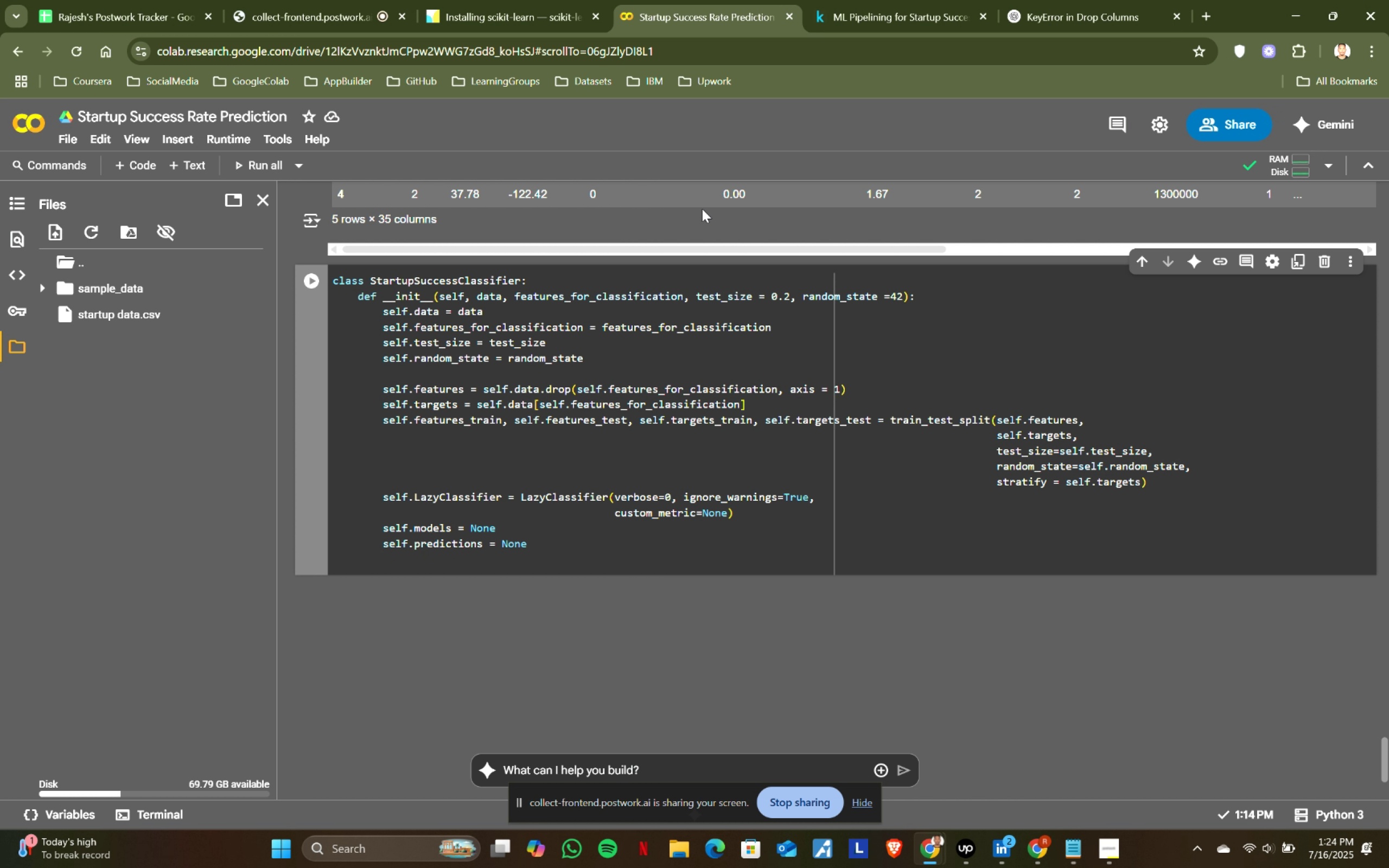 
left_click([748, 0])
 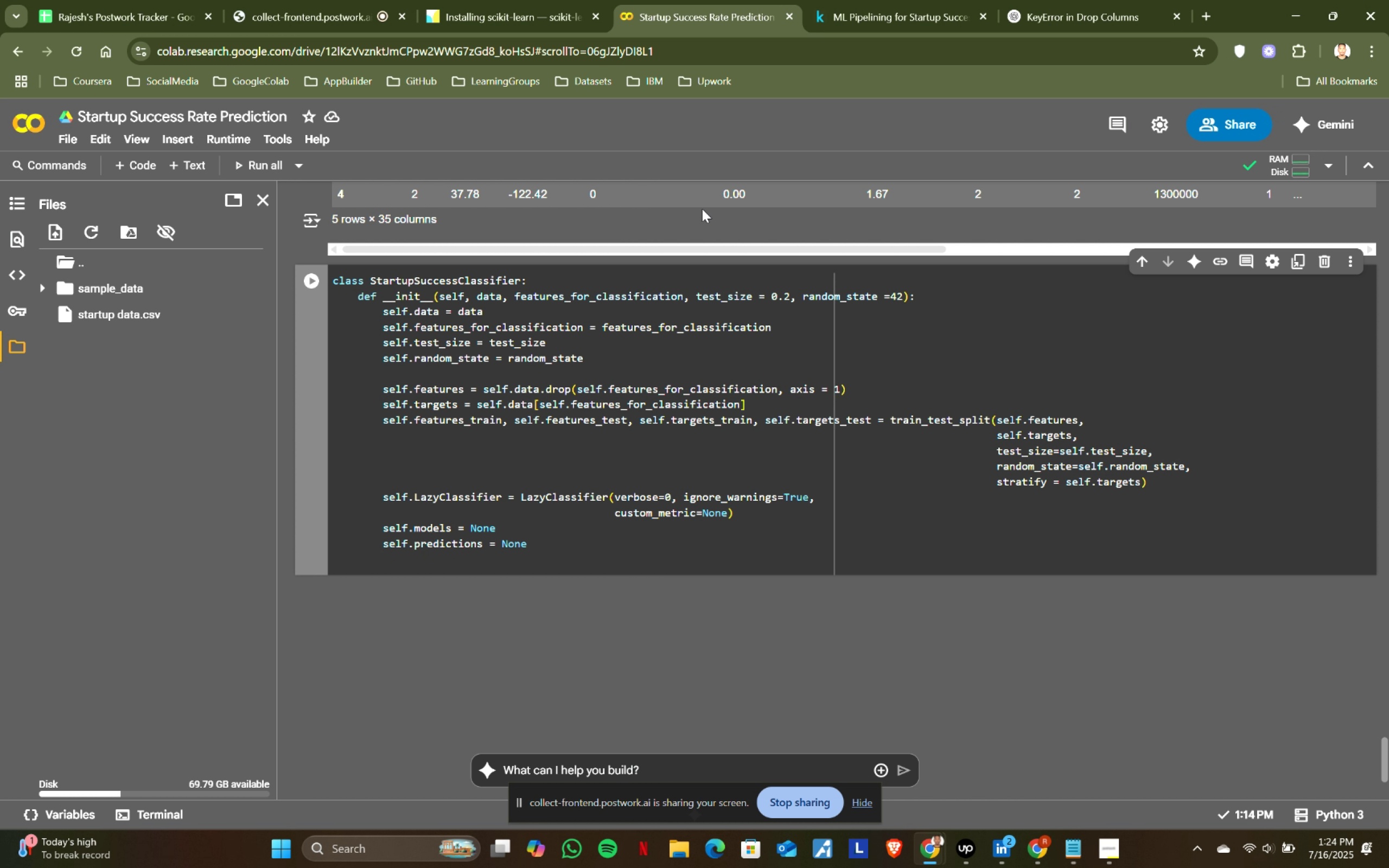 
key(Enter)
 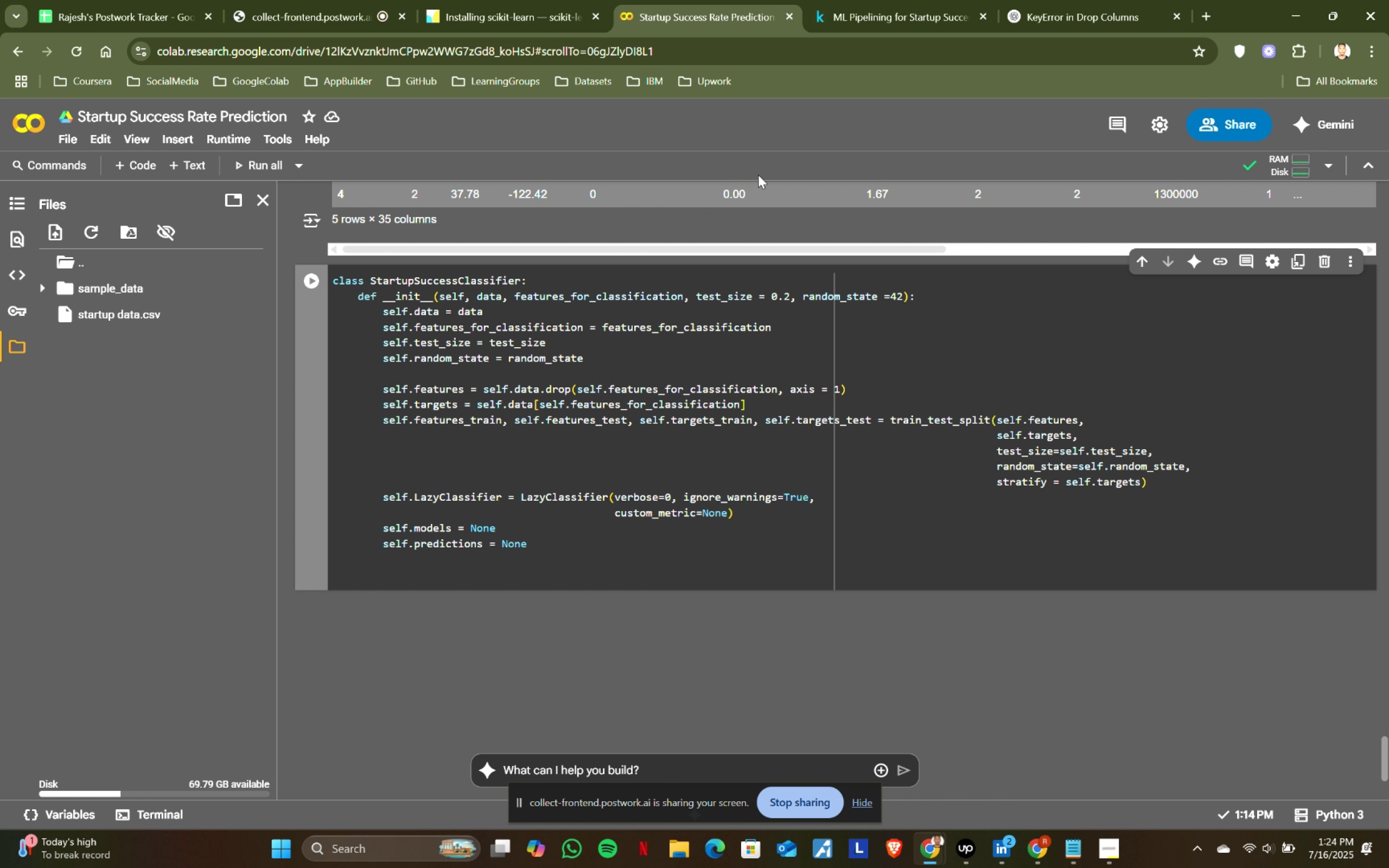 
left_click([866, 0])
 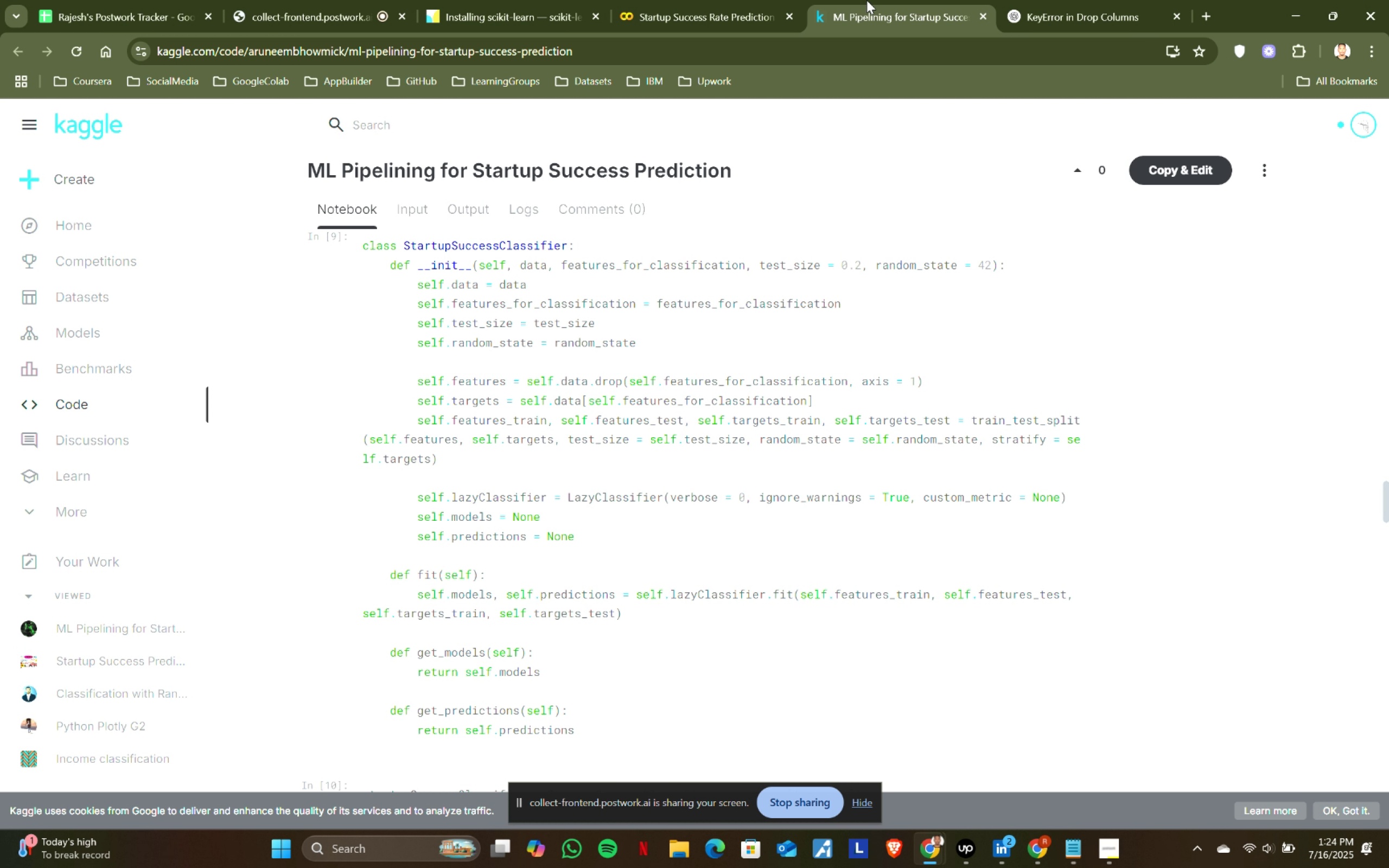 
left_click([713, 0])
 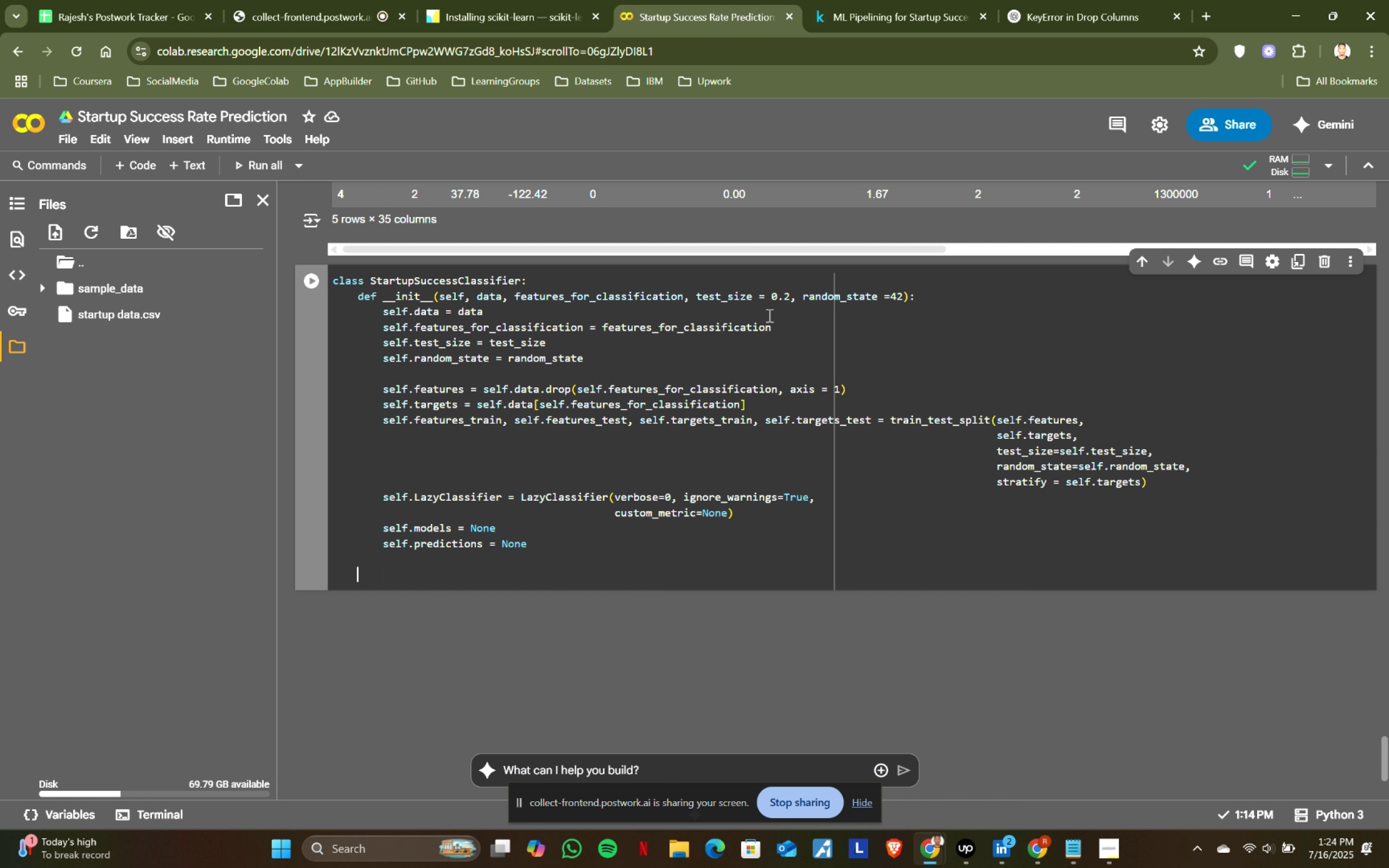 
key(Backspace)
type(drf)
key(Backspace)
key(Backspace)
type(ef )
 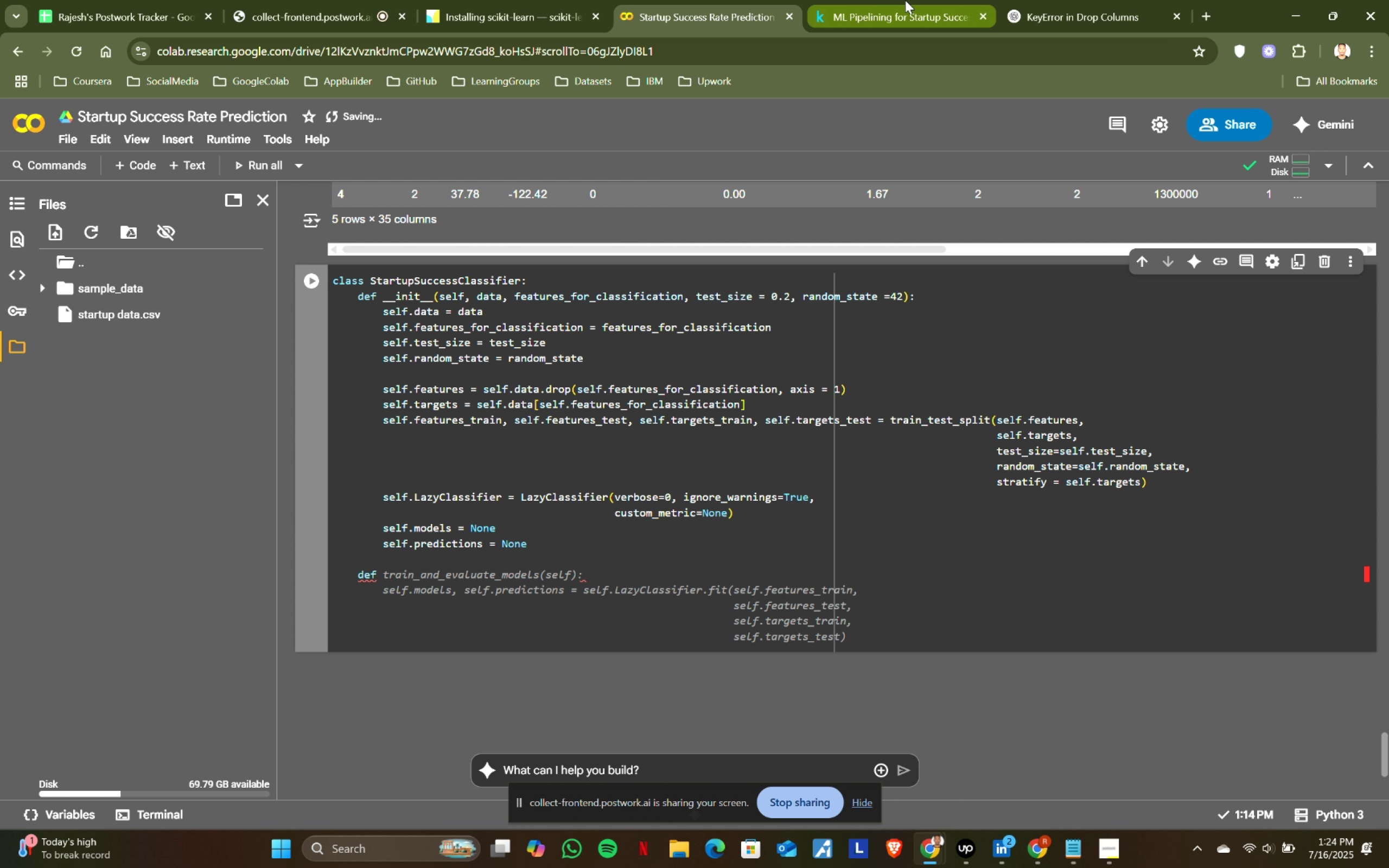 
left_click([905, 0])
 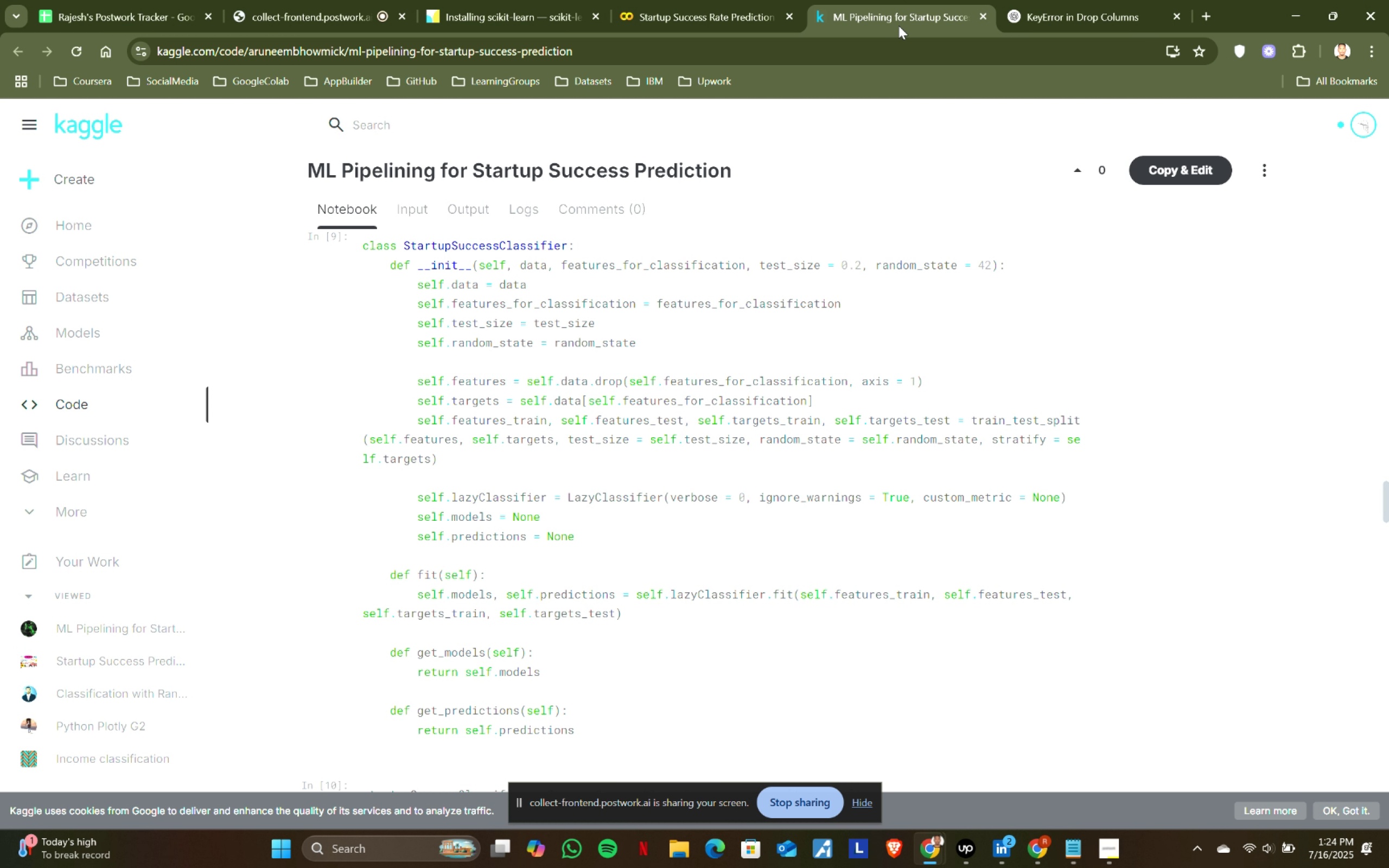 
scroll: coordinate [690, 444], scroll_direction: down, amount: 2.0
 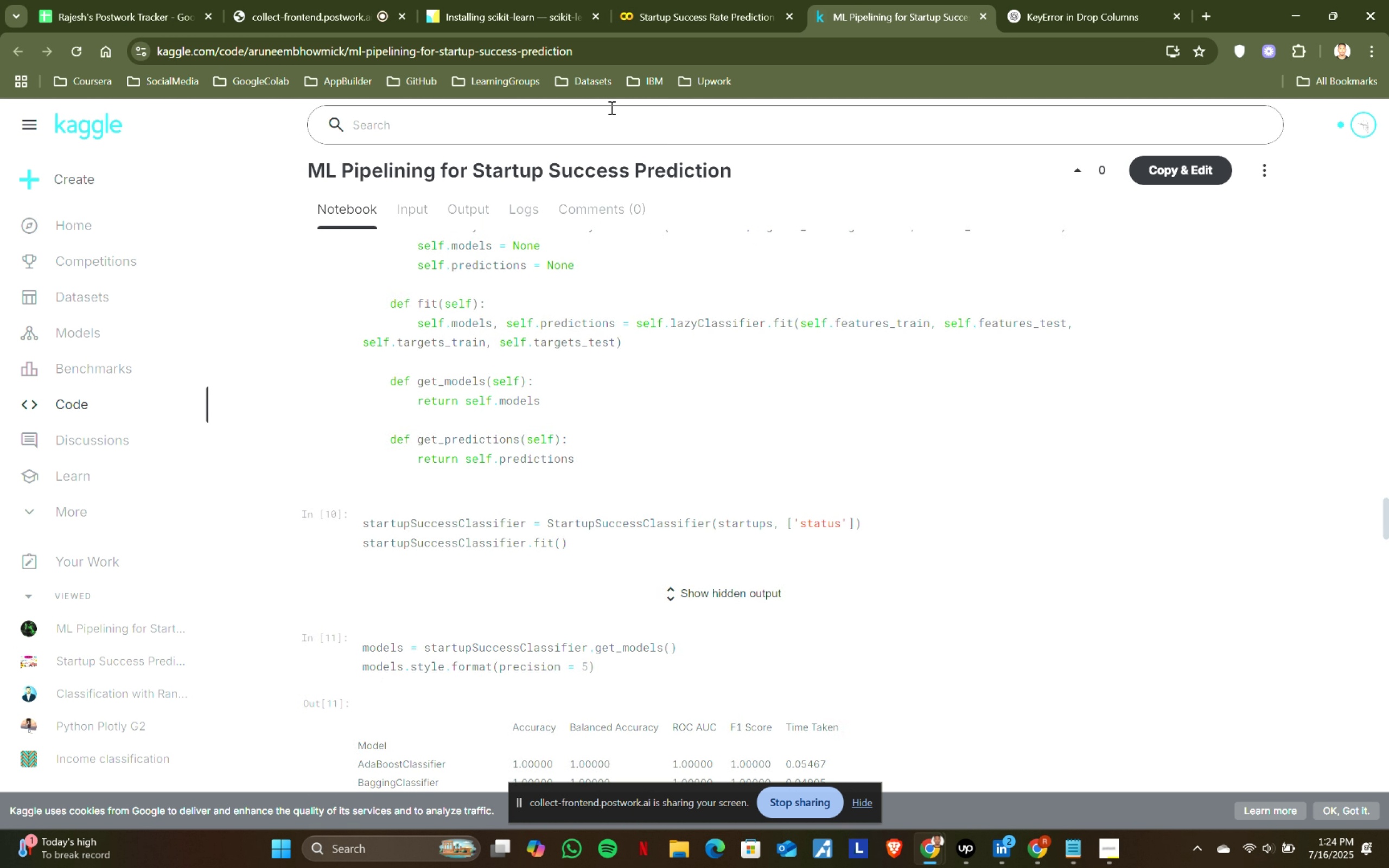 
left_click([657, 0])
 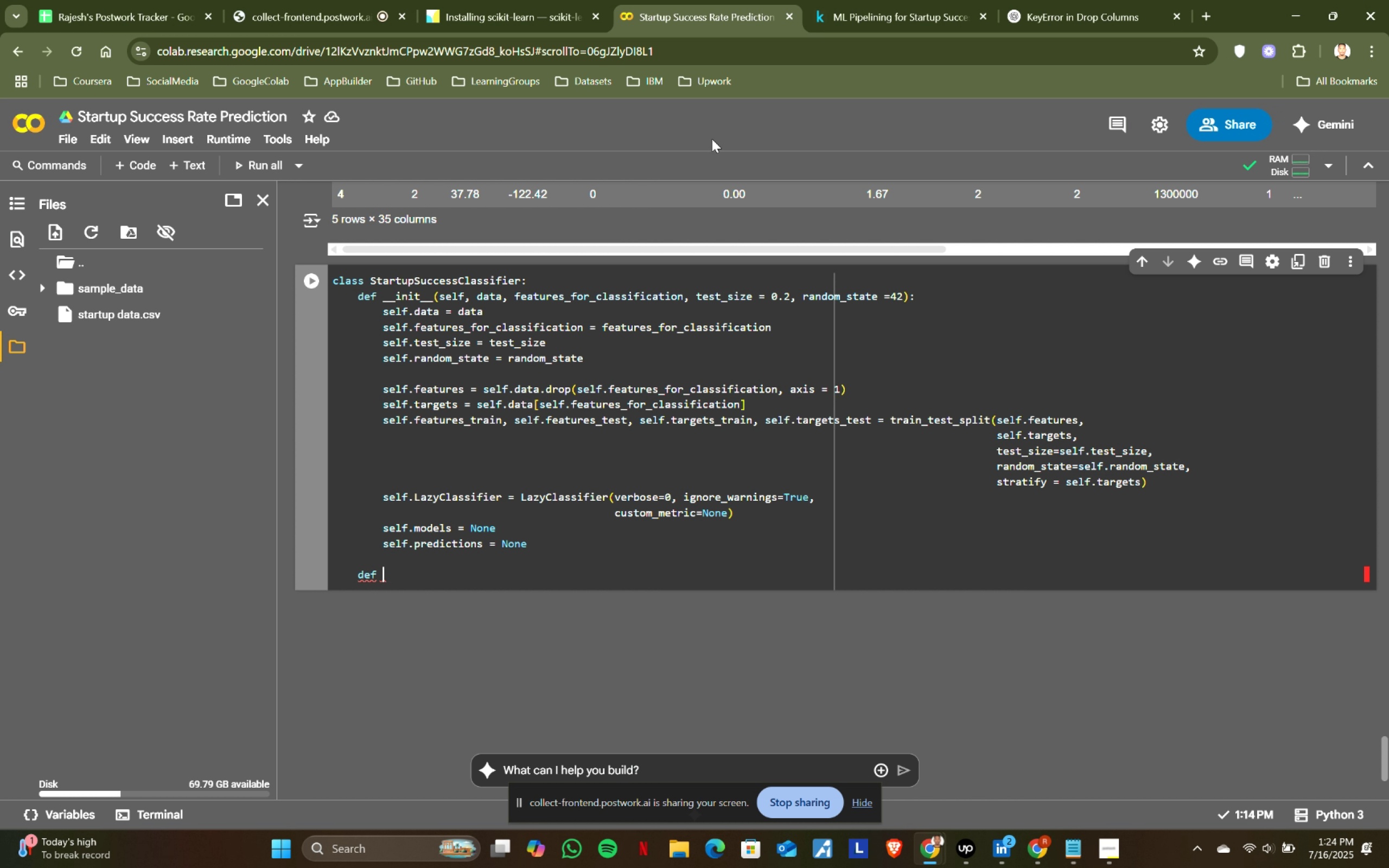 
type(fit(slef)
key(Backspace)
key(Backspace)
key(Backspace)
type(elf)
 